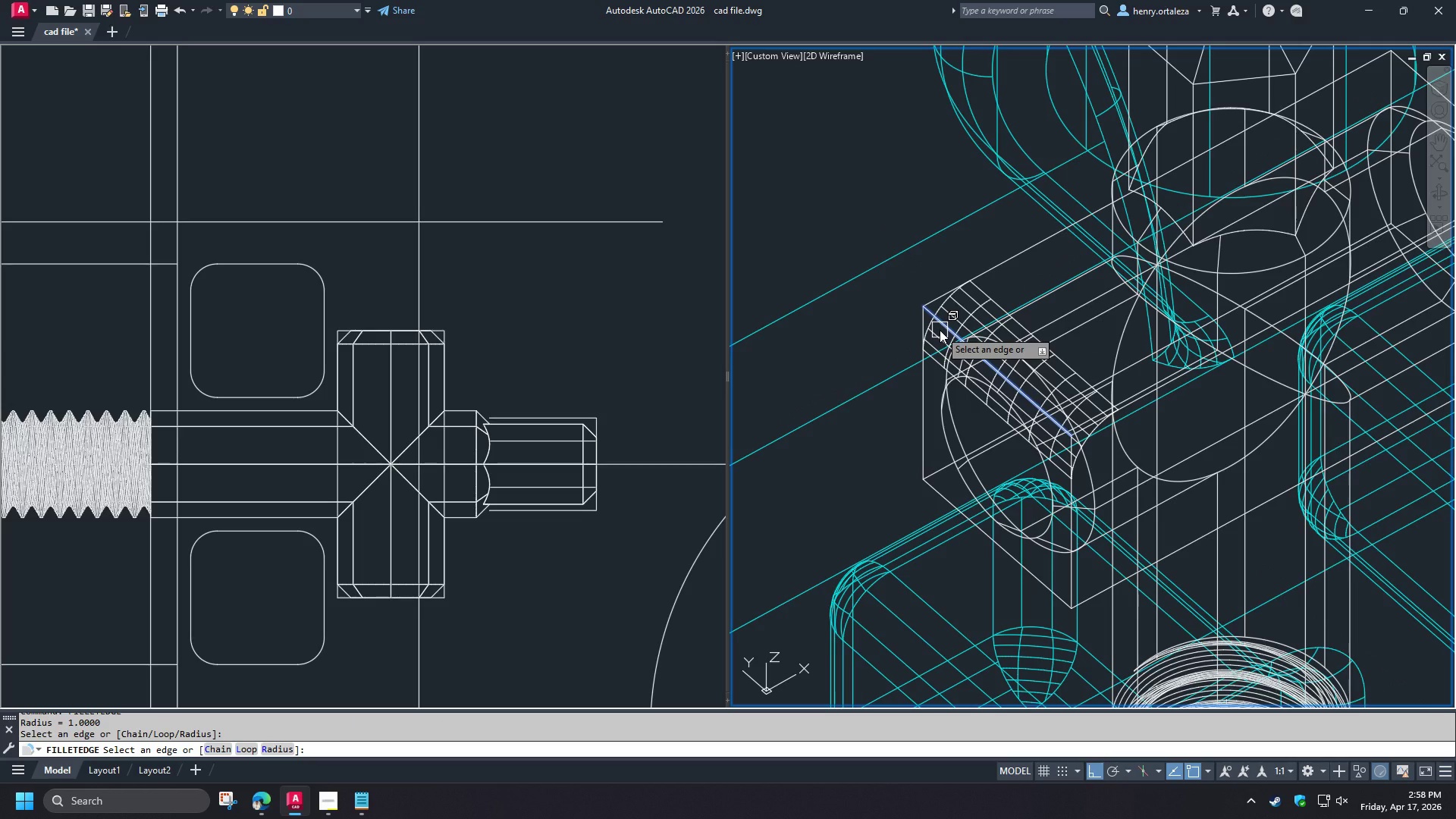 
key(Escape)
 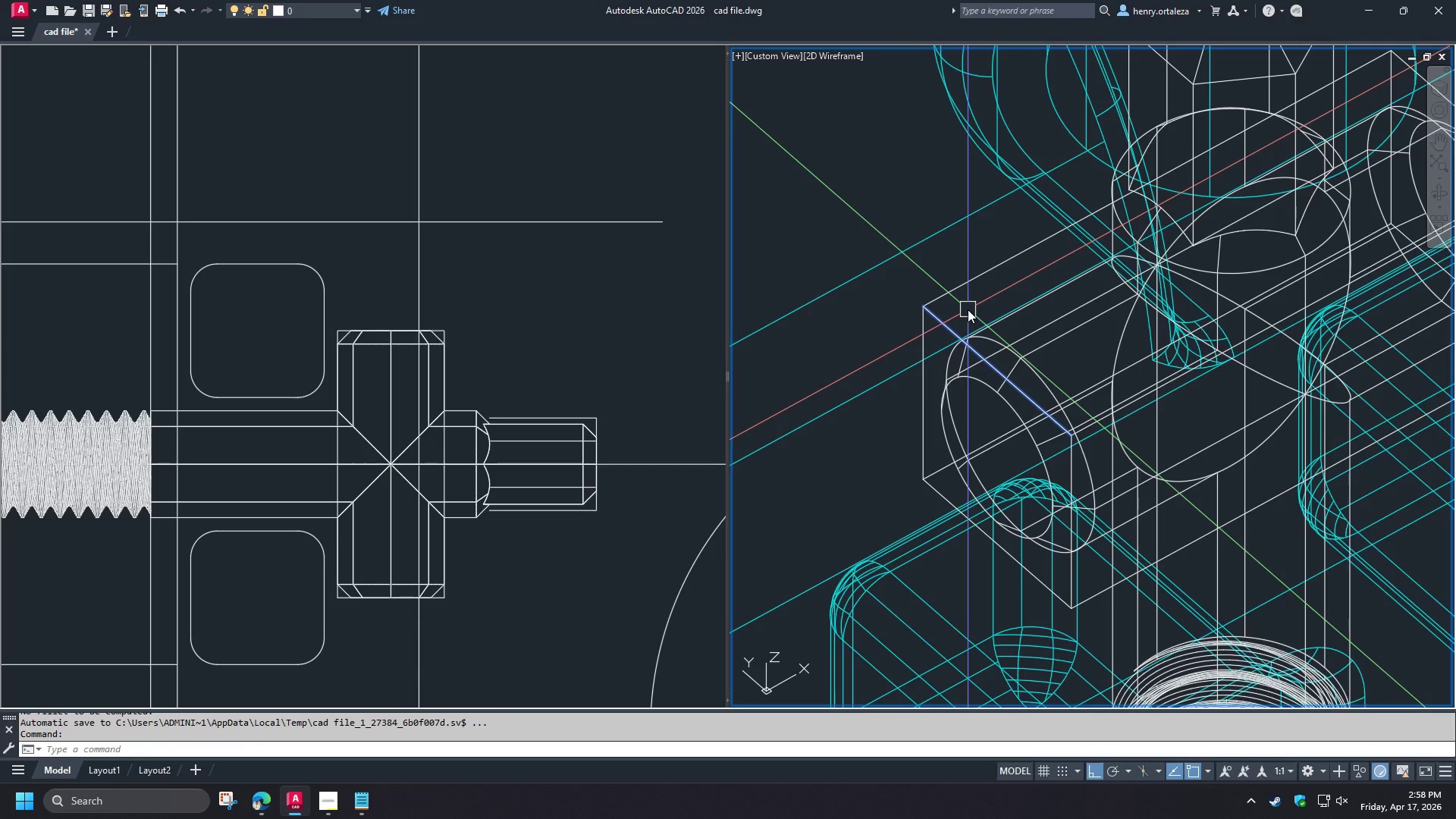 
type(fil)
 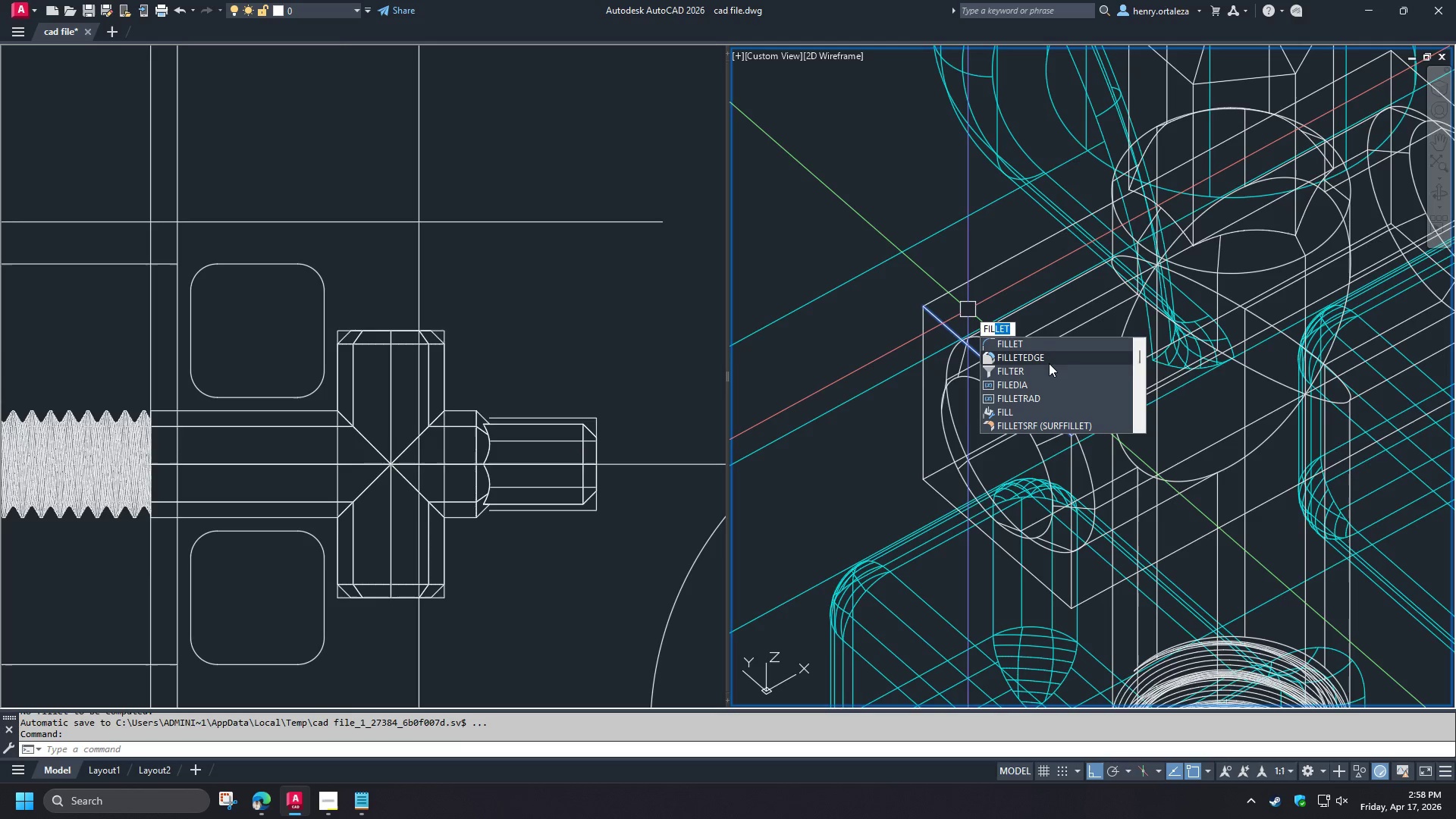 
left_click([1041, 358])
 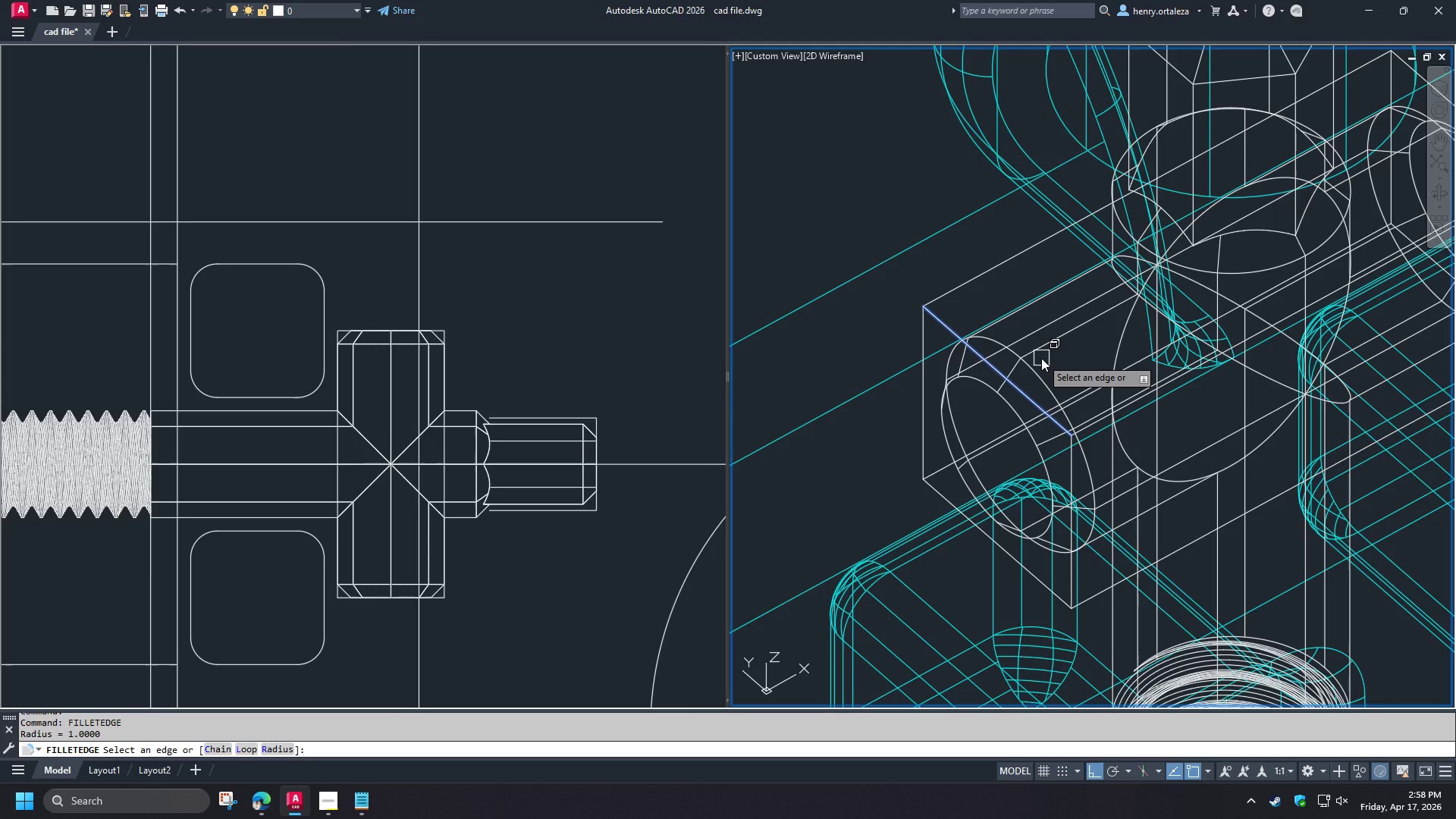 
wait(12.83)
 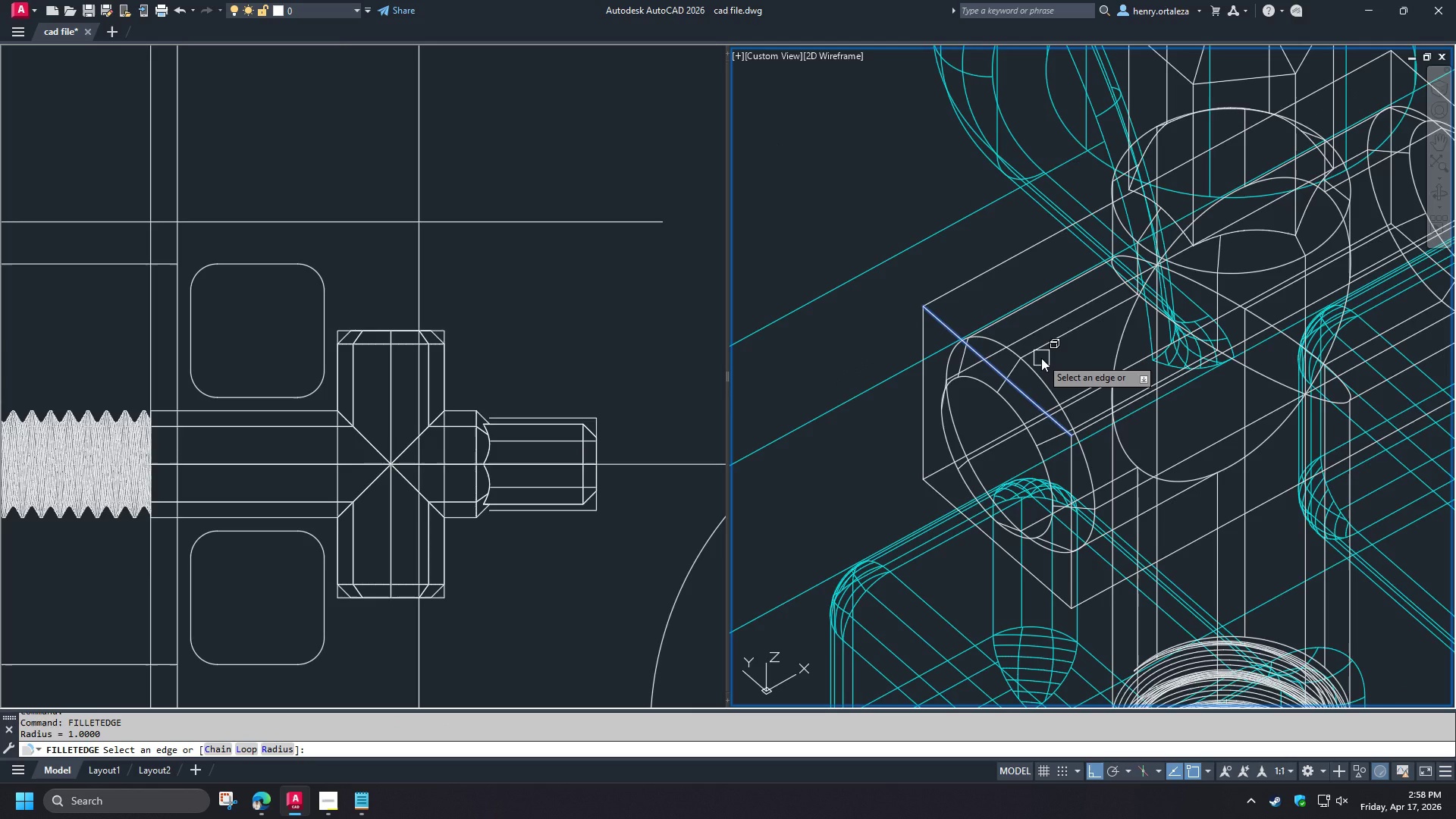 
key(C)
 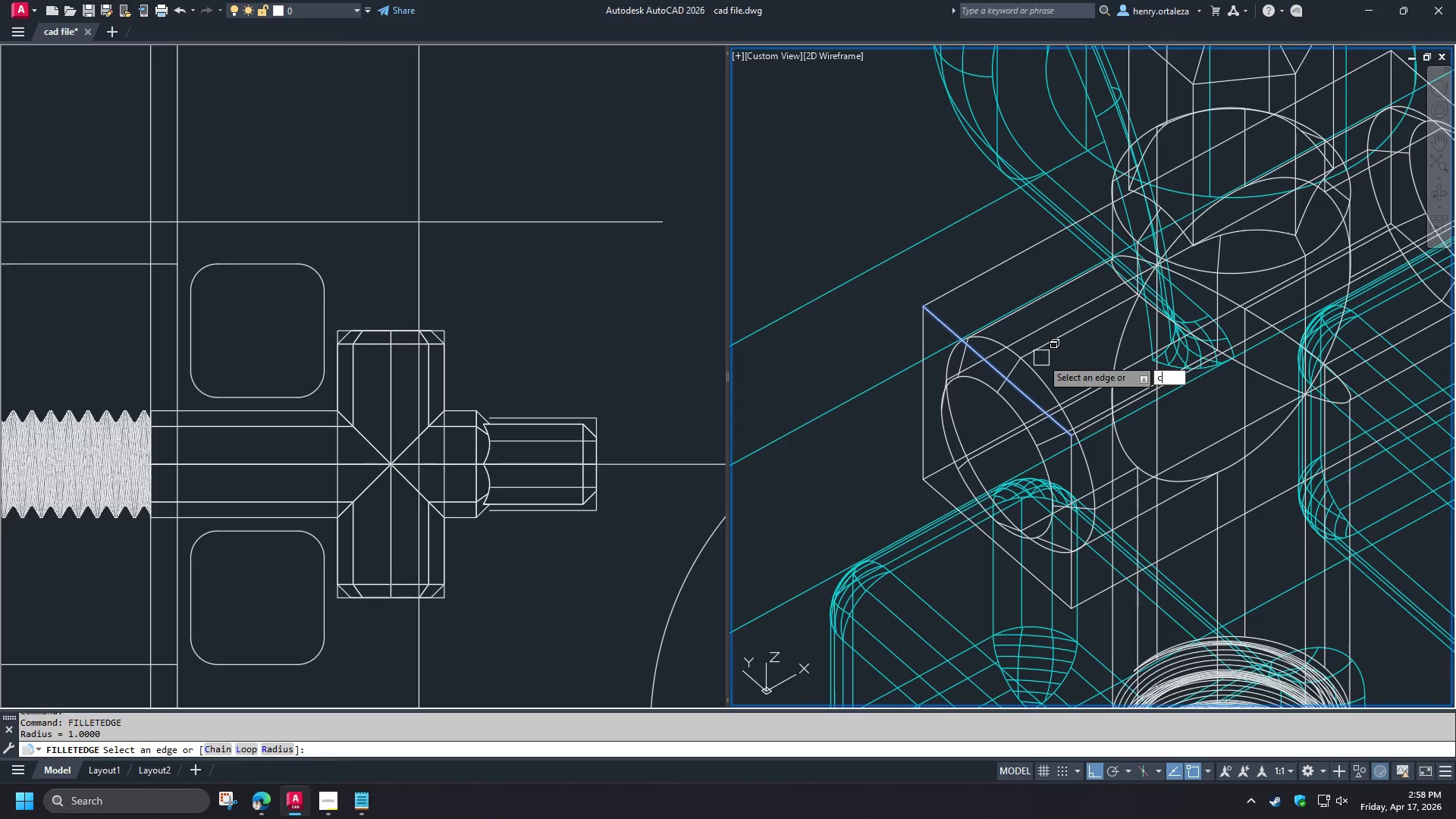 
key(Space)
 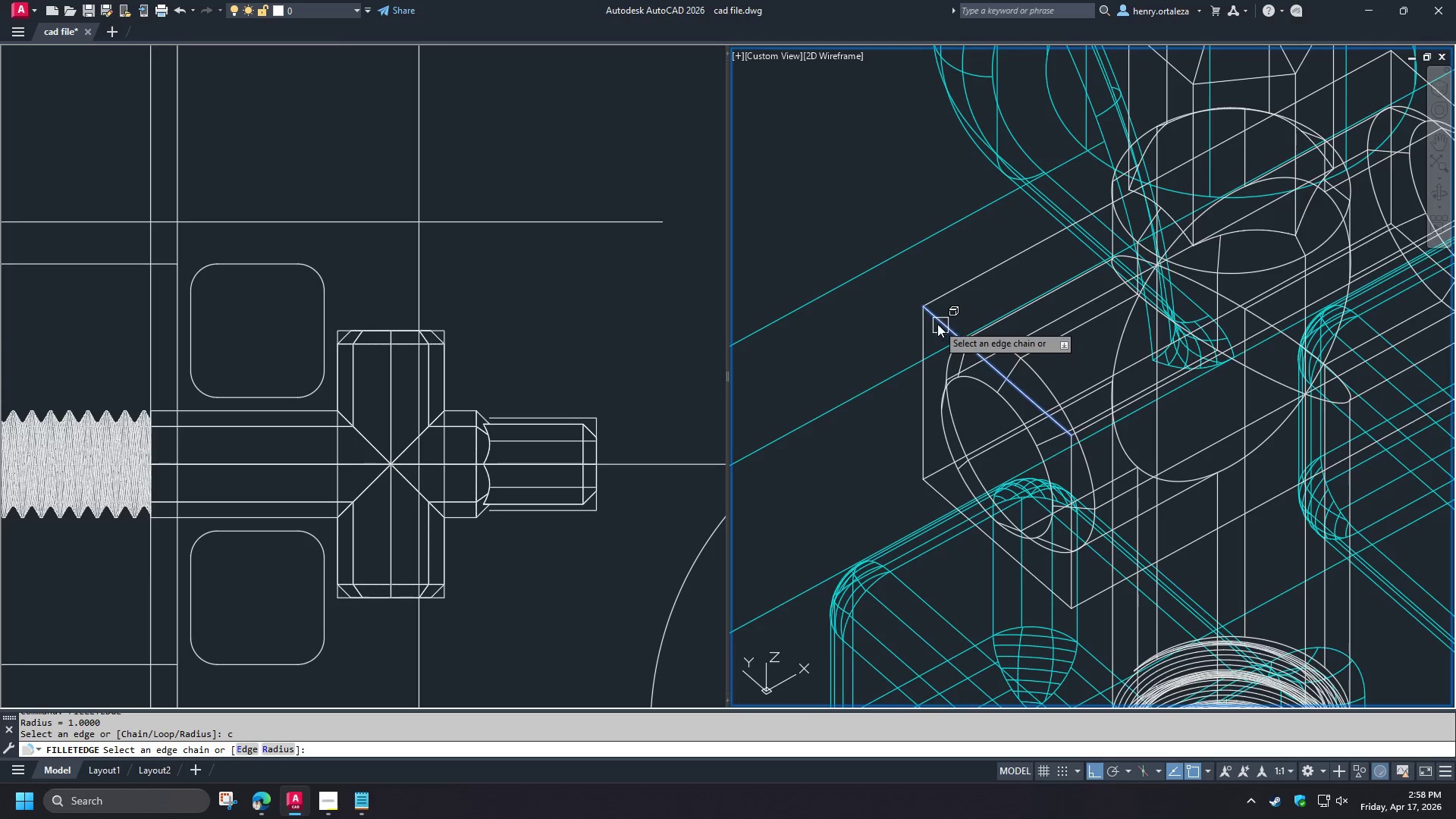 
left_click([937, 324])
 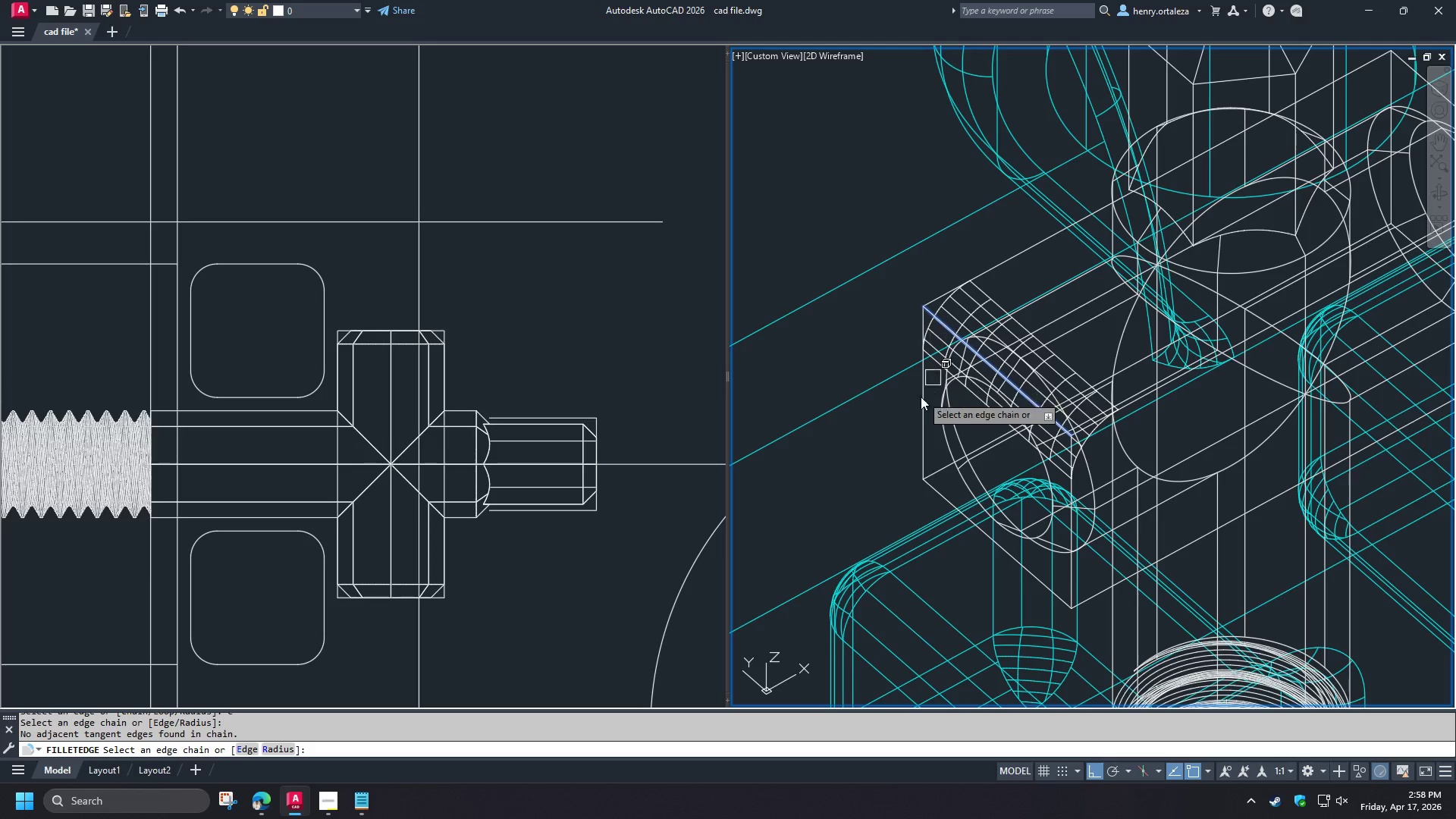 
left_click([919, 406])
 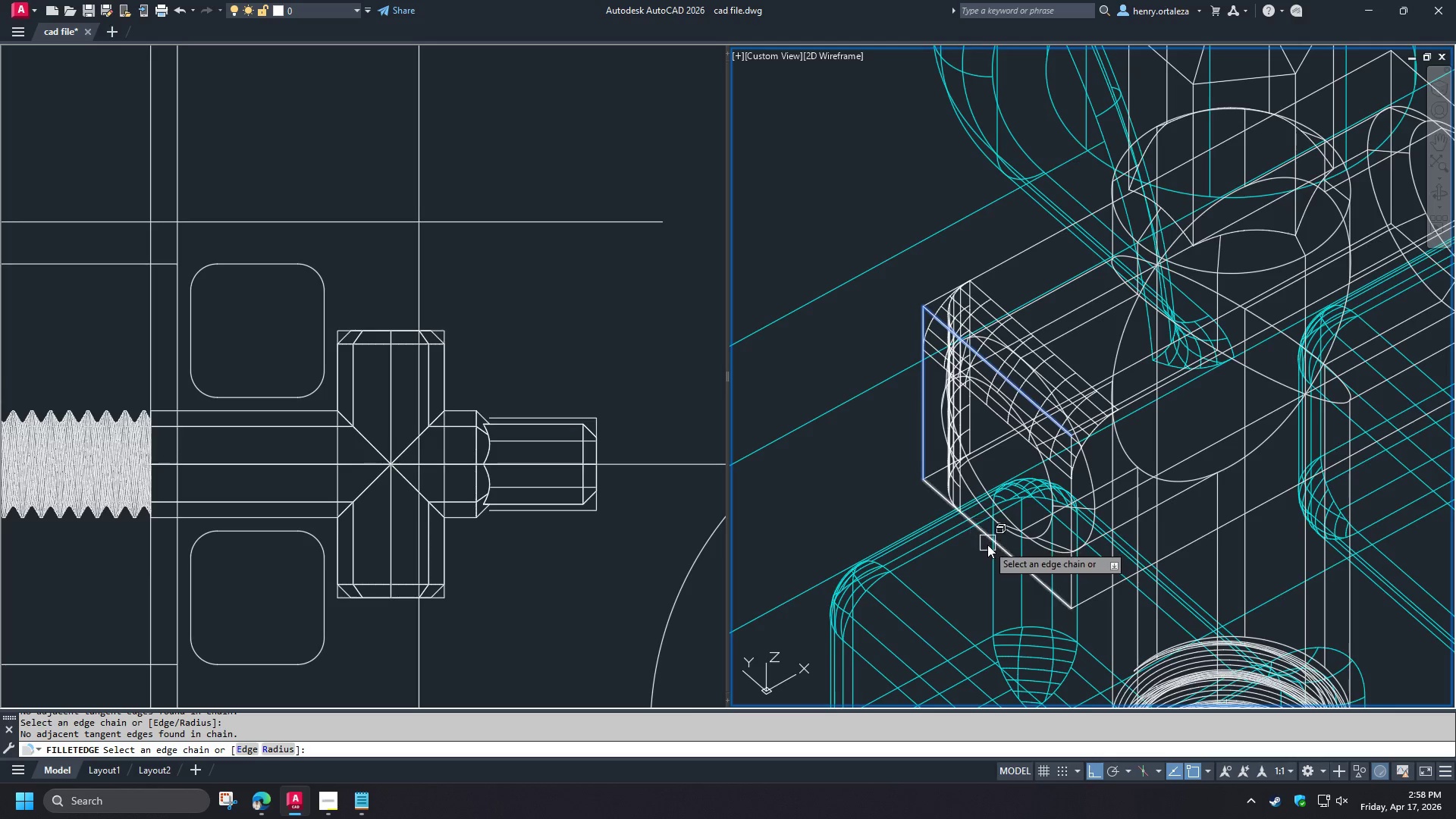 
left_click([987, 544])
 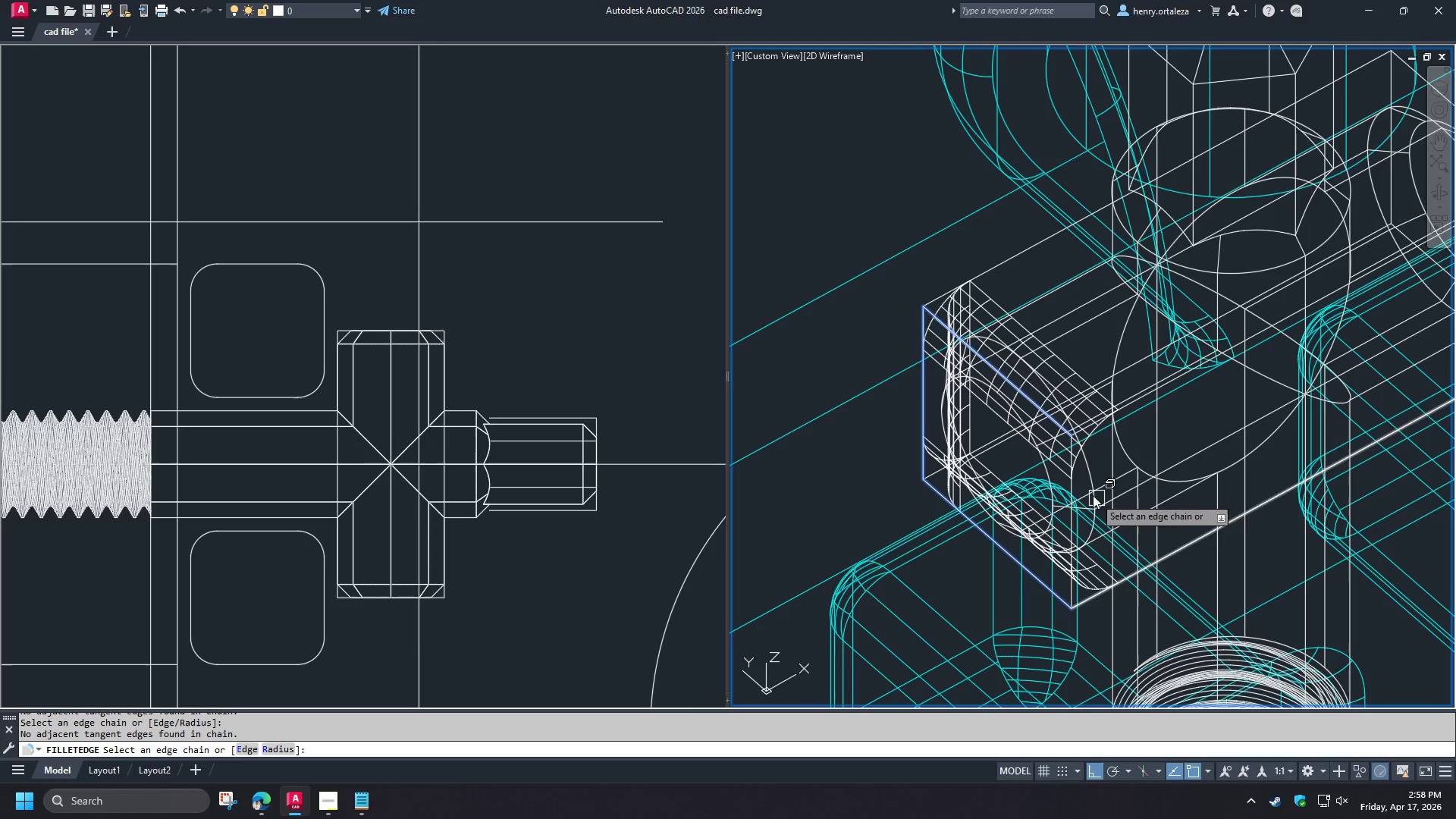 
scroll: coordinate [1067, 485], scroll_direction: up, amount: 2.0
 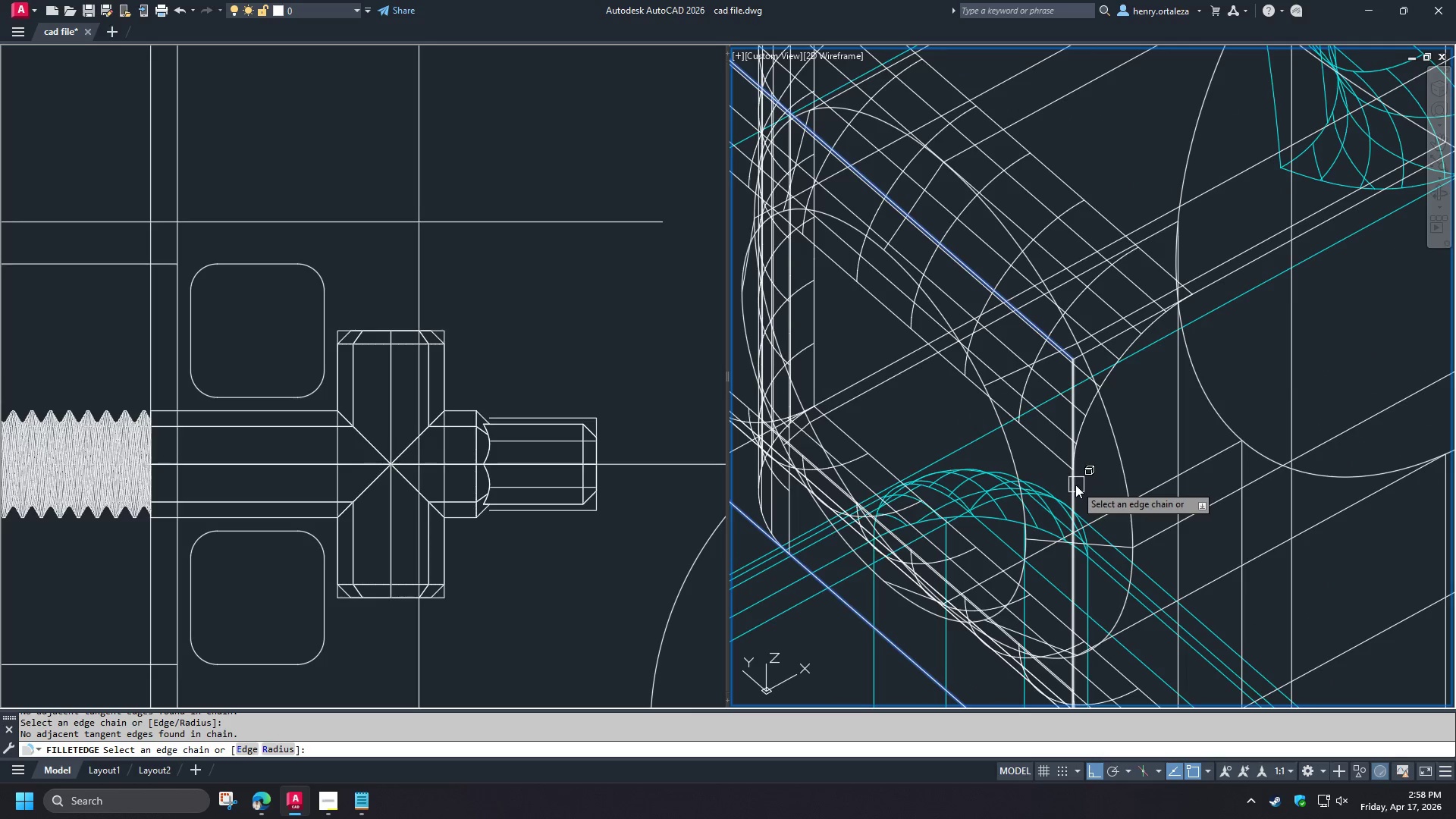 
left_click([1075, 485])
 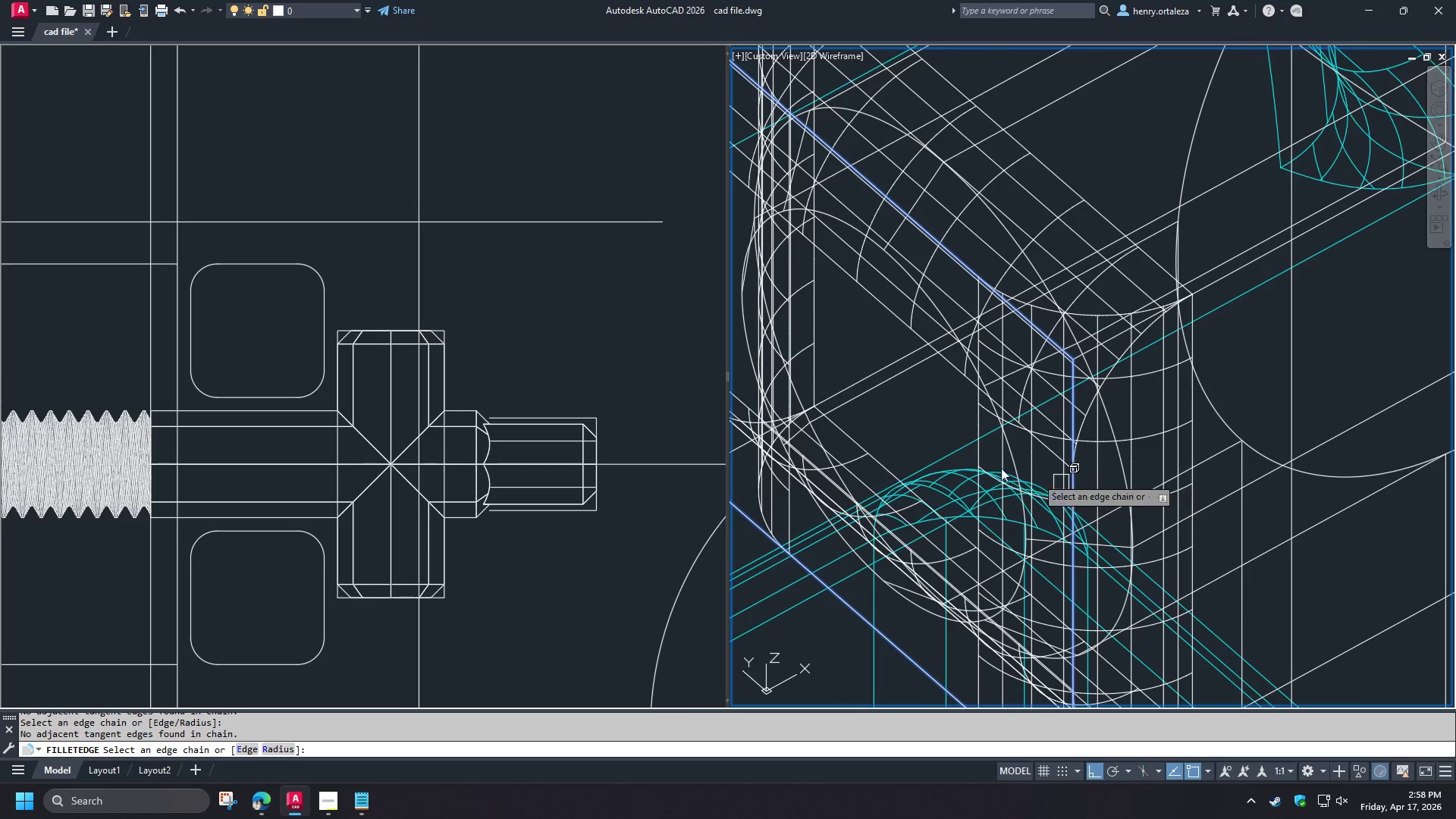 
scroll: coordinate [915, 447], scroll_direction: down, amount: 2.0
 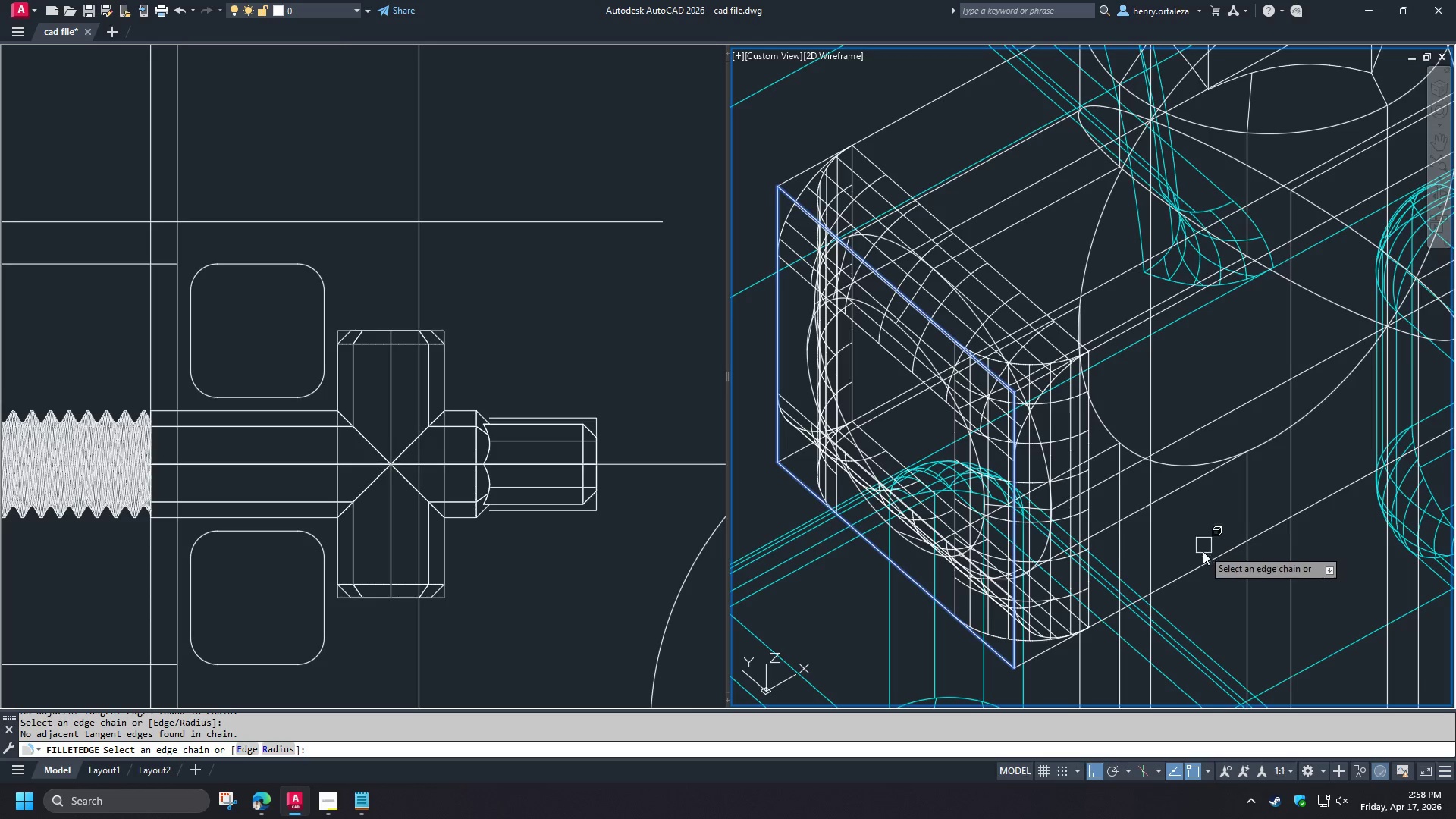 
left_click([1210, 559])
 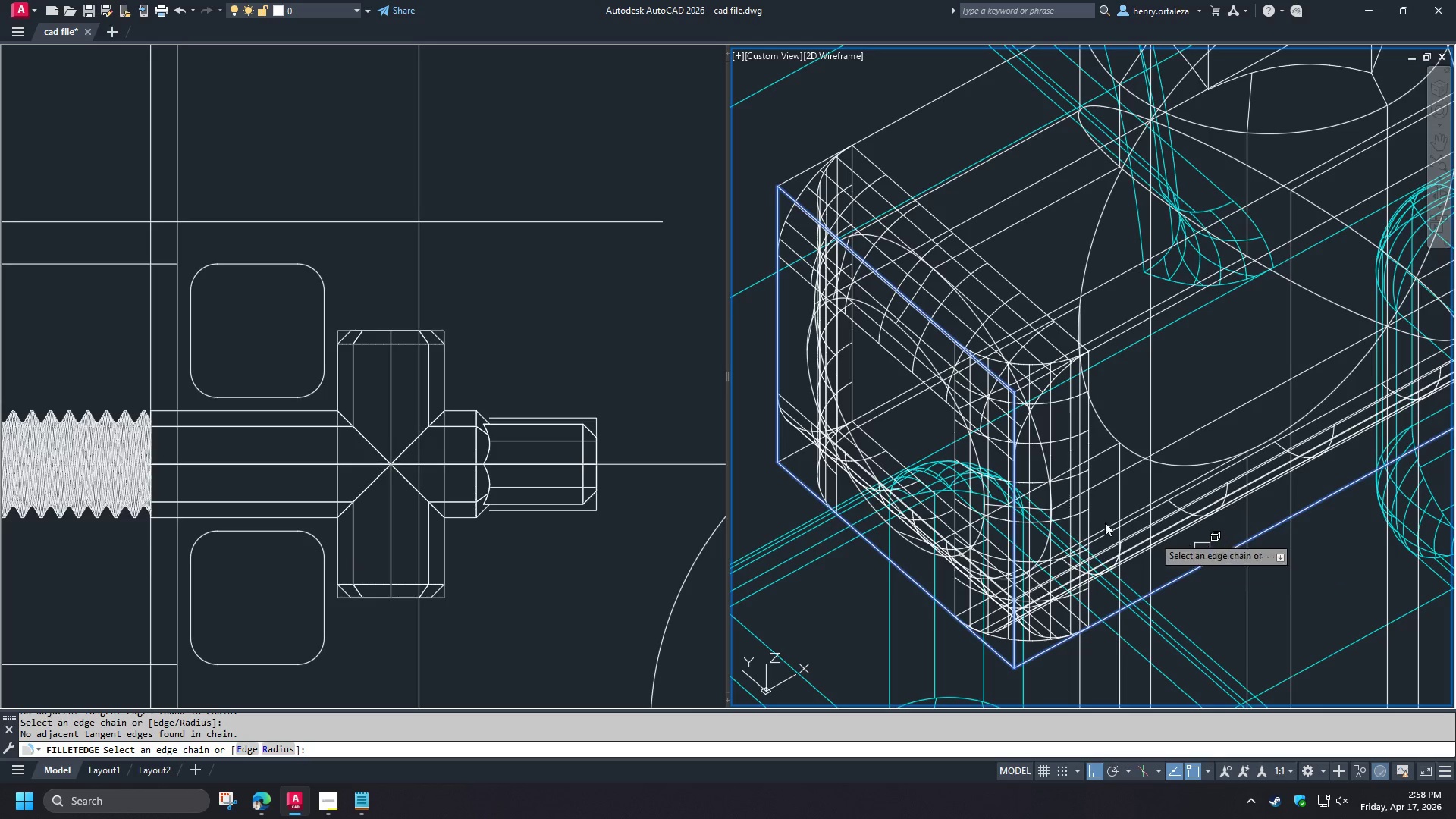 
scroll: coordinate [896, 458], scroll_direction: down, amount: 2.0
 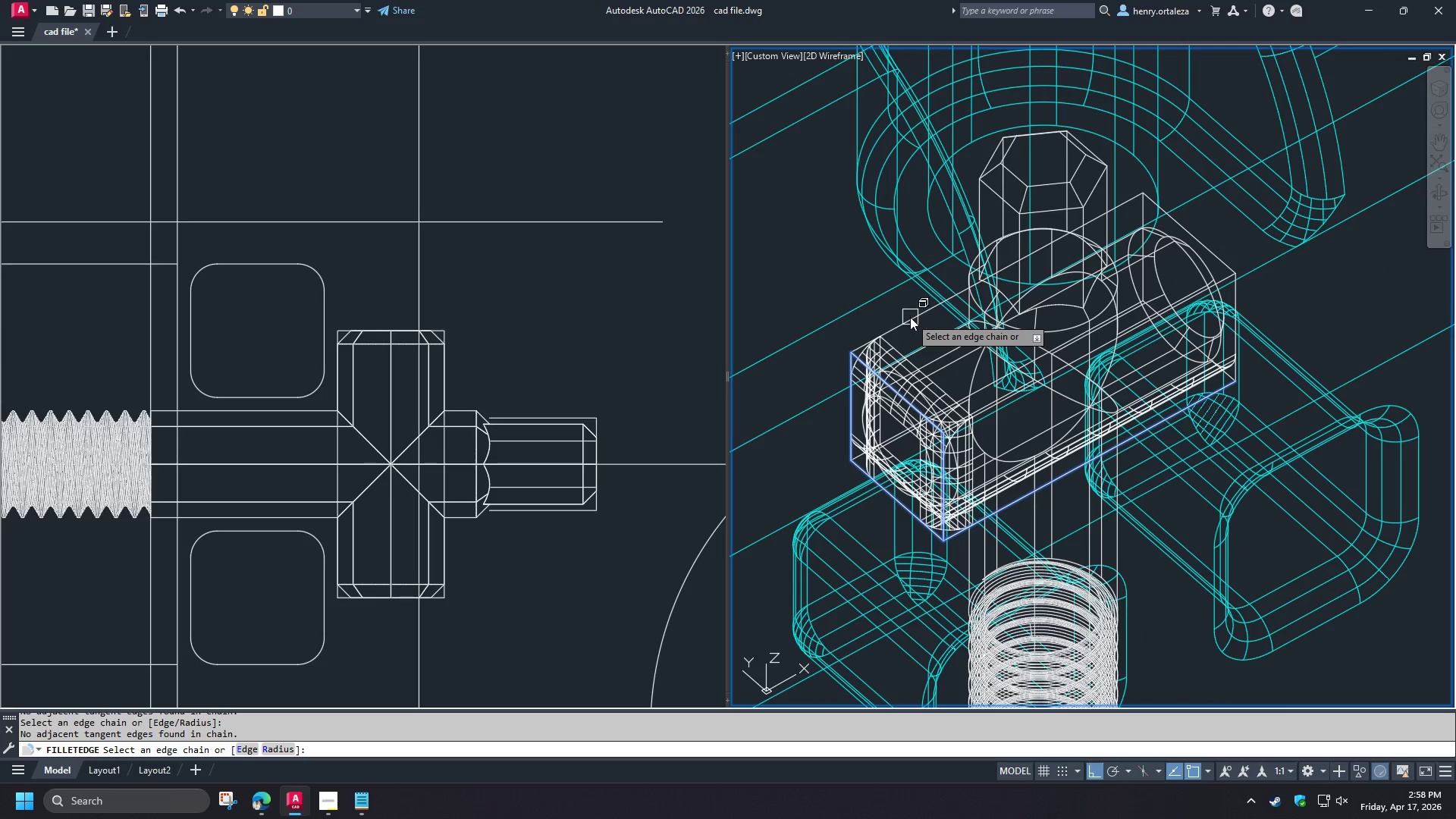 
left_click([910, 317])
 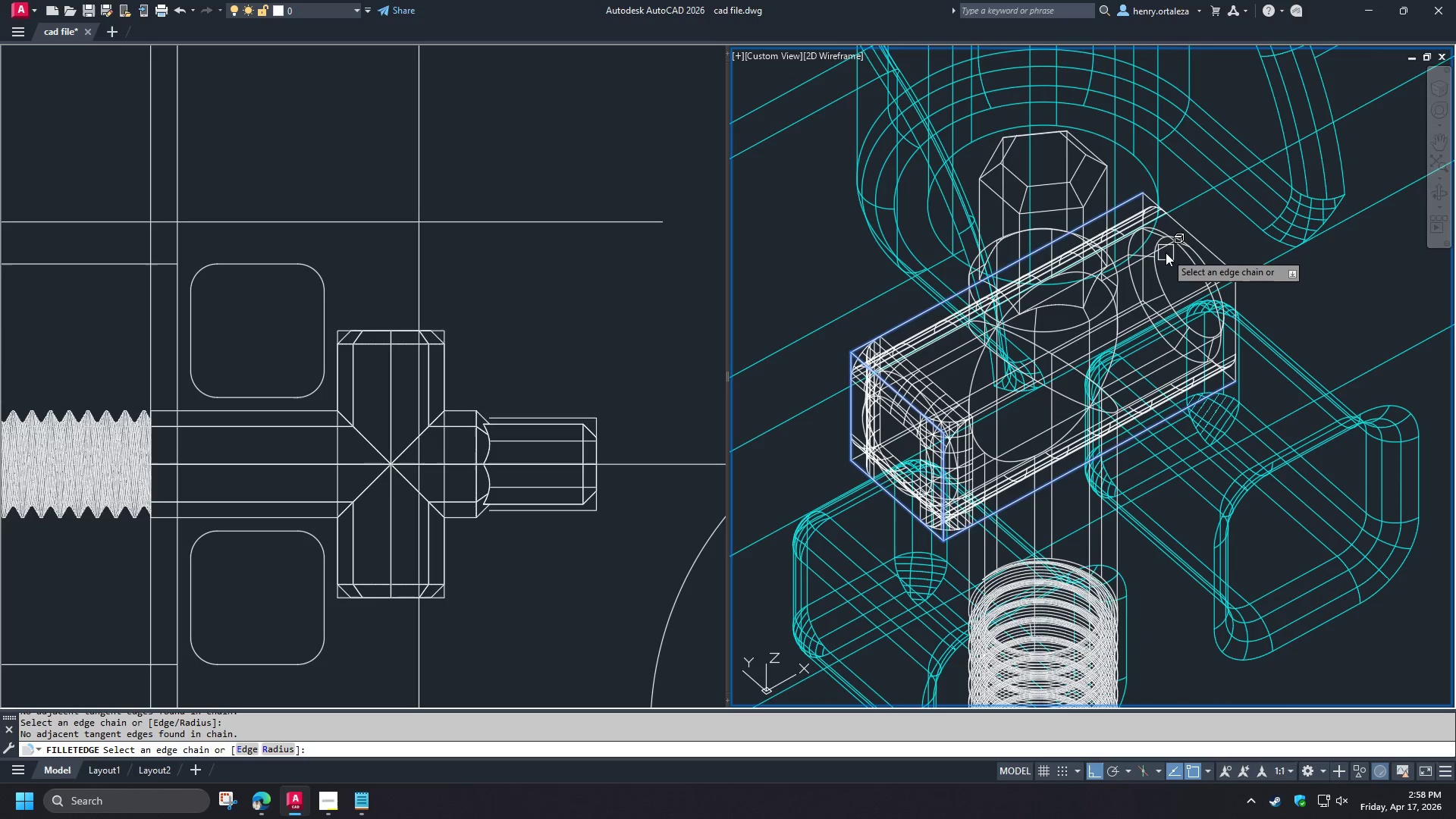 
scroll: coordinate [1191, 241], scroll_direction: up, amount: 1.0
 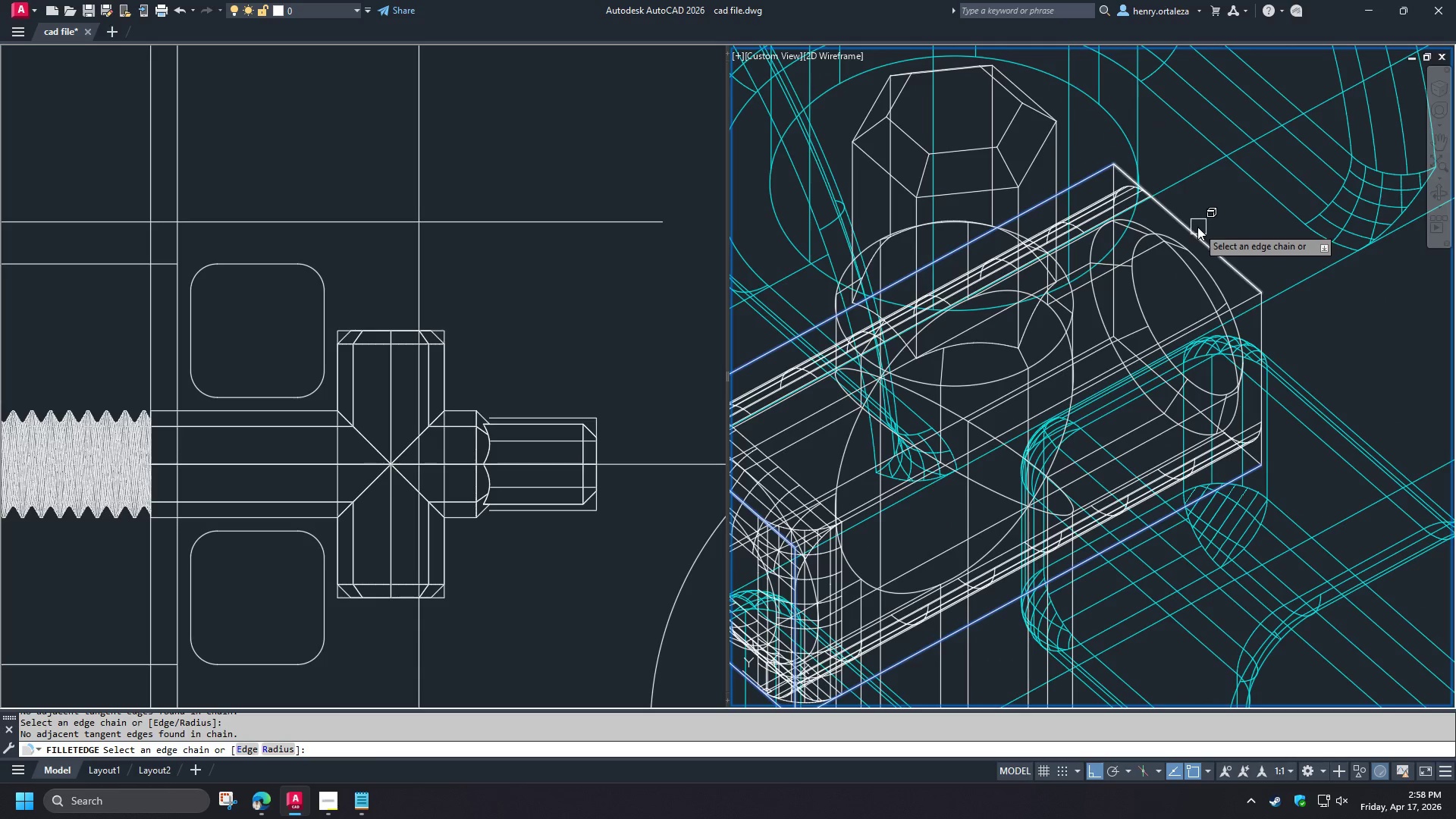 
left_click([1197, 227])
 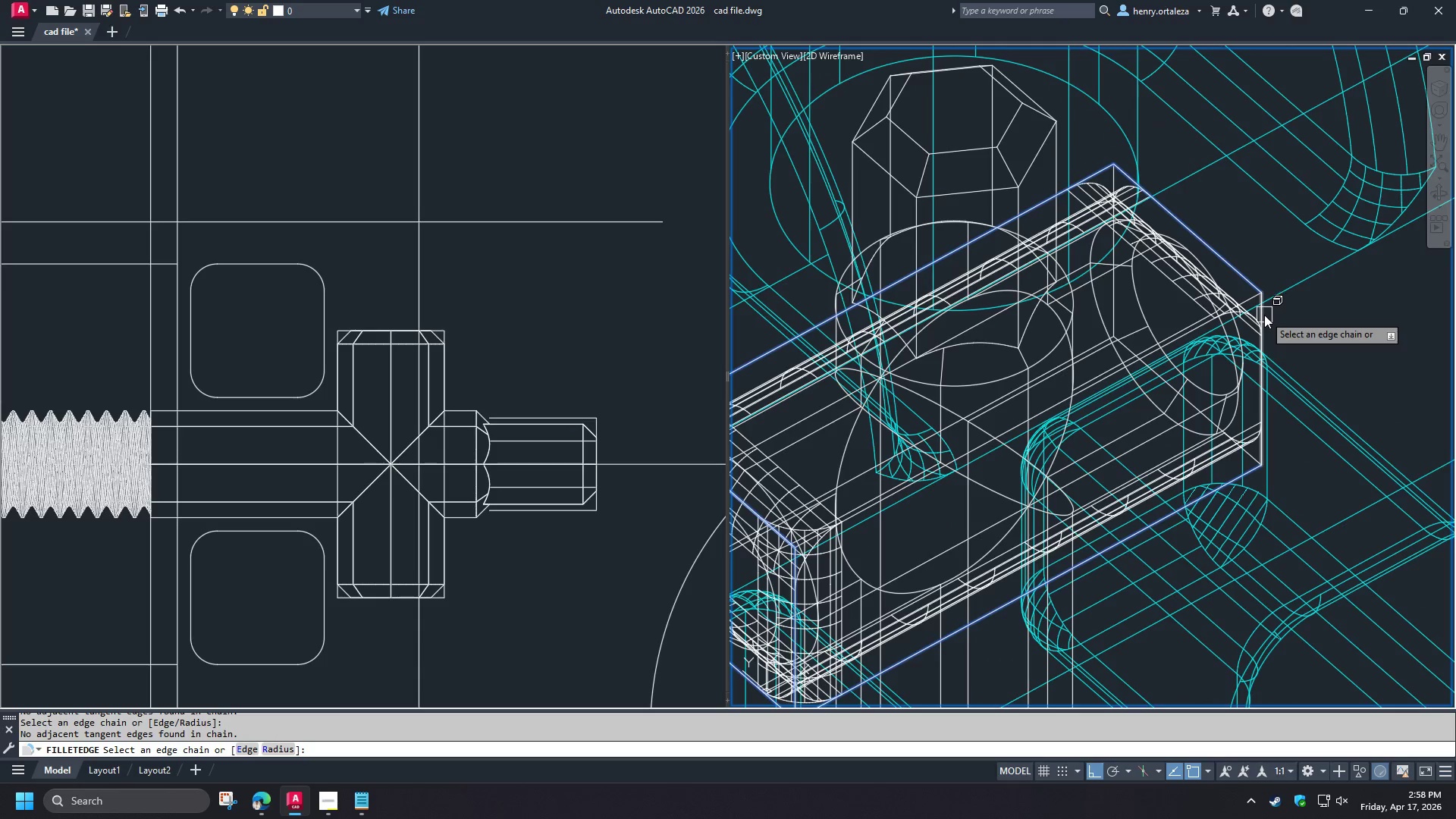 
left_click([1264, 315])
 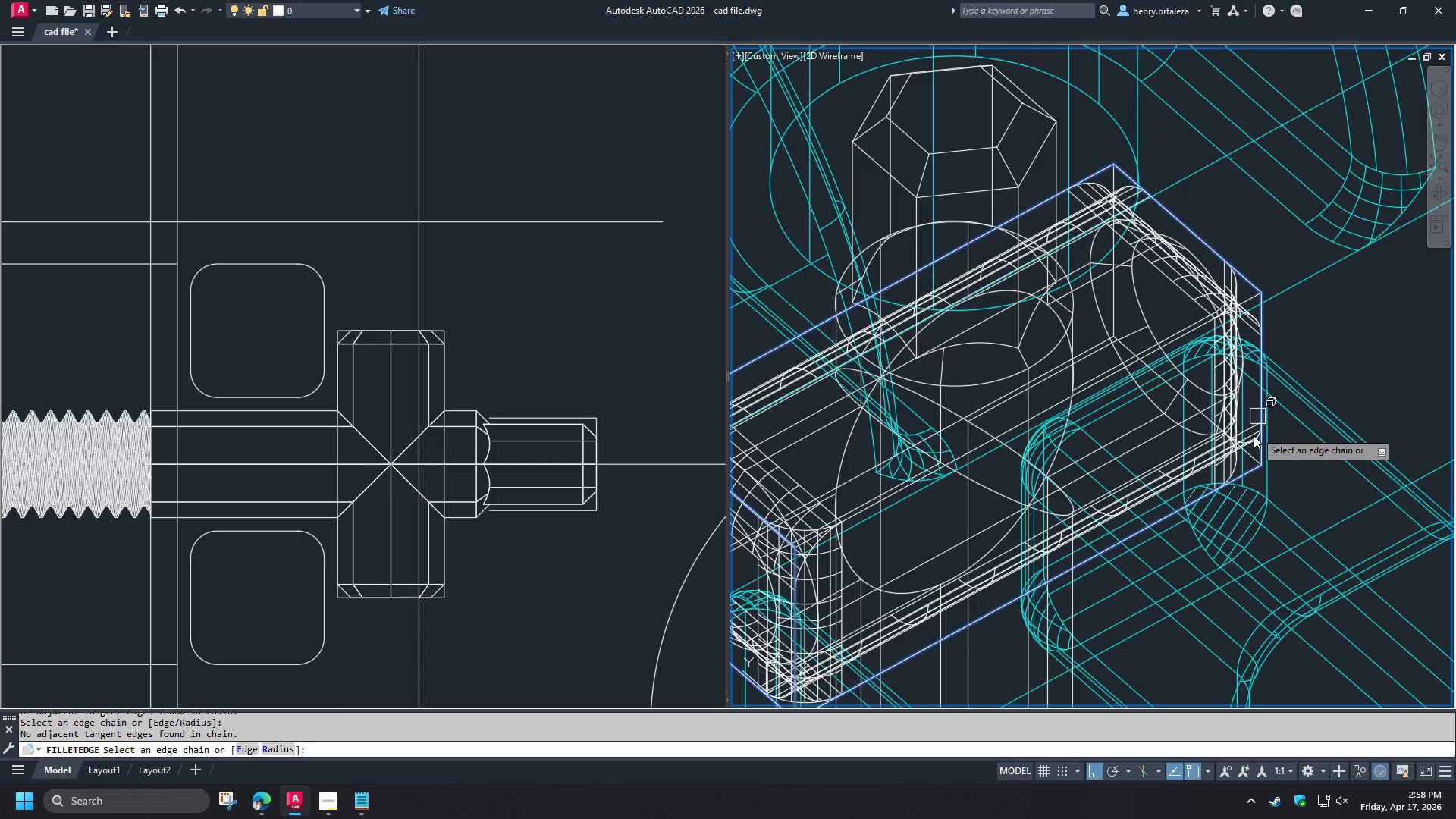 
scroll: coordinate [1252, 460], scroll_direction: up, amount: 1.0
 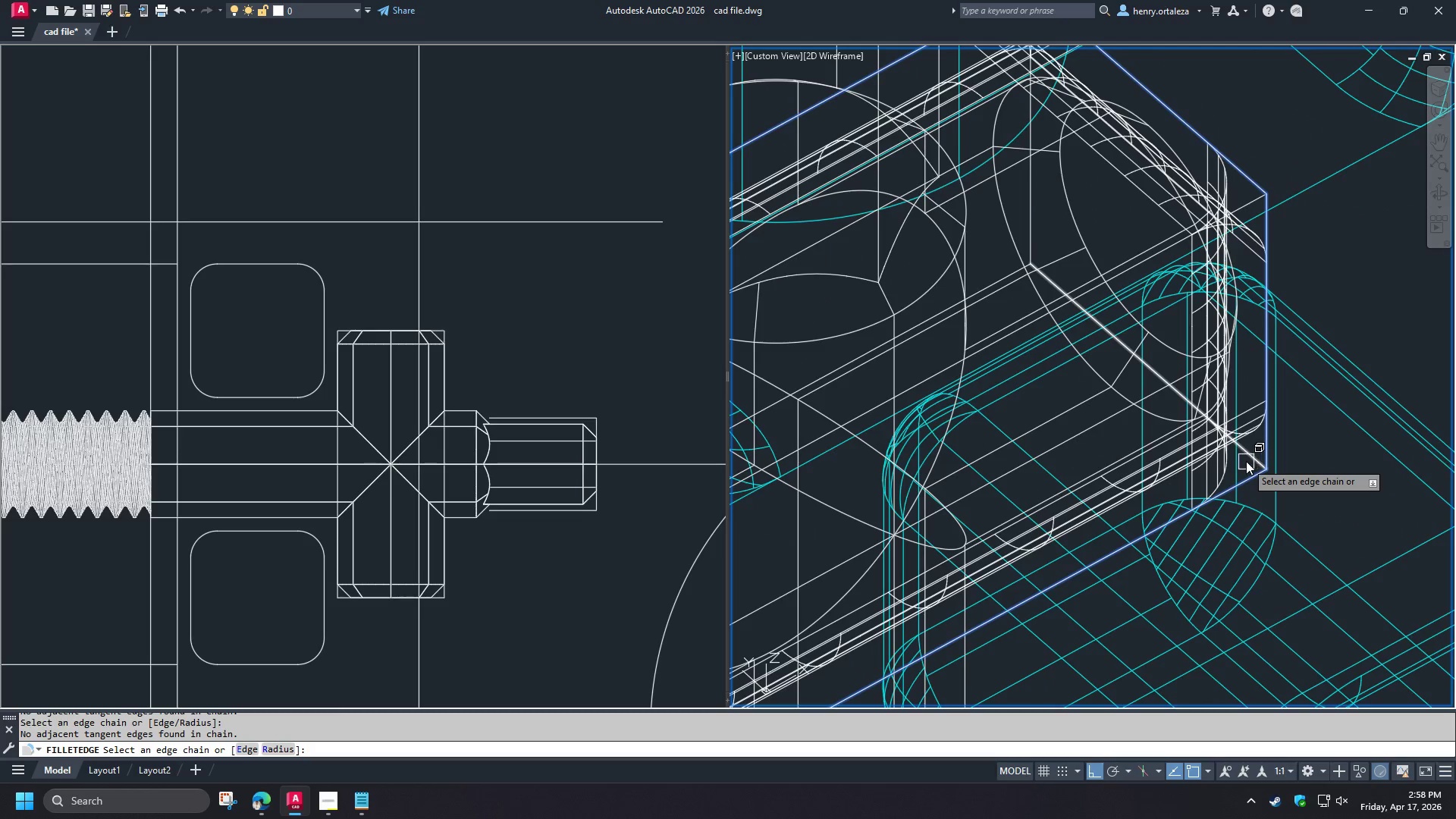 
left_click([1246, 461])
 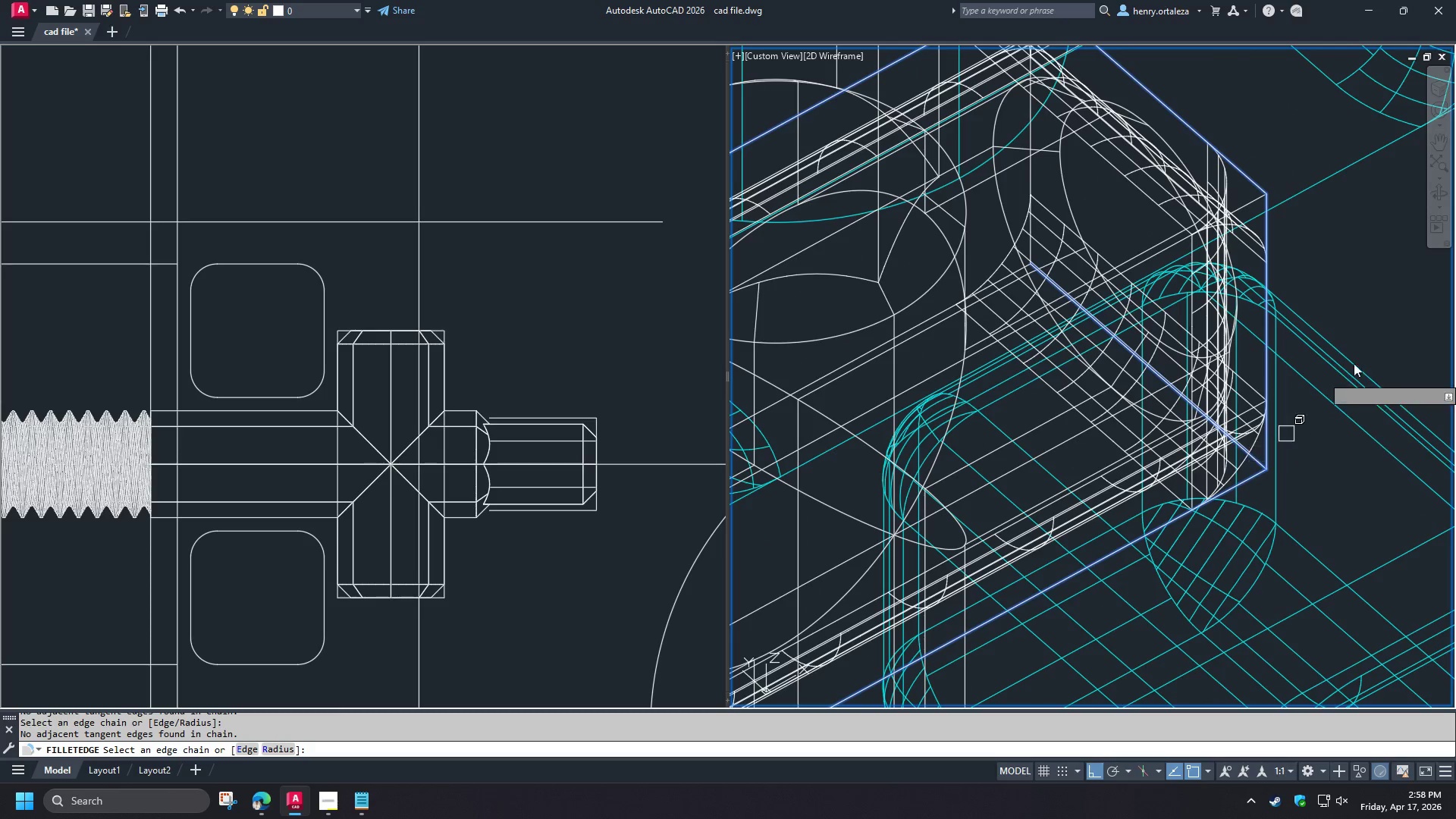 
scroll: coordinate [1363, 340], scroll_direction: down, amount: 1.0
 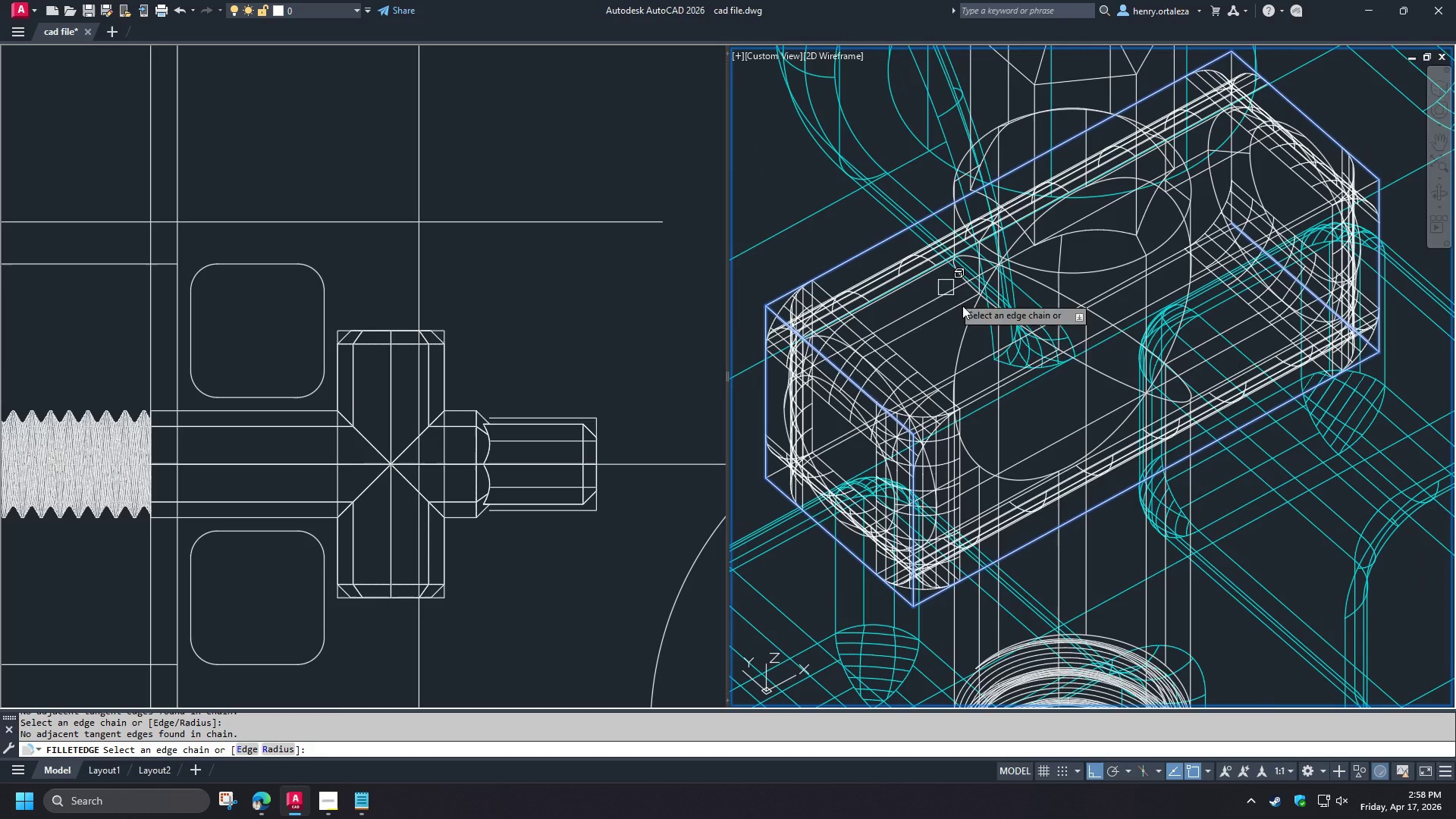 
scroll: coordinate [976, 404], scroll_direction: up, amount: 2.0
 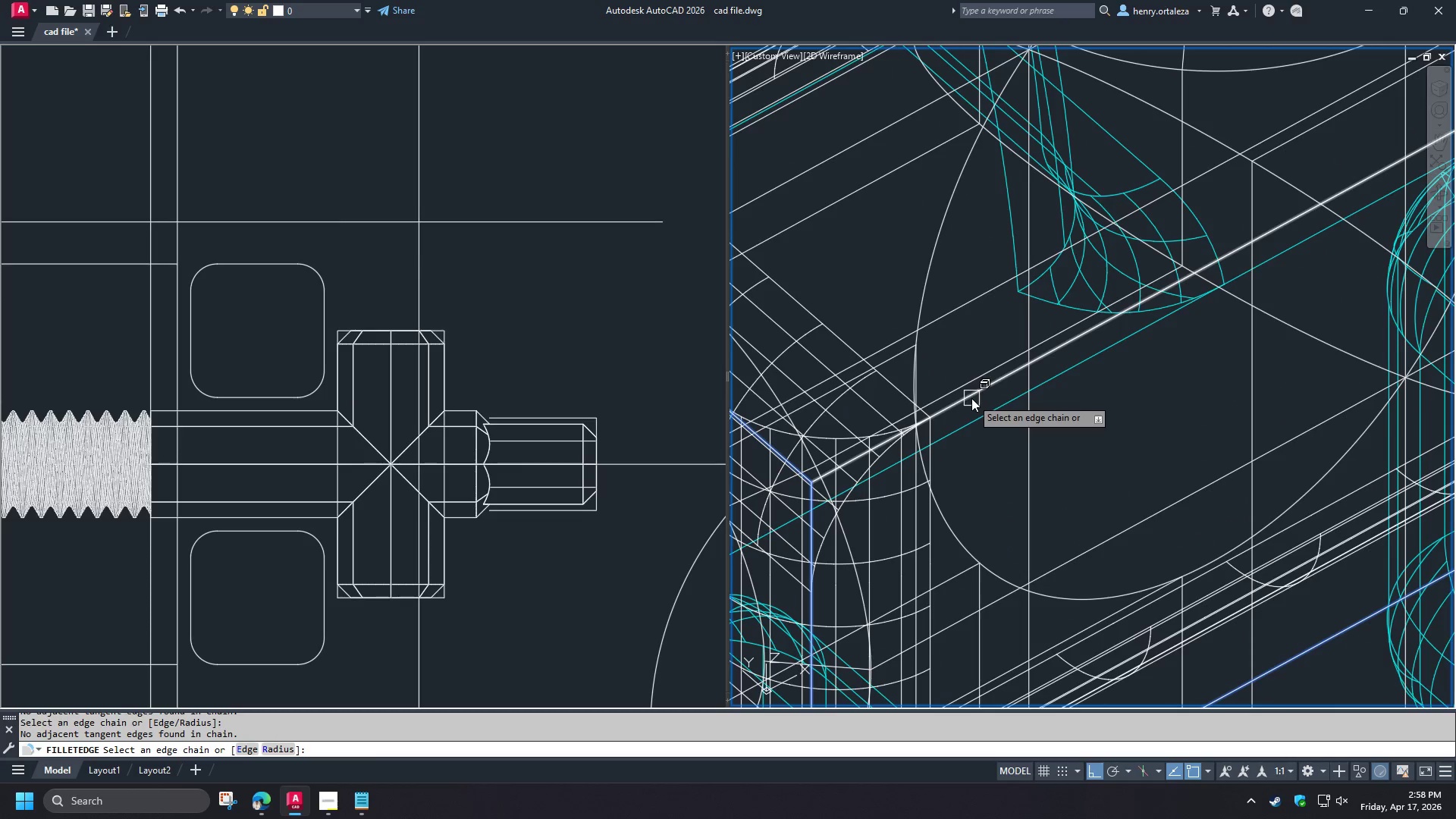 
left_click([971, 398])
 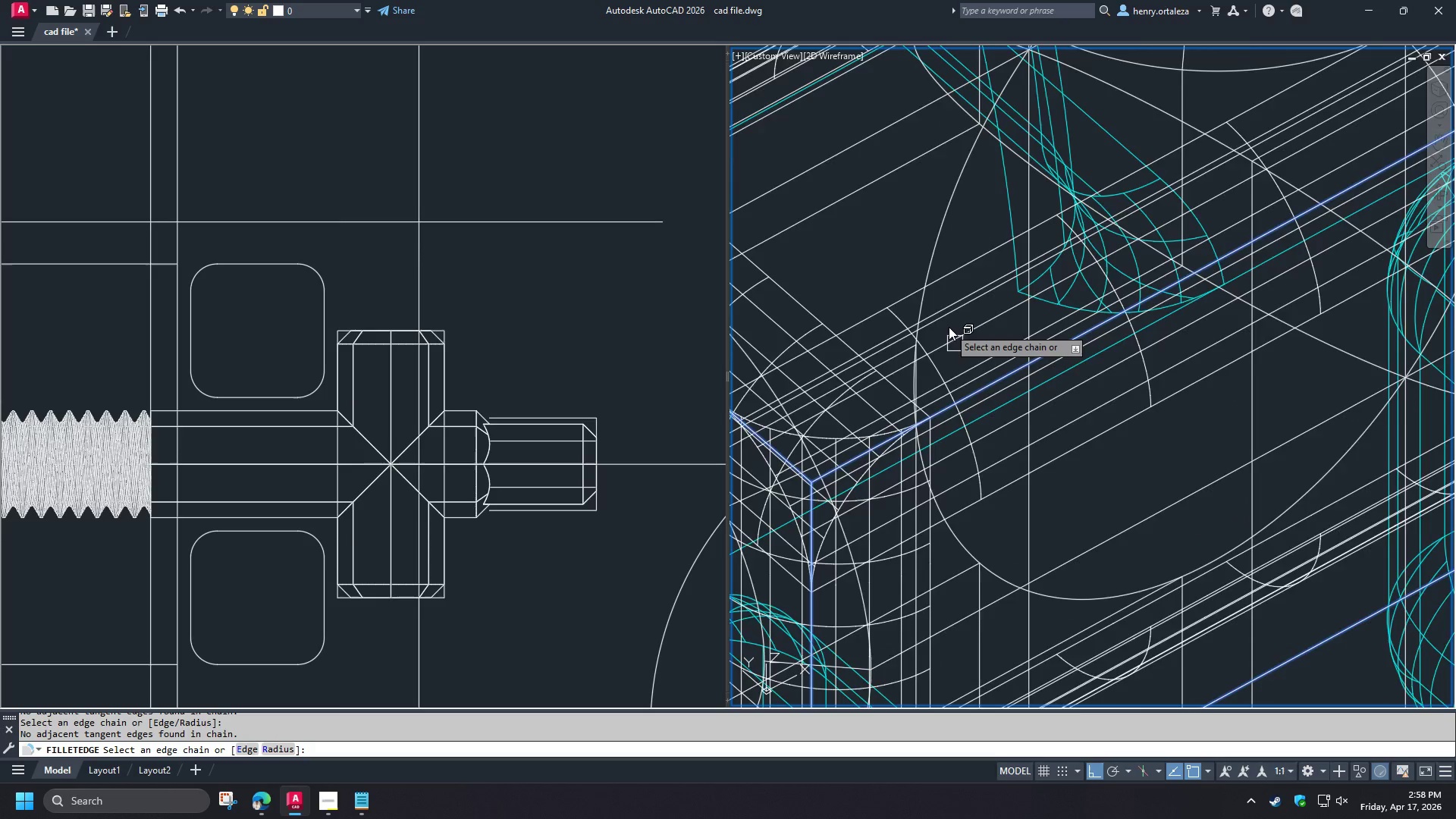 
scroll: coordinate [950, 327], scroll_direction: down, amount: 3.0
 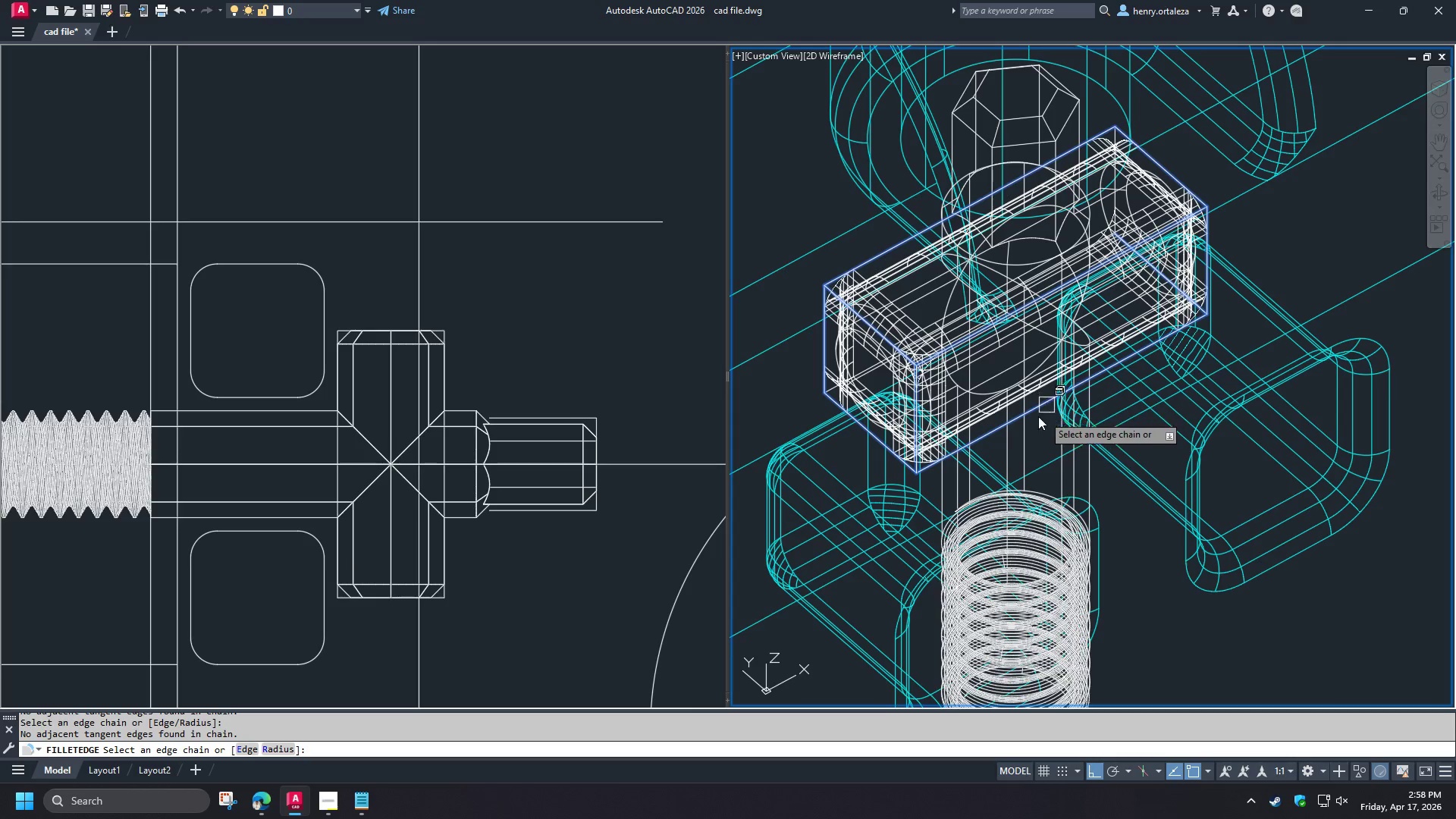 
scroll: coordinate [1005, 413], scroll_direction: up, amount: 2.0
 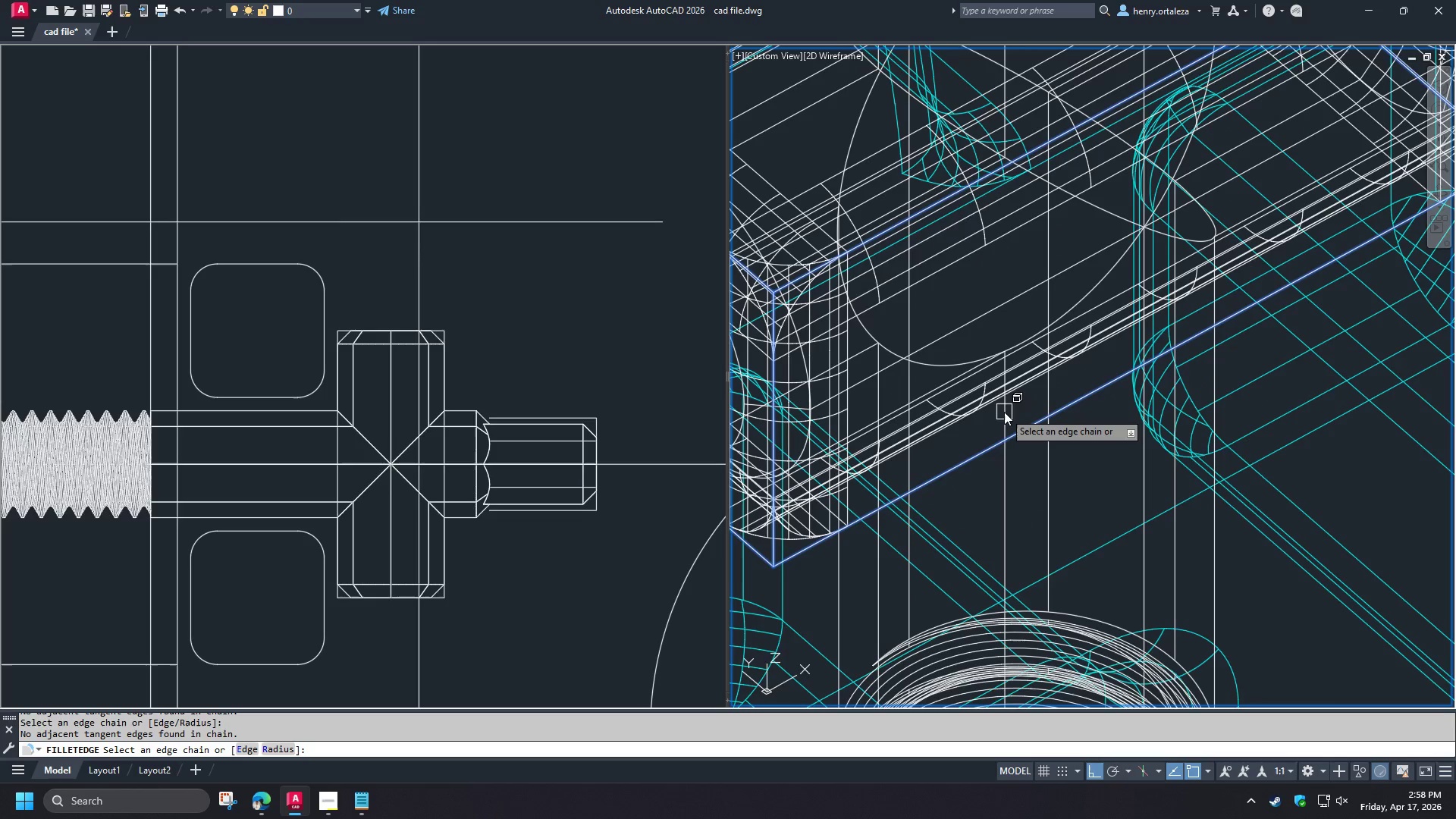 
scroll: coordinate [1003, 412], scroll_direction: down, amount: 2.0
 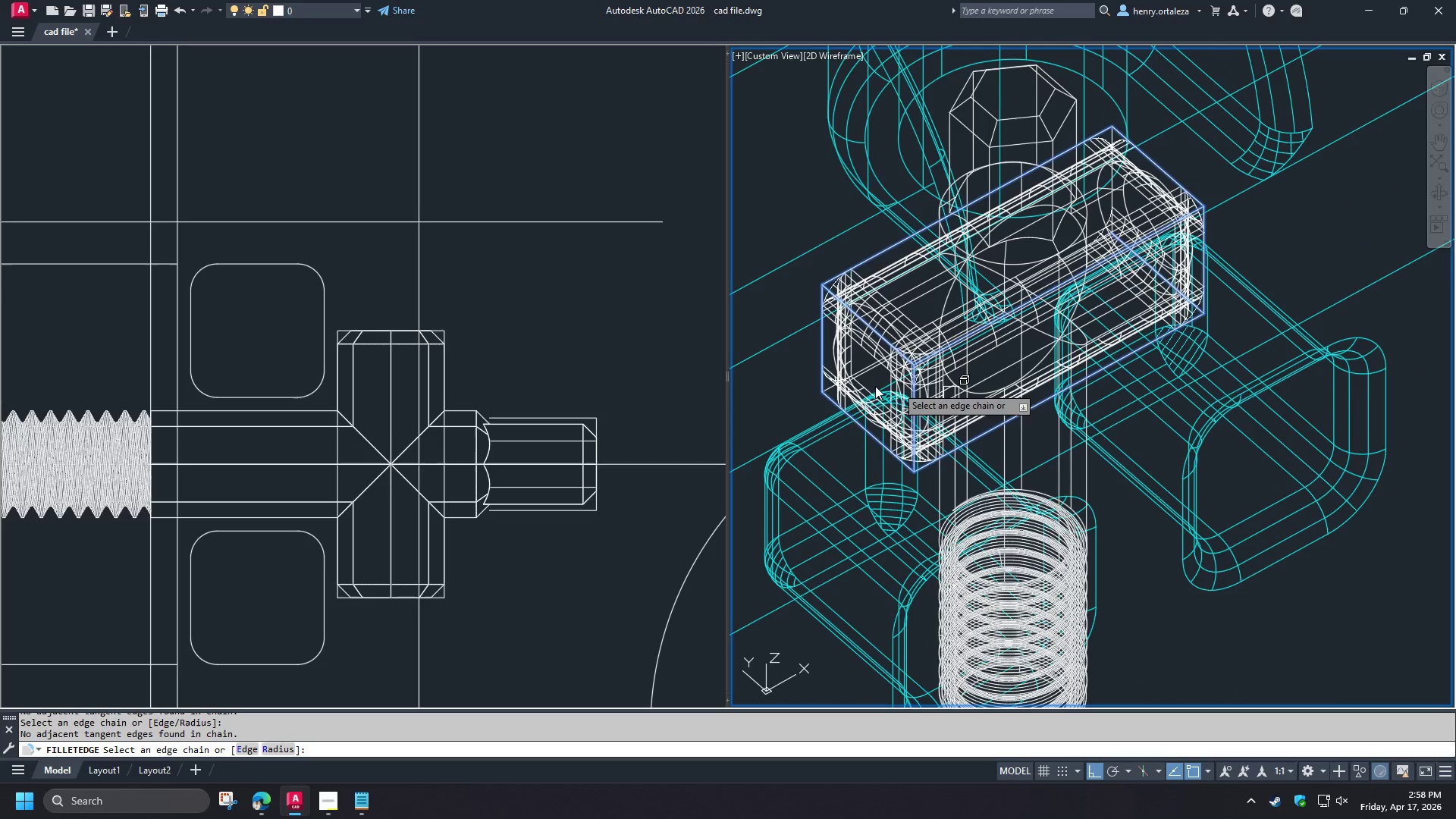 
scroll: coordinate [848, 376], scroll_direction: up, amount: 4.0
 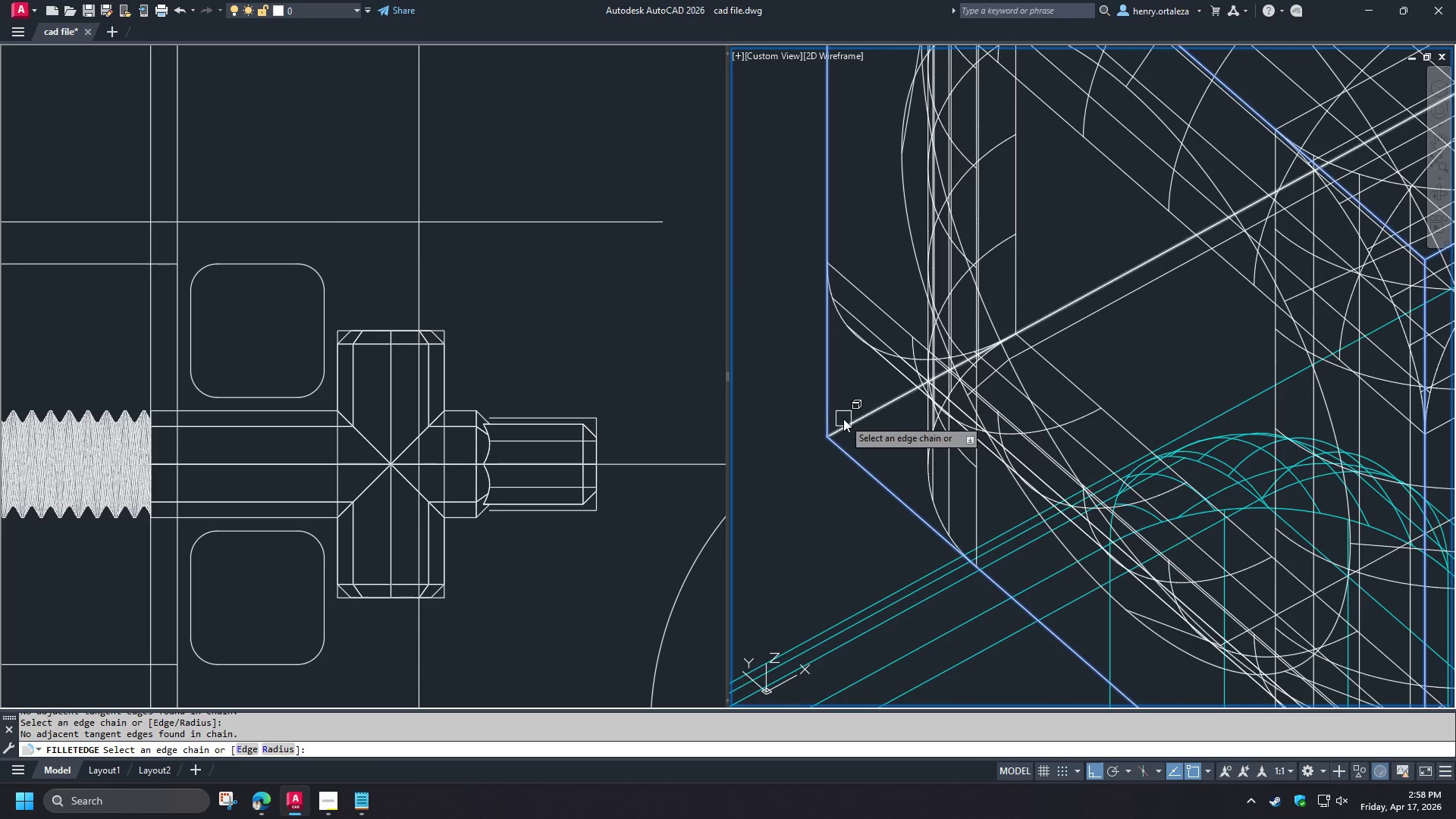 
left_click([855, 425])
 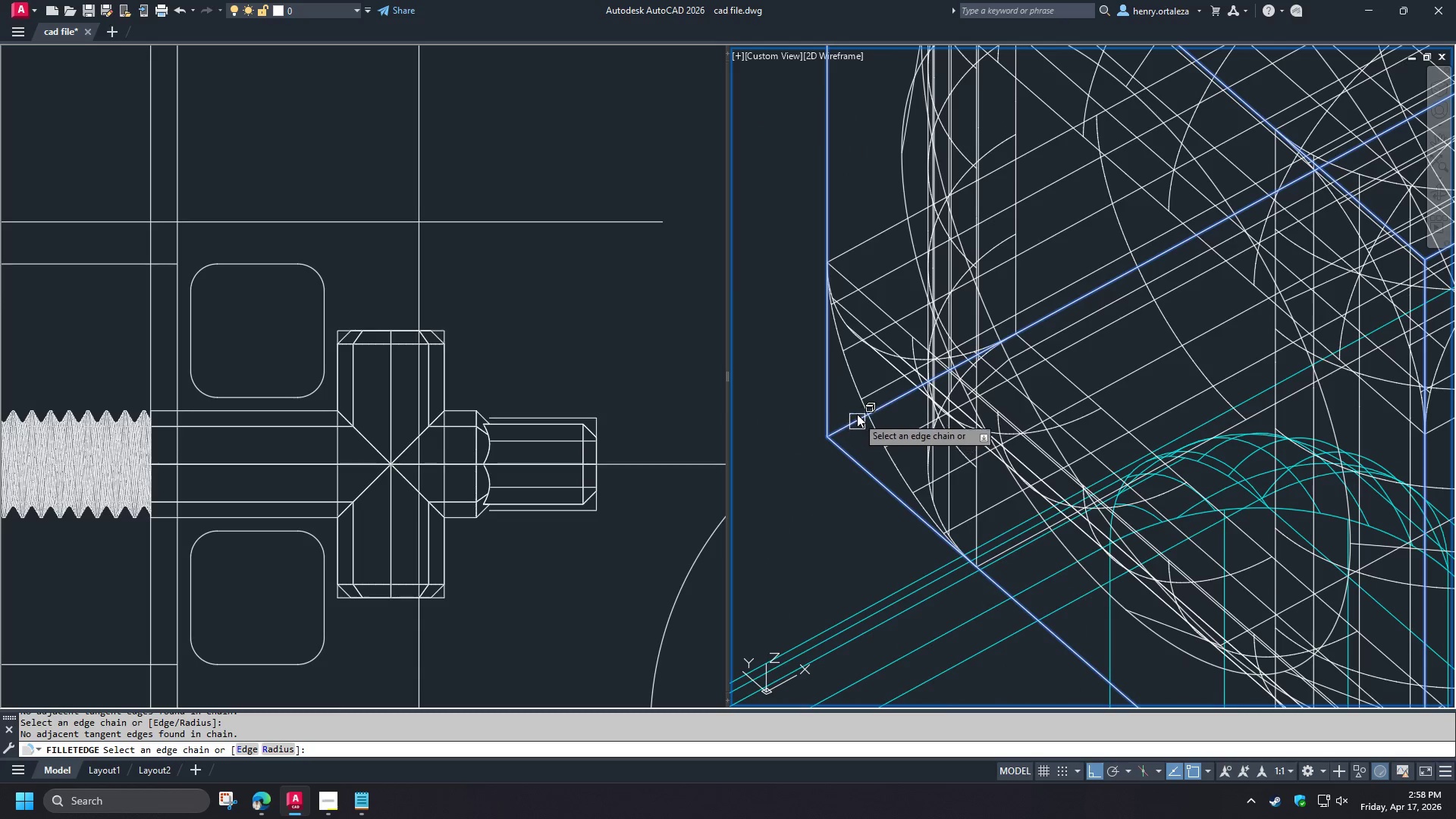 
scroll: coordinate [855, 410], scroll_direction: down, amount: 3.0
 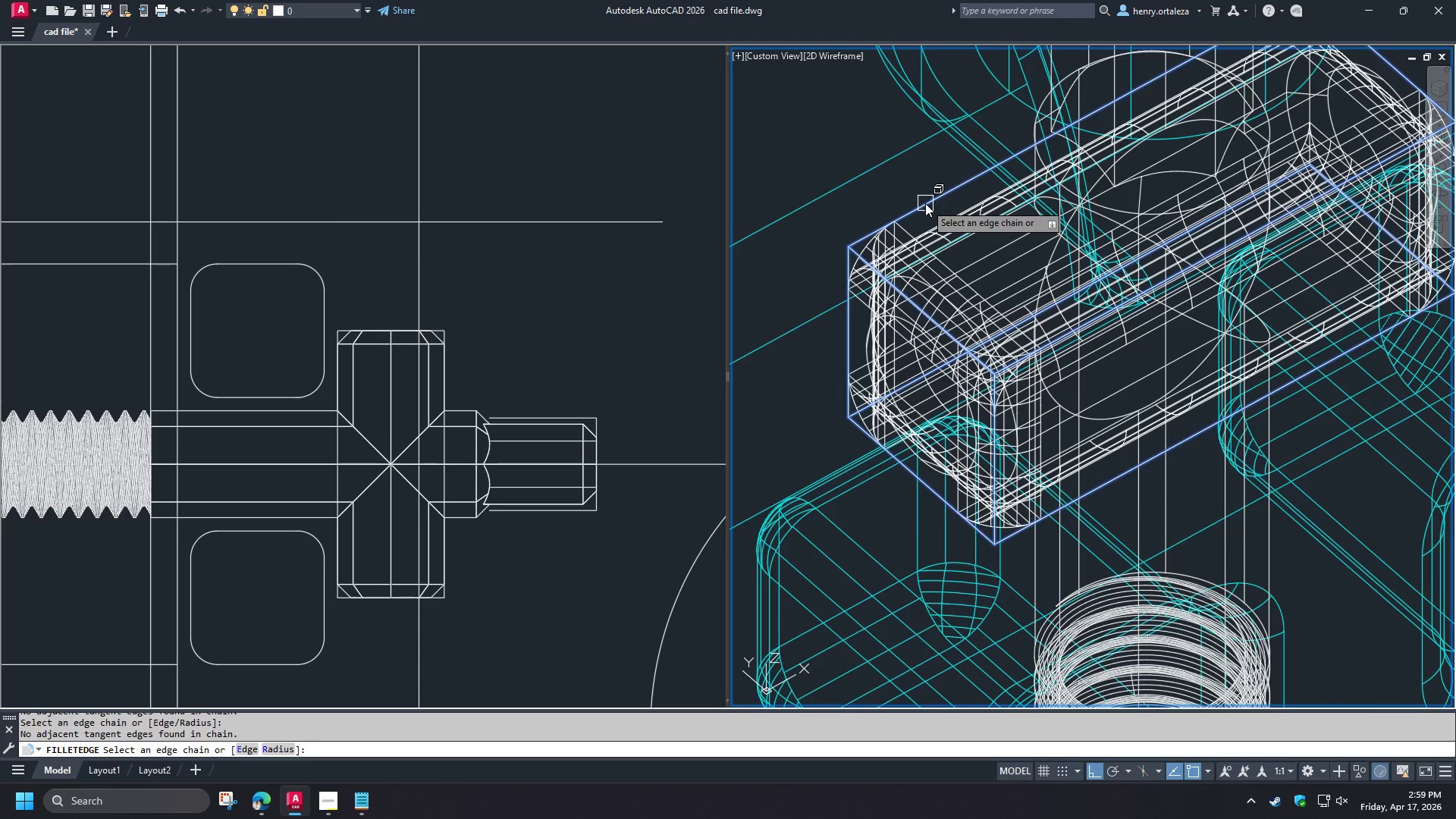 
left_click([925, 203])
 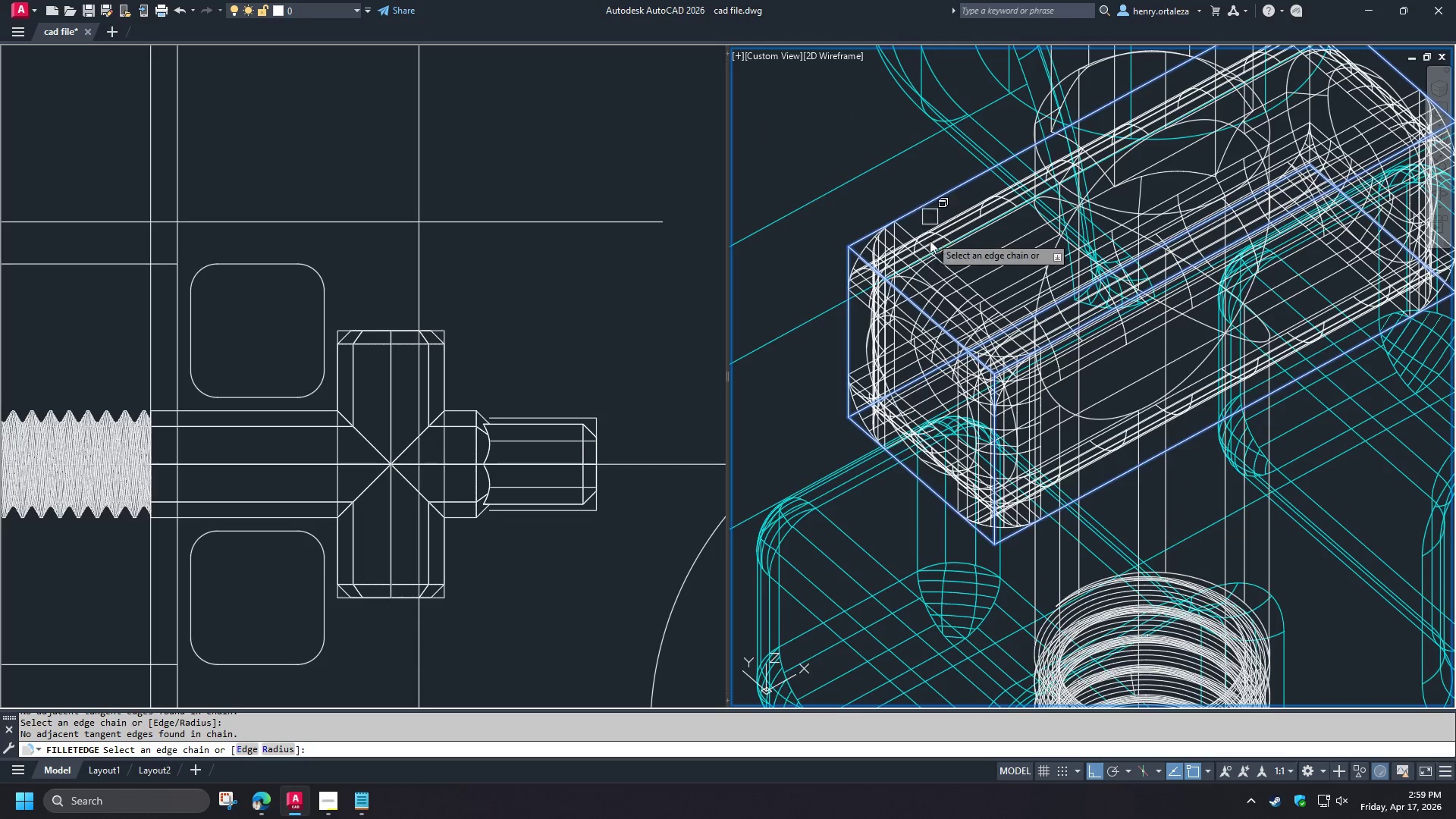 
scroll: coordinate [928, 253], scroll_direction: down, amount: 1.0
 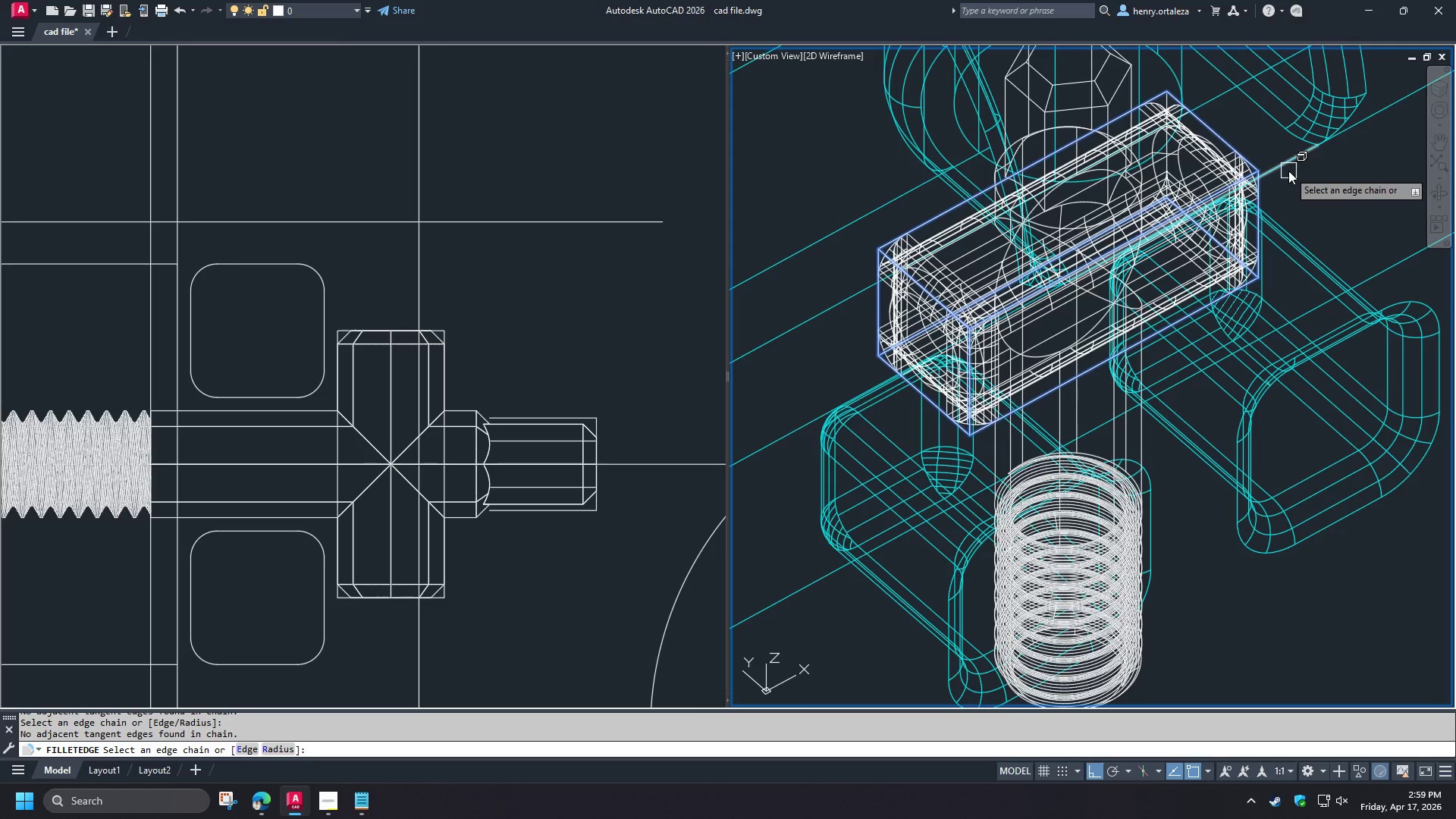 
scroll: coordinate [1217, 127], scroll_direction: up, amount: 3.0
 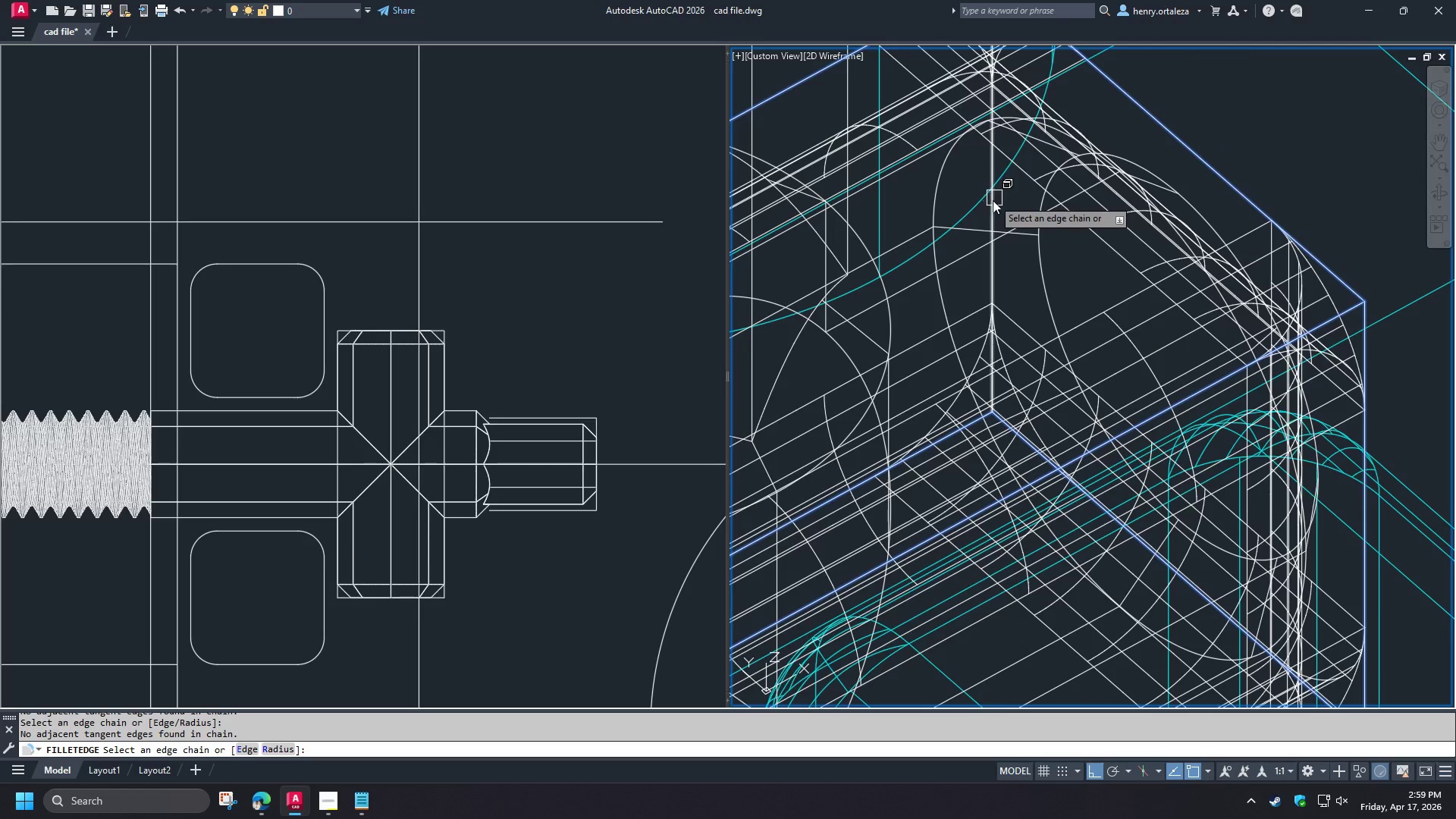 
left_click([993, 200])
 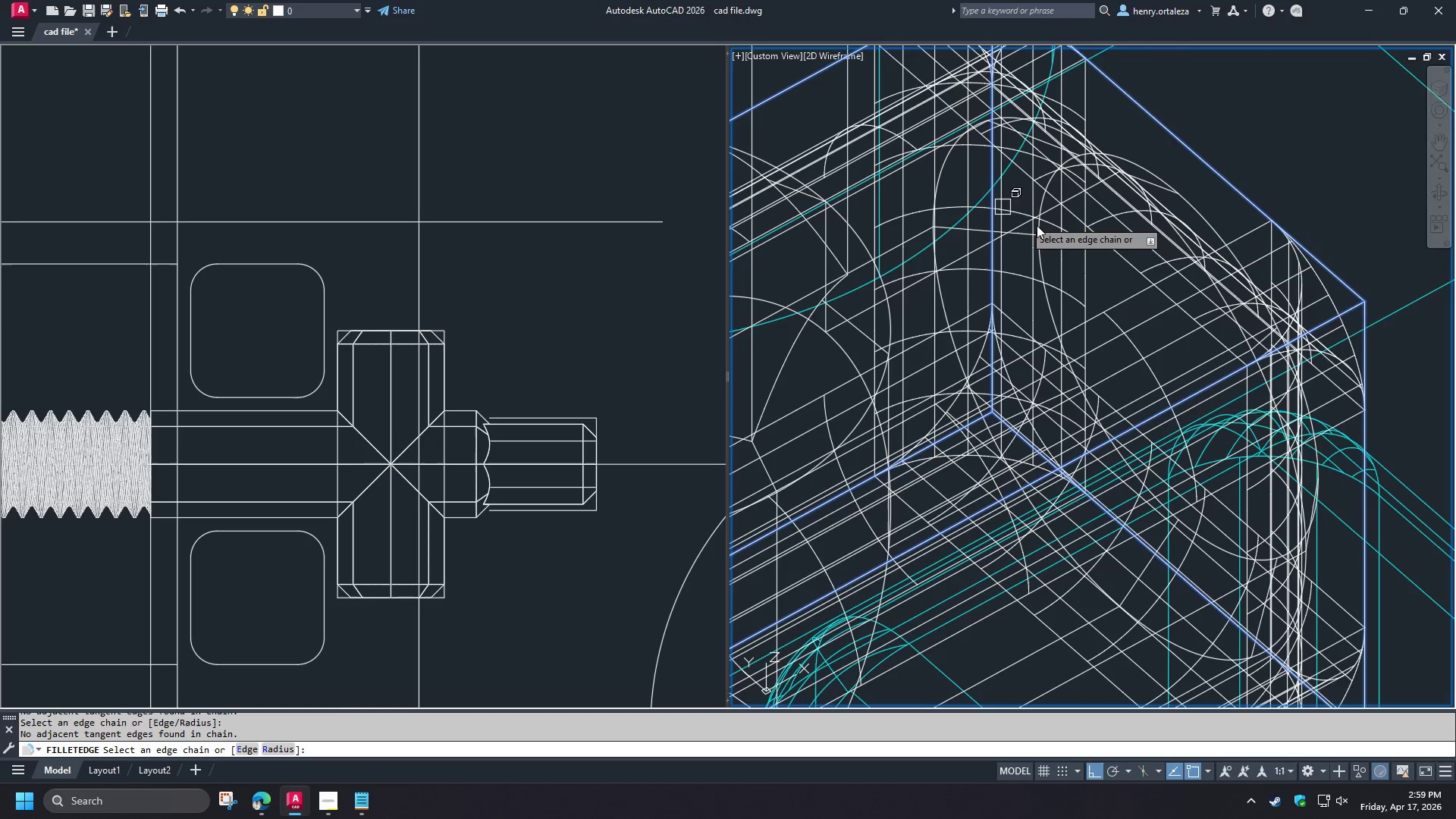 
scroll: coordinate [1140, 232], scroll_direction: down, amount: 3.0
 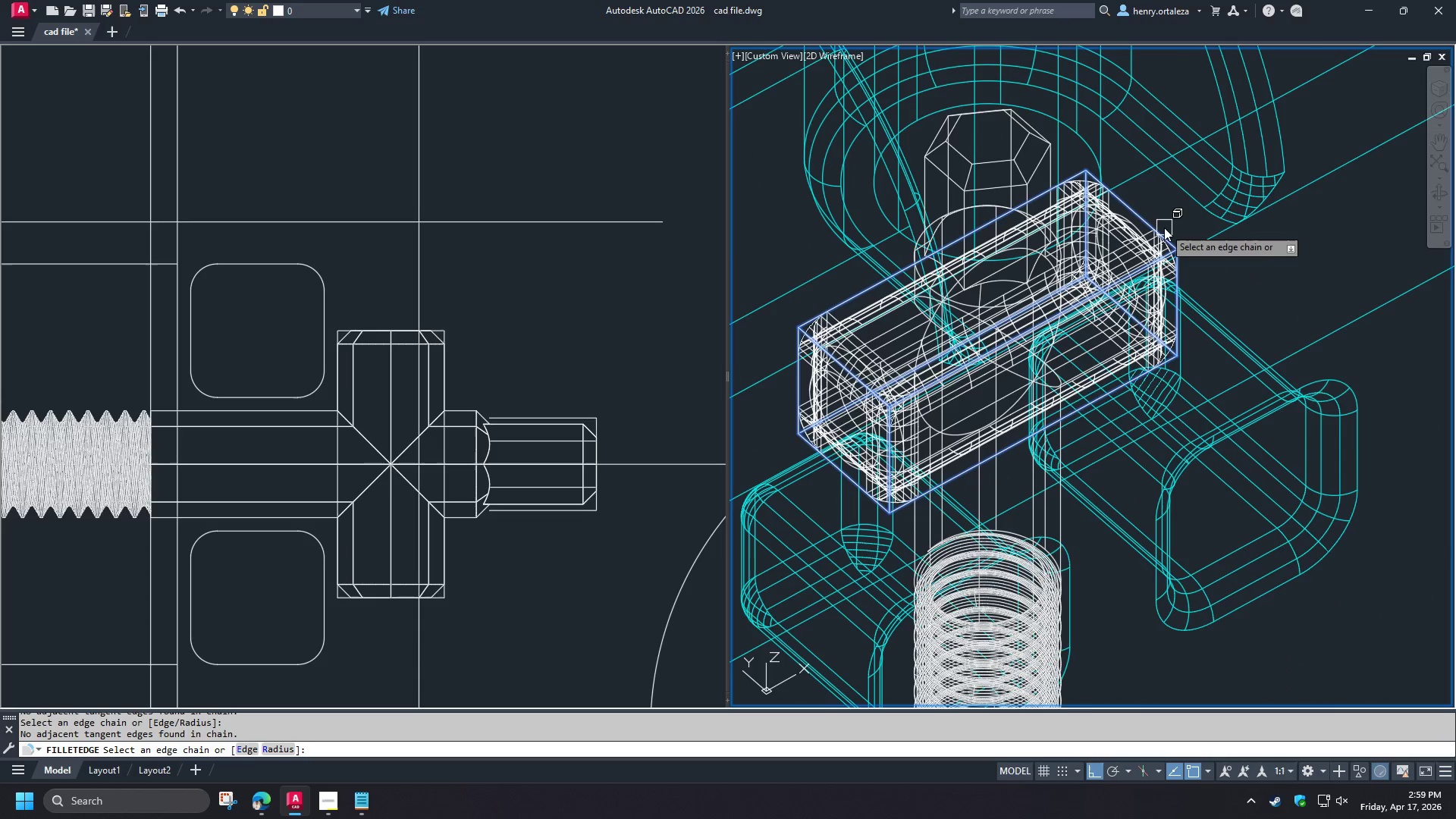 
key(Space)
 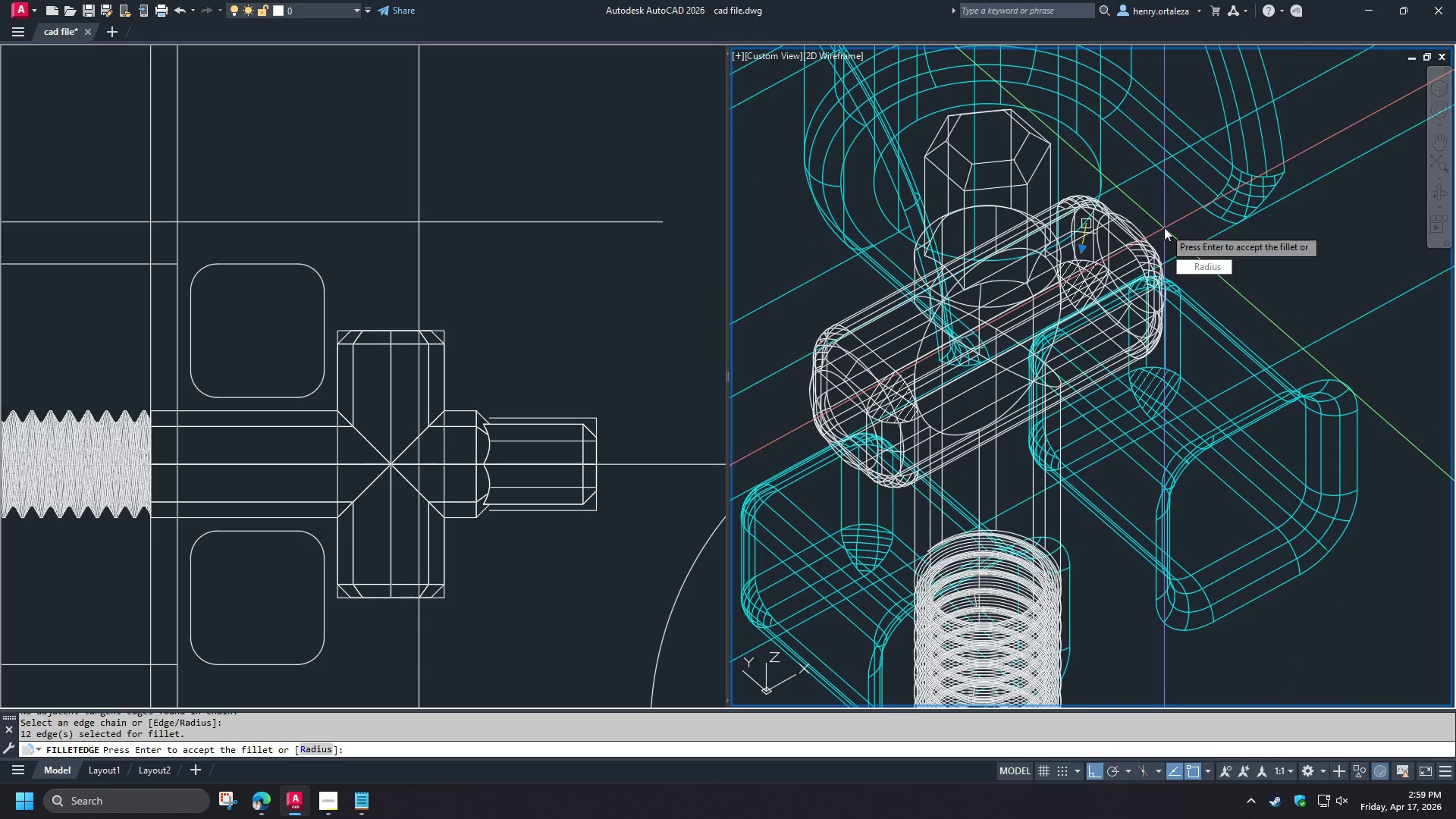 
key(Space)
 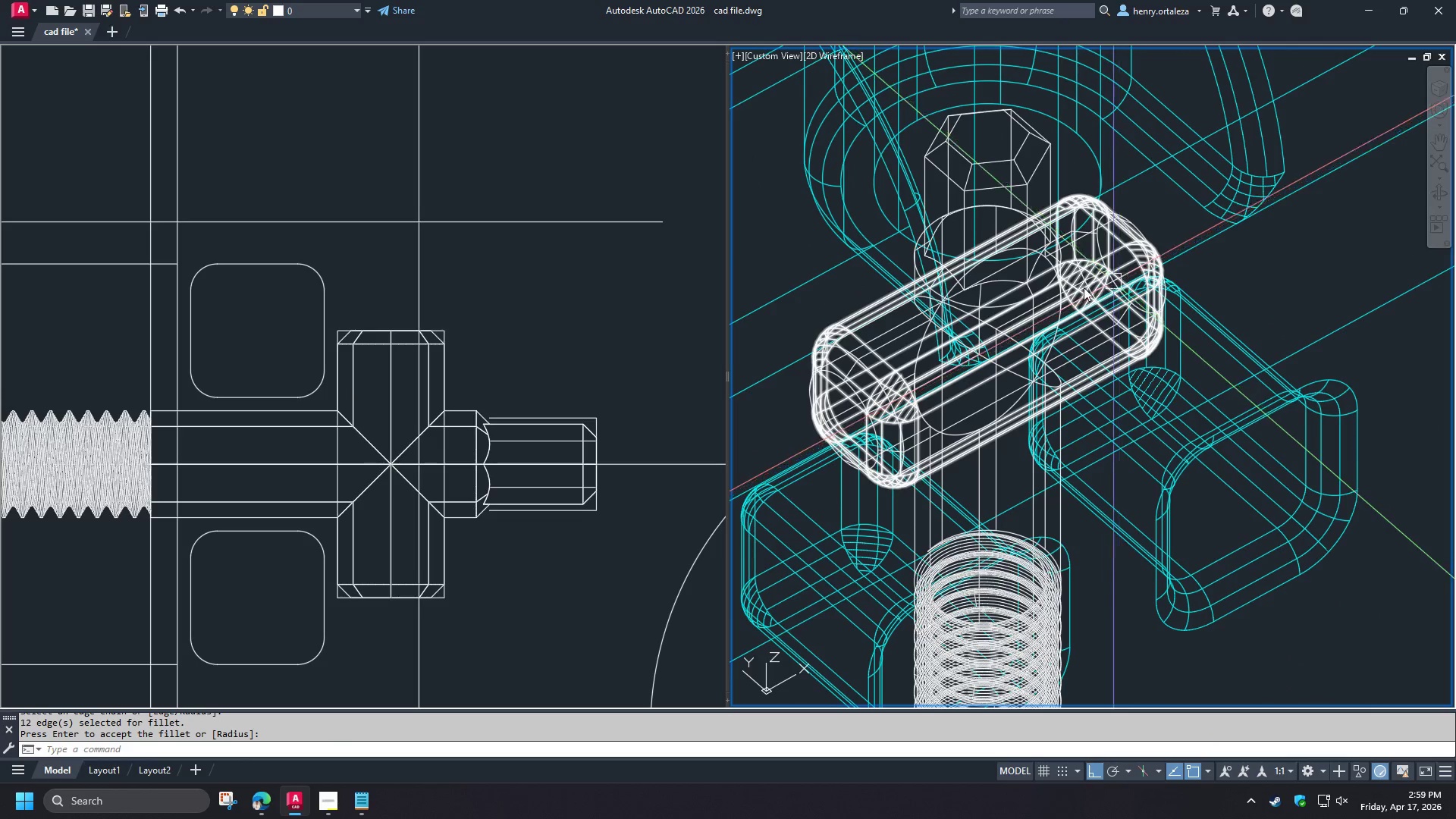 
hold_key(key=ShiftLeft, duration=1.5)
 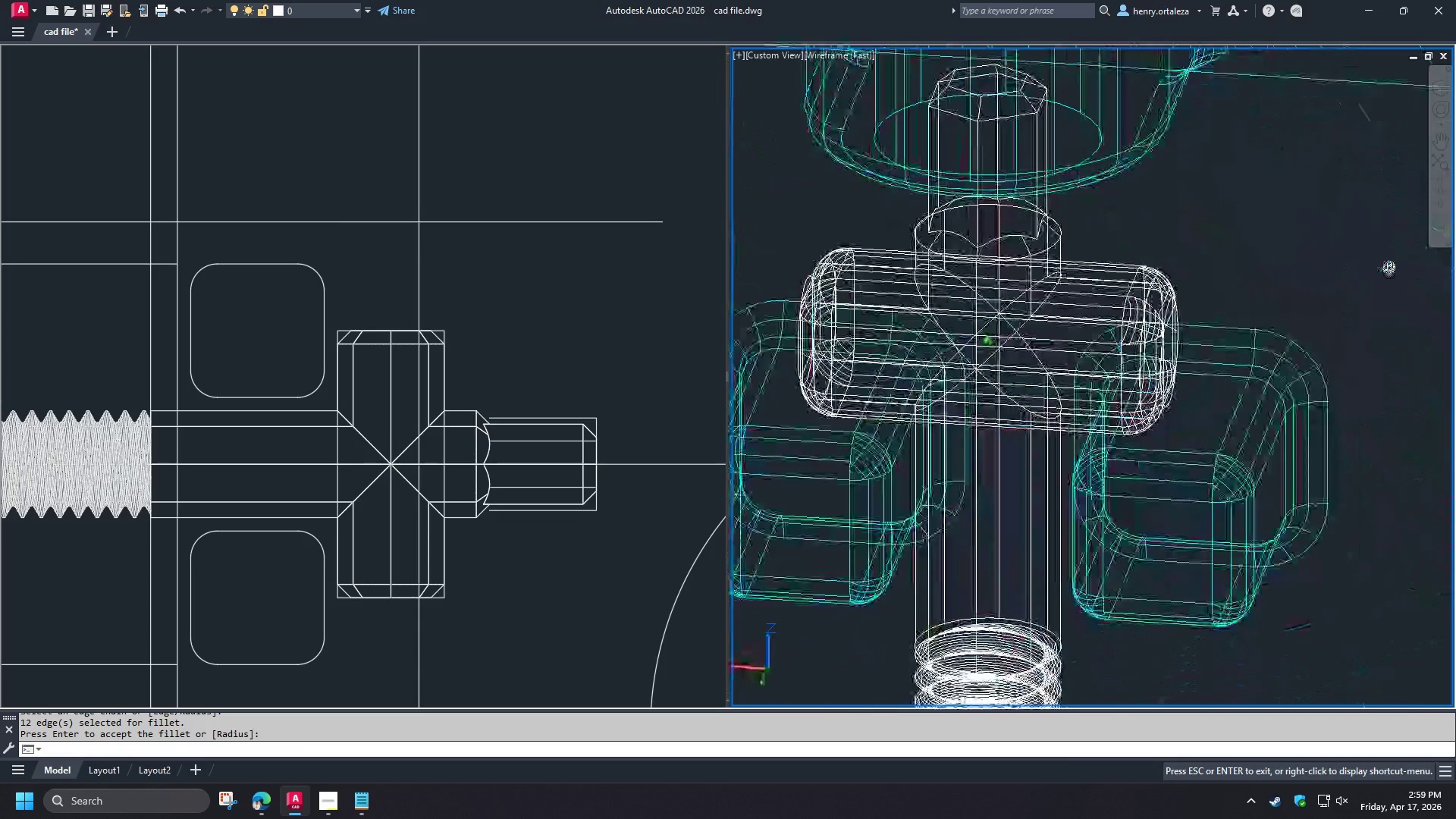 
hold_key(key=ShiftLeft, duration=1.51)
 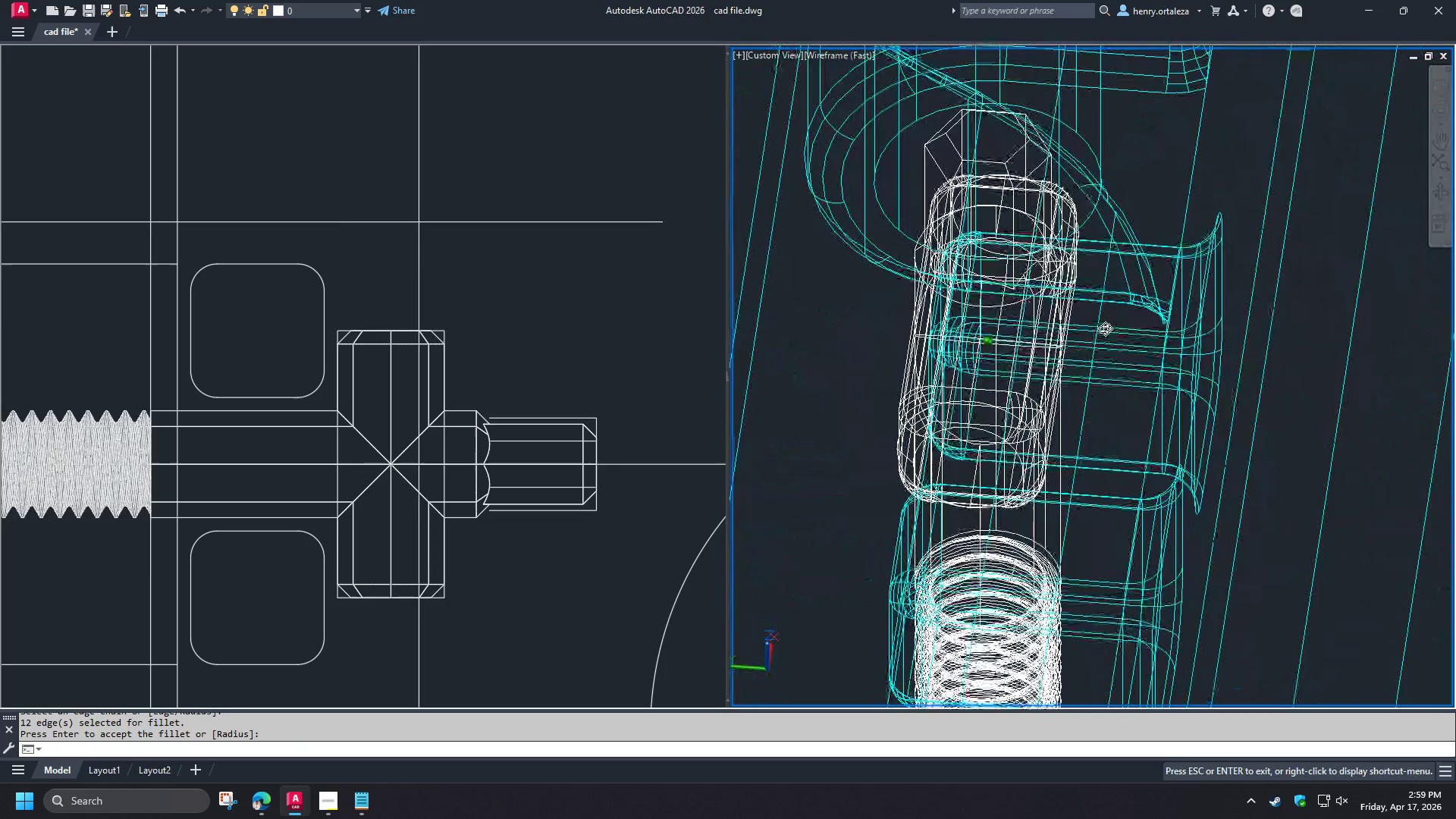 
hold_key(key=ShiftLeft, duration=0.61)
 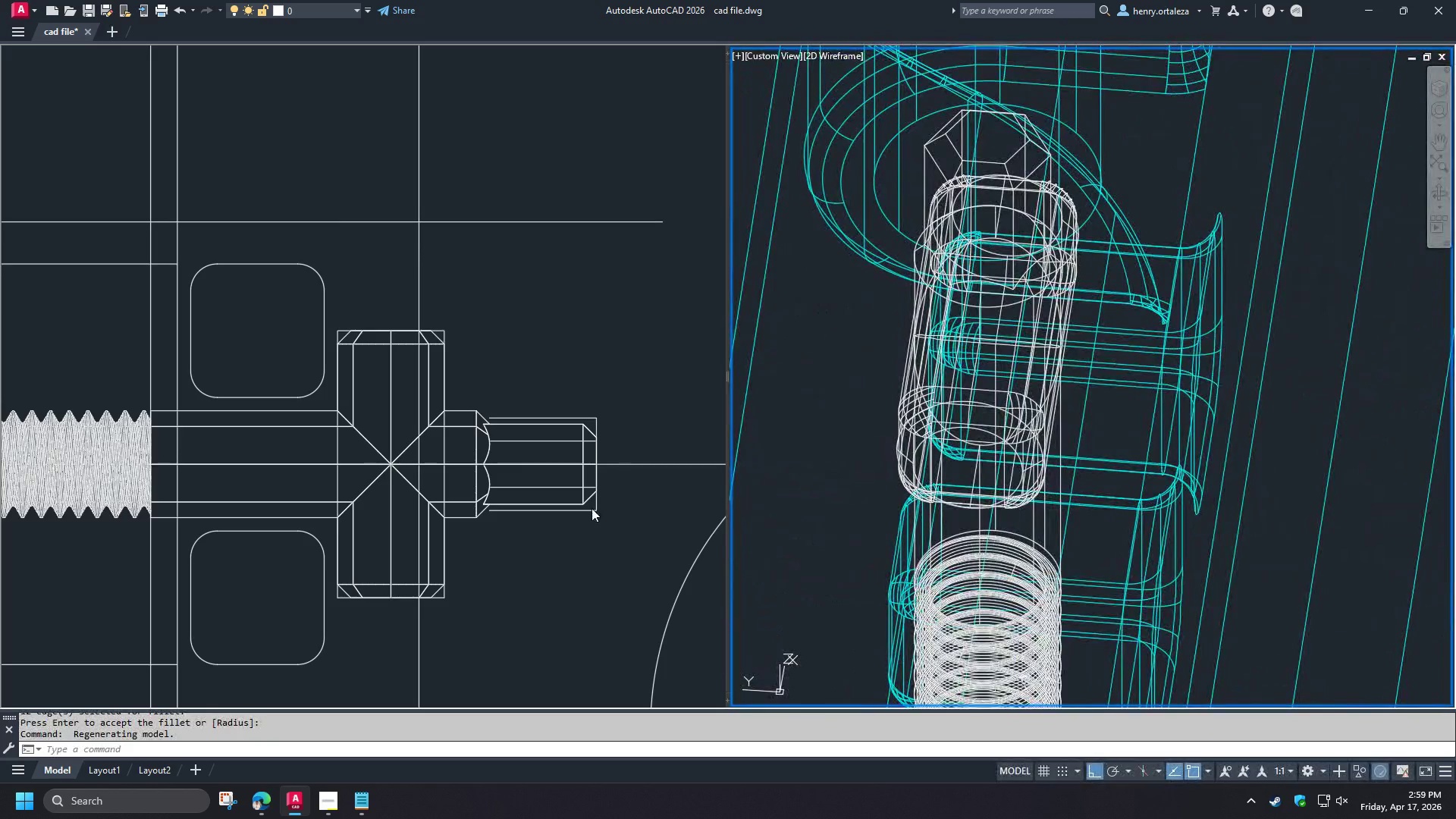 
left_click([578, 537])
 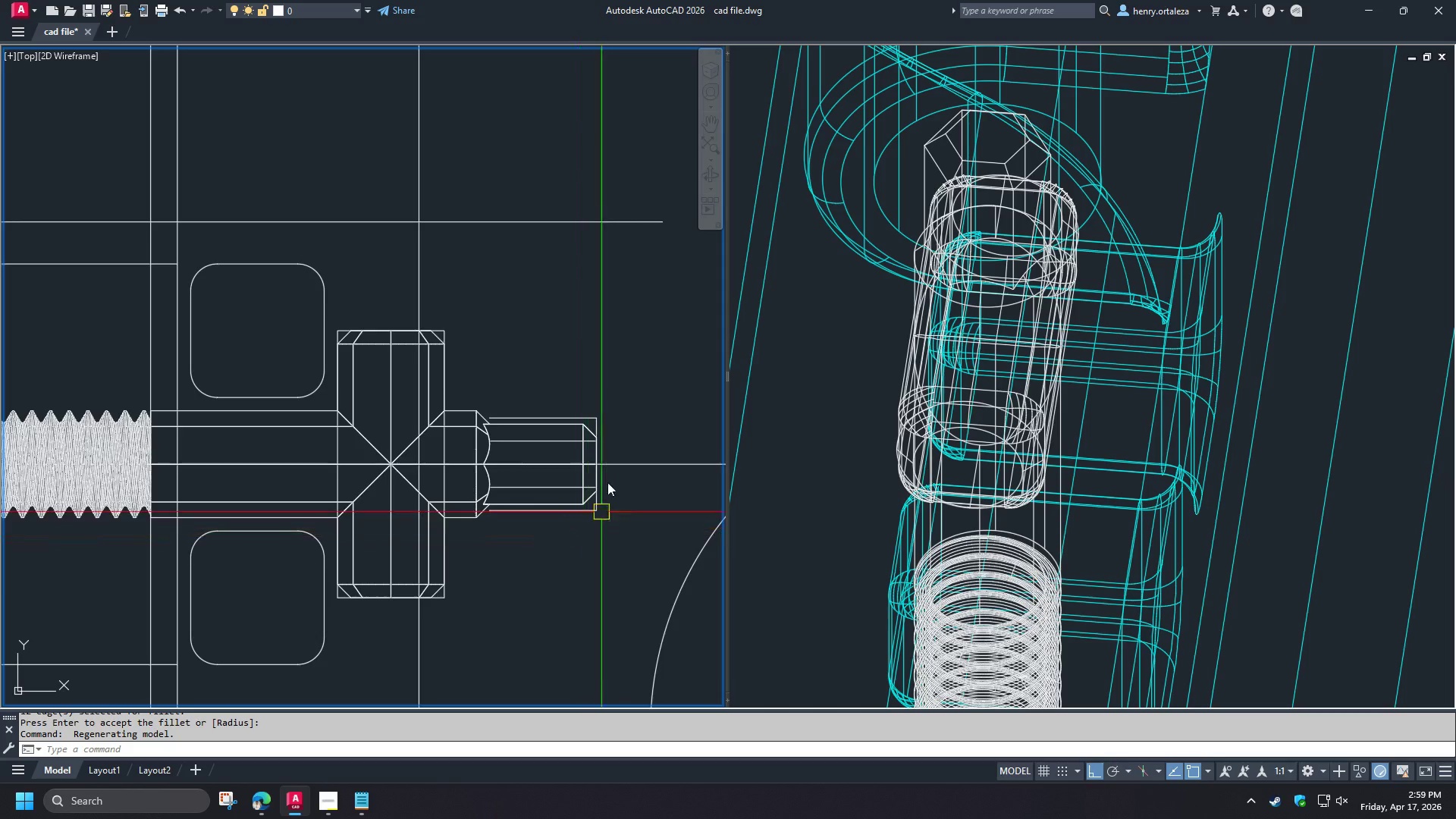 
scroll: coordinate [228, 419], scroll_direction: down, amount: 1.0
 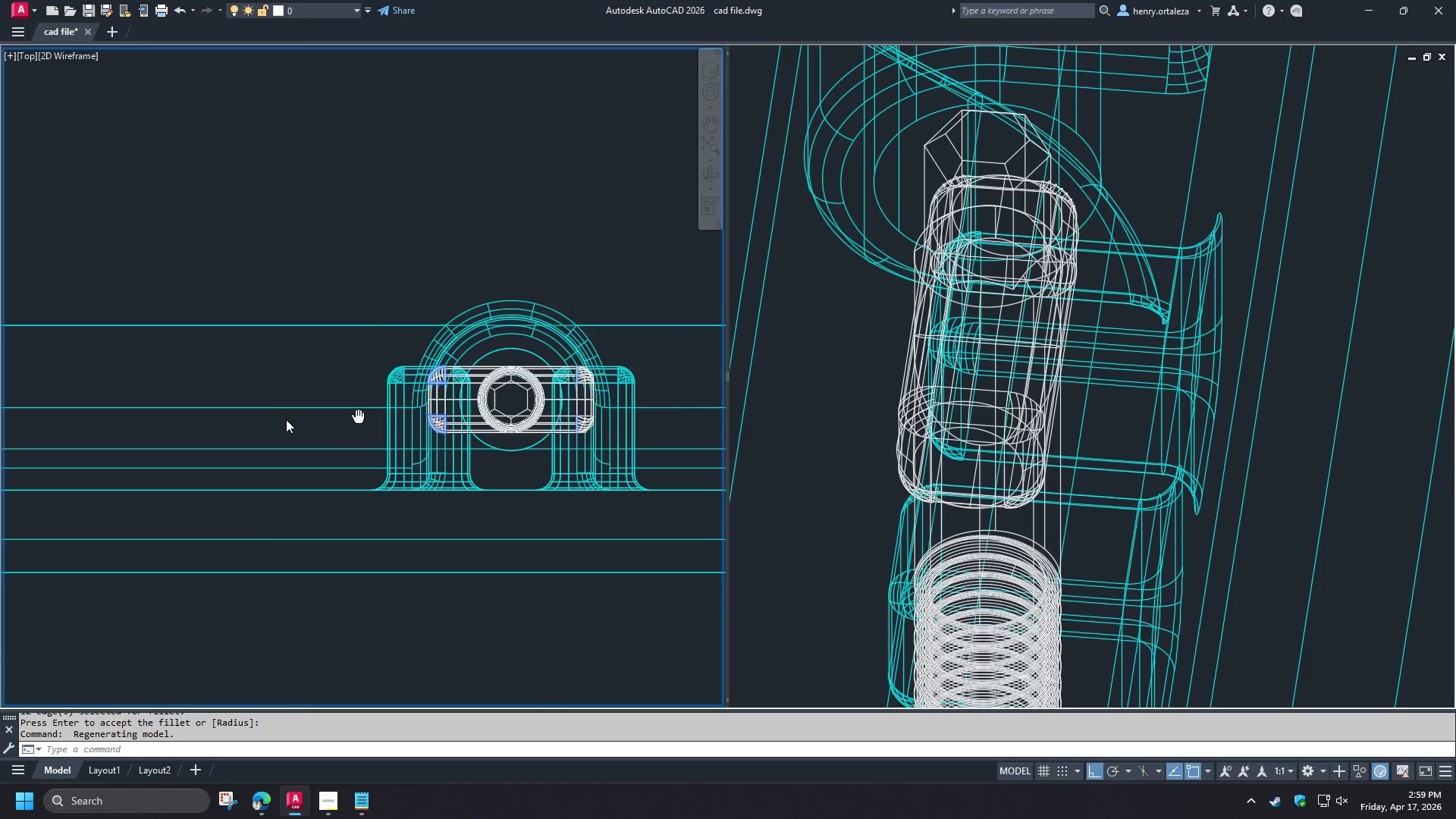 
key(Escape)
 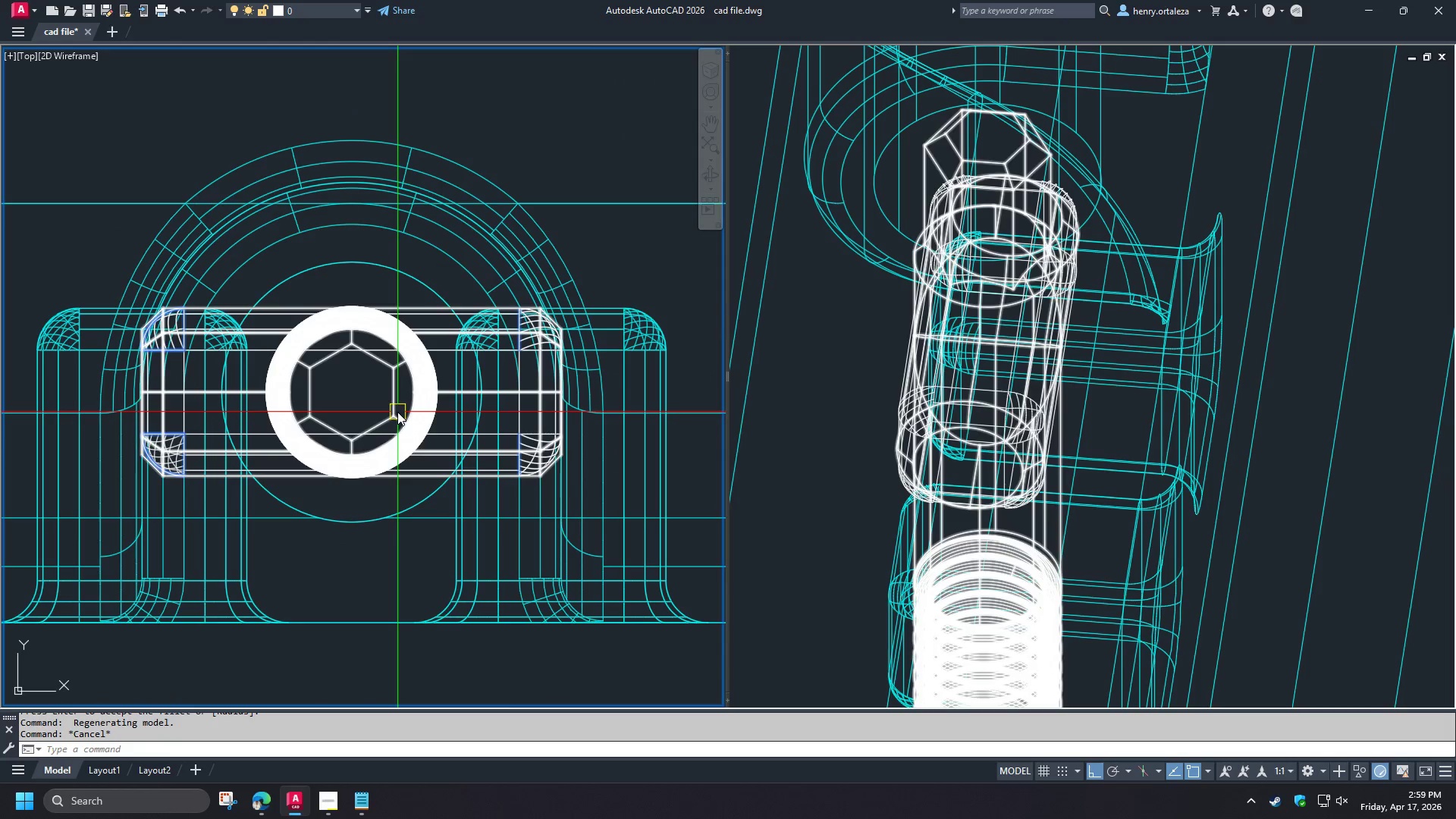 
scroll: coordinate [436, 408], scroll_direction: up, amount: 2.0
 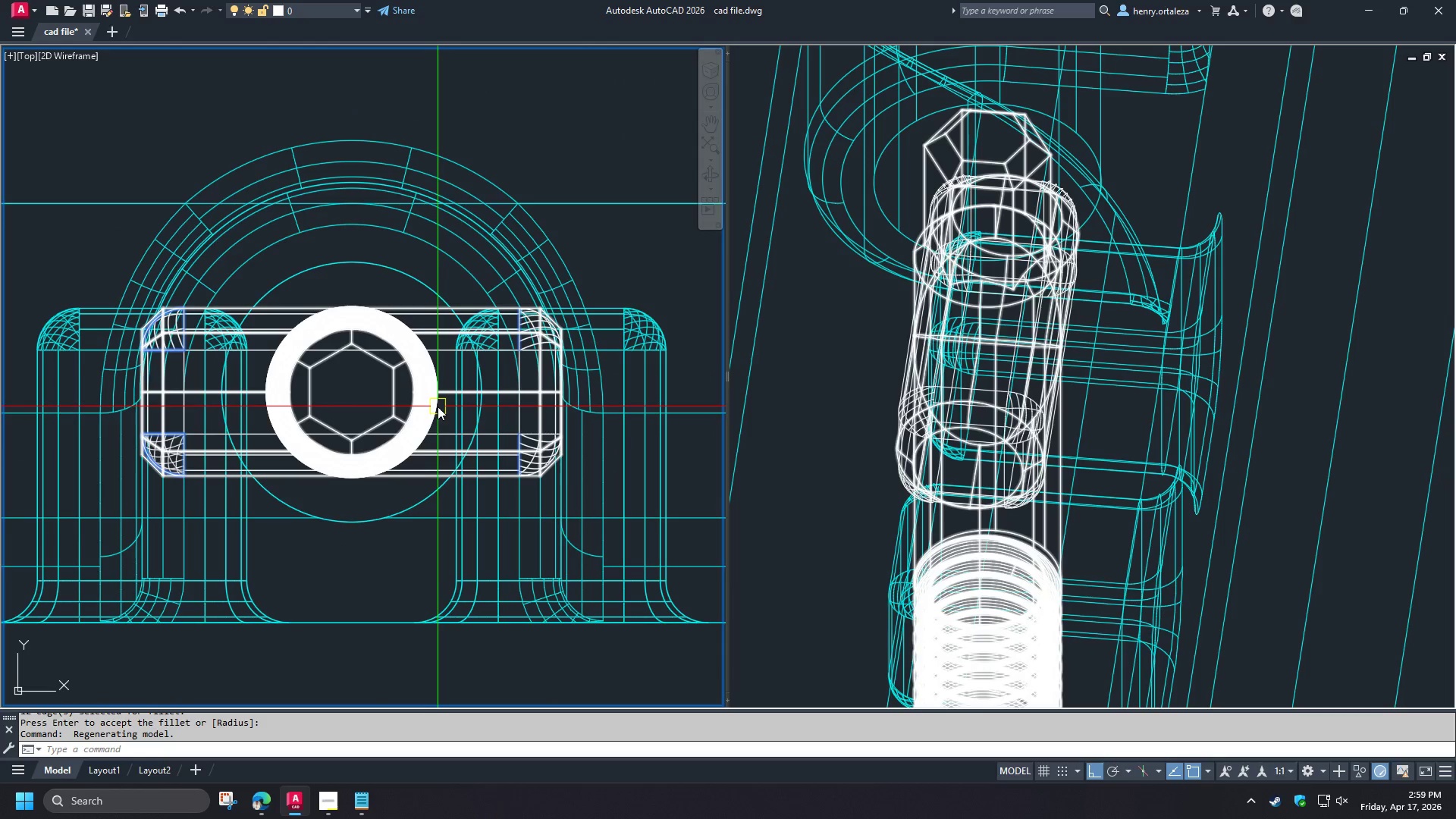 
left_click([397, 412])
 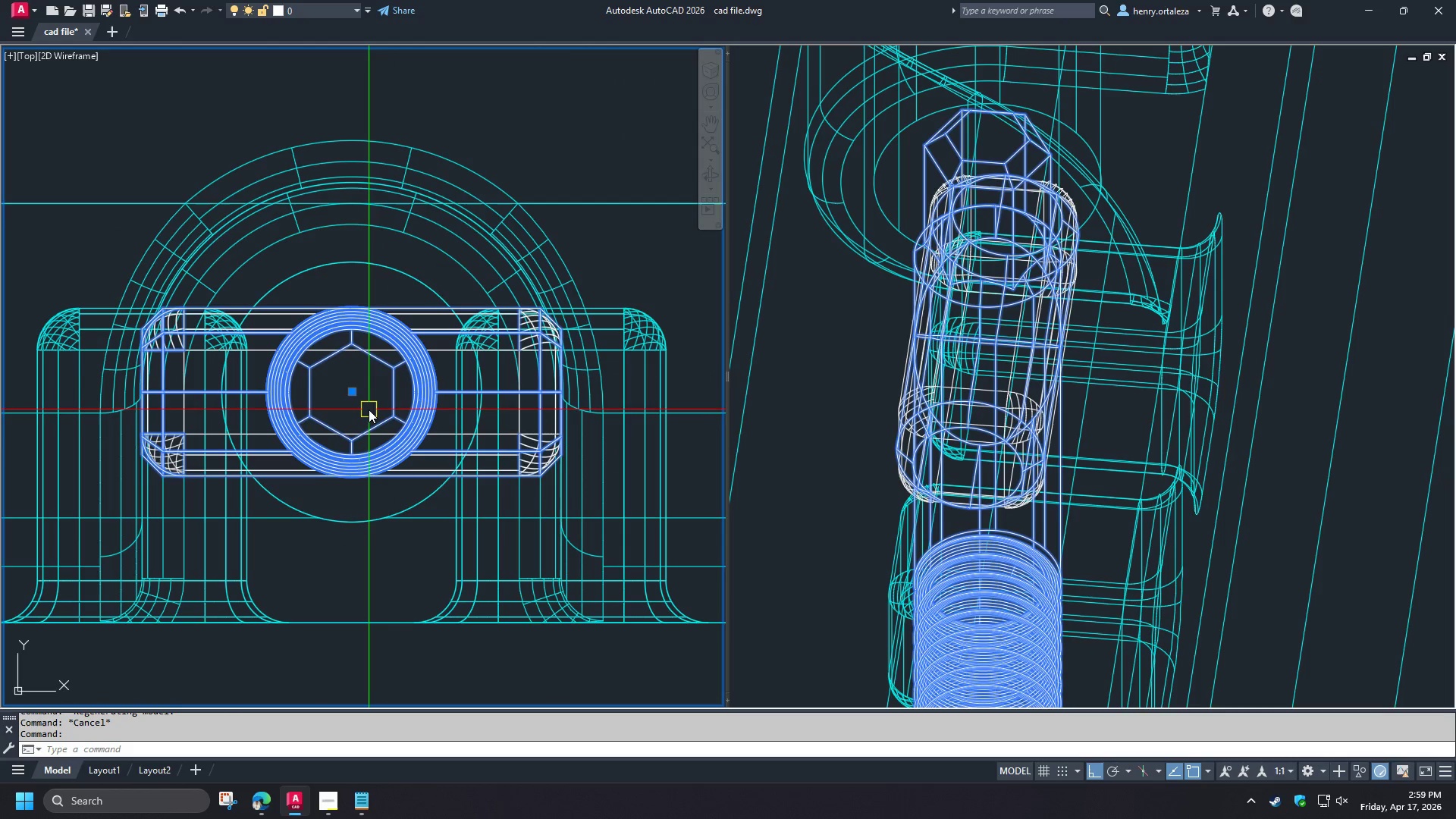 
key(Escape)
type(sli )
 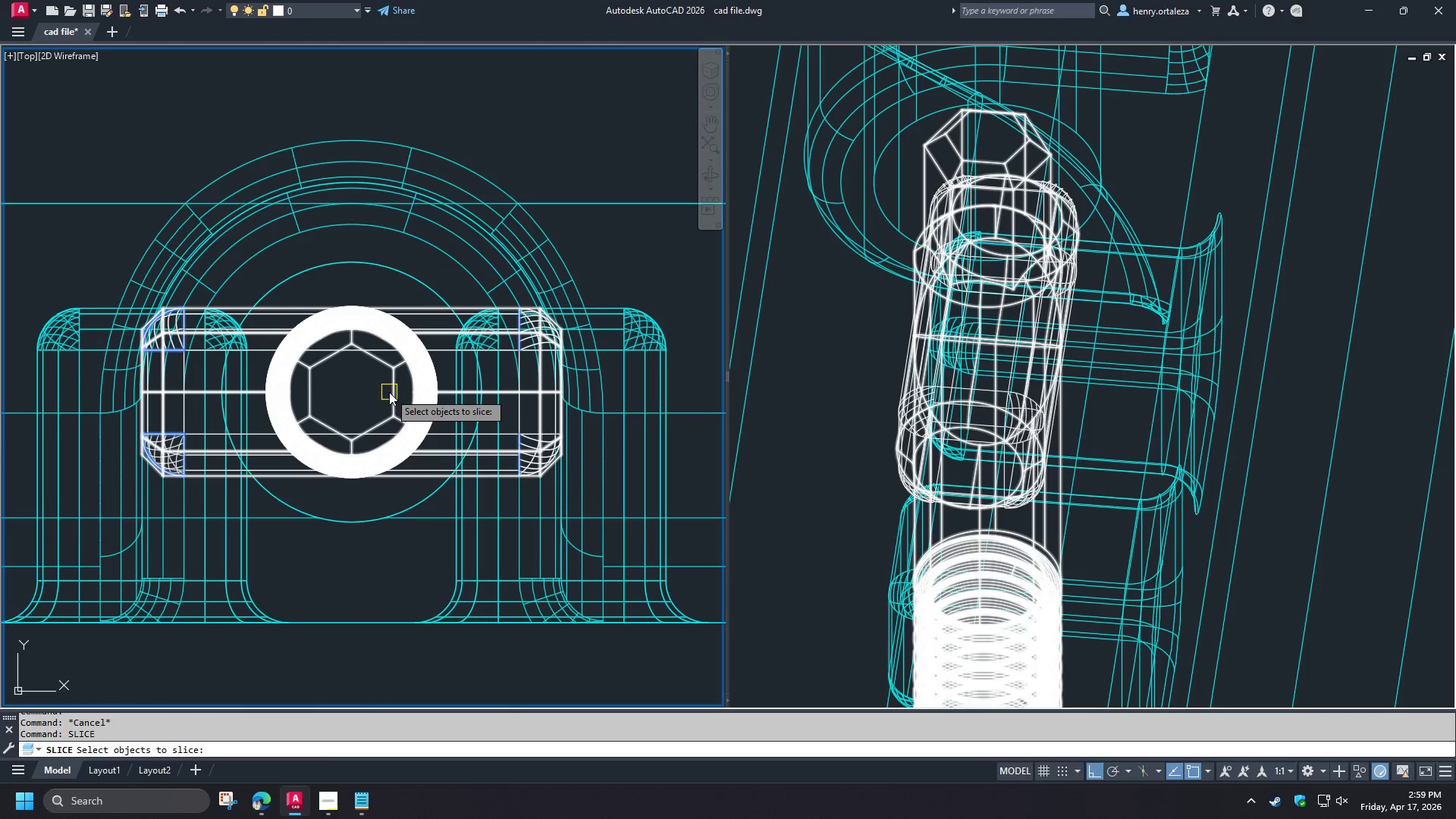 
left_click([389, 391])
 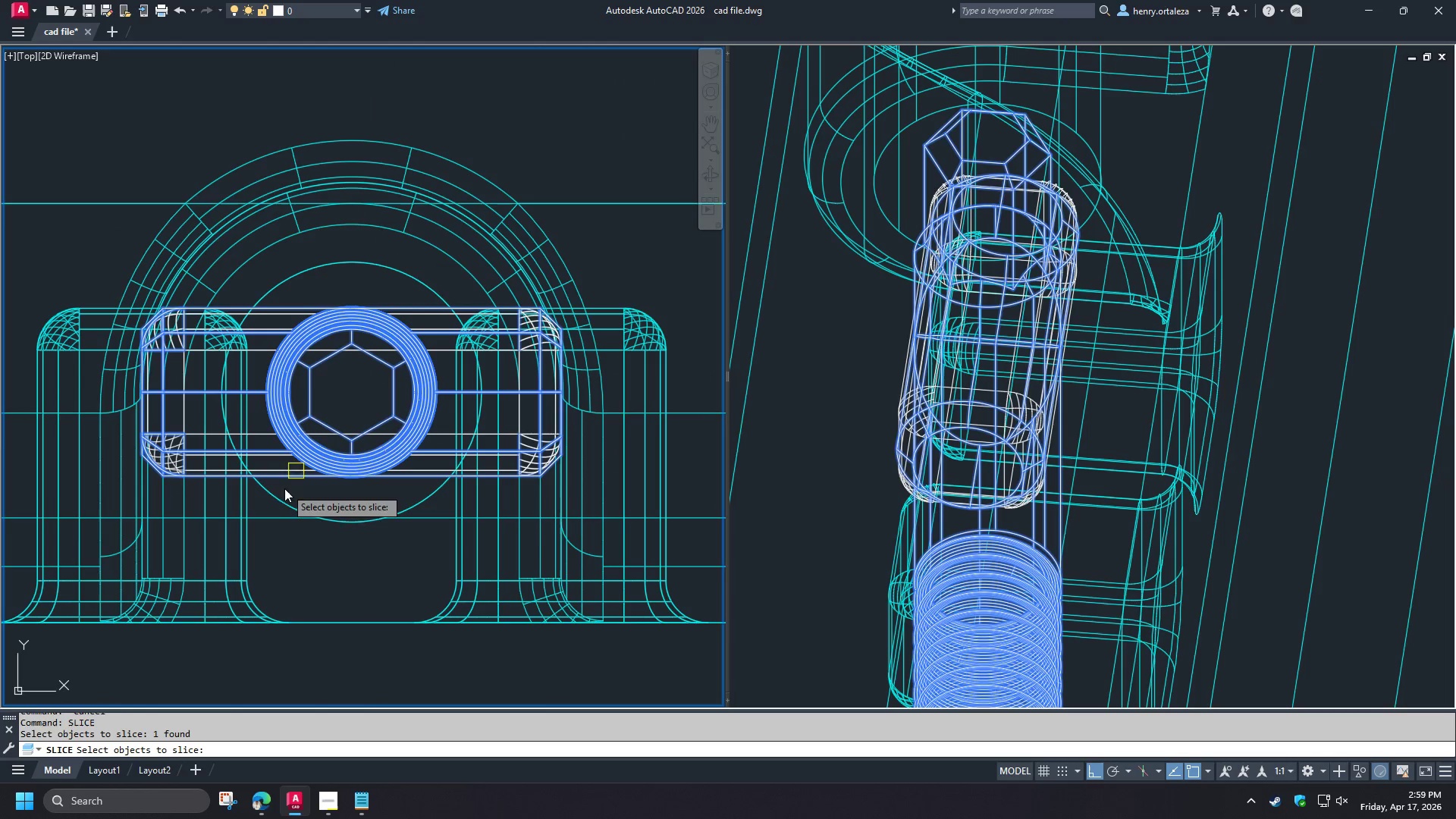 
key(Space)
 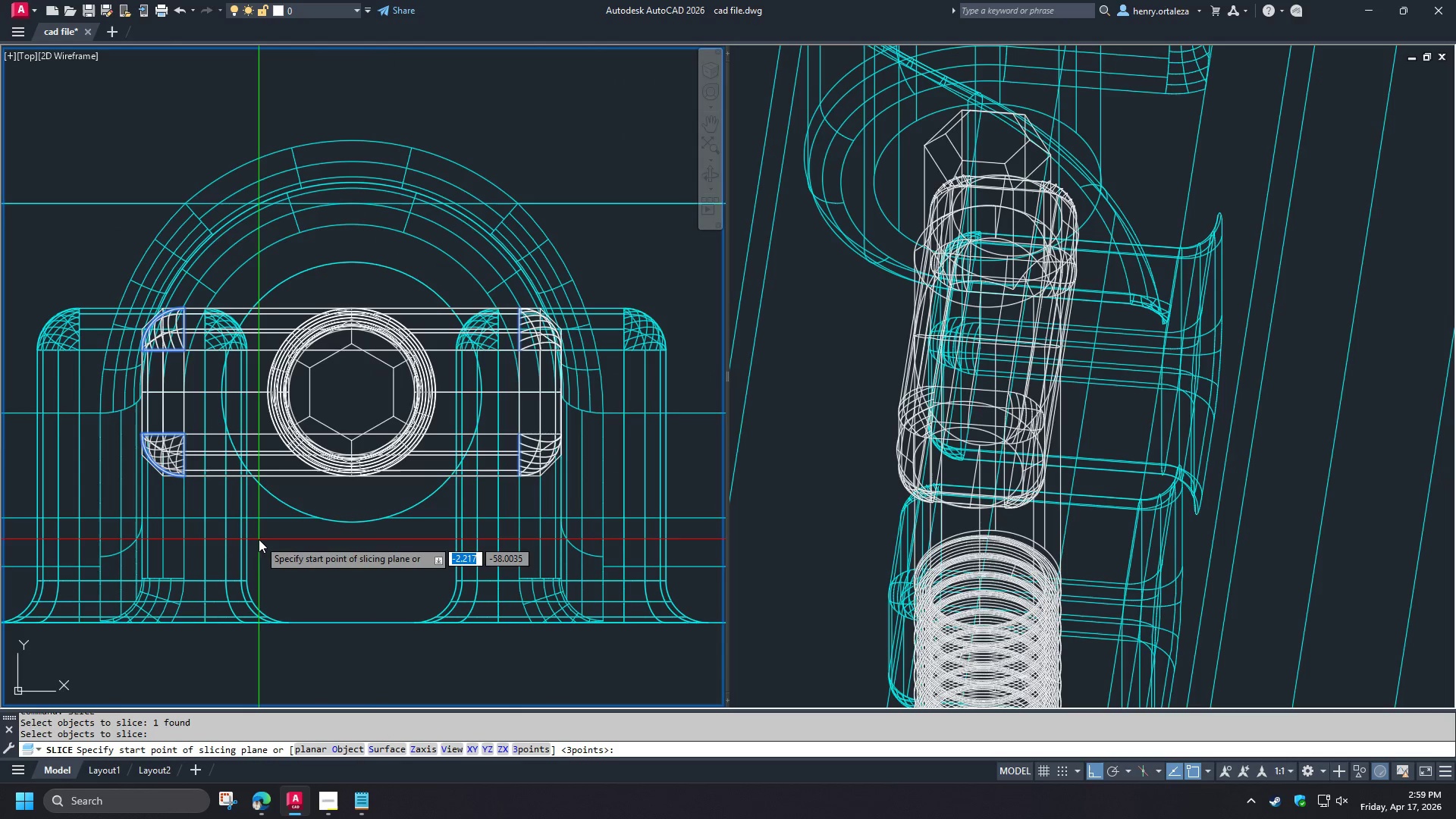 
left_click([259, 539])
 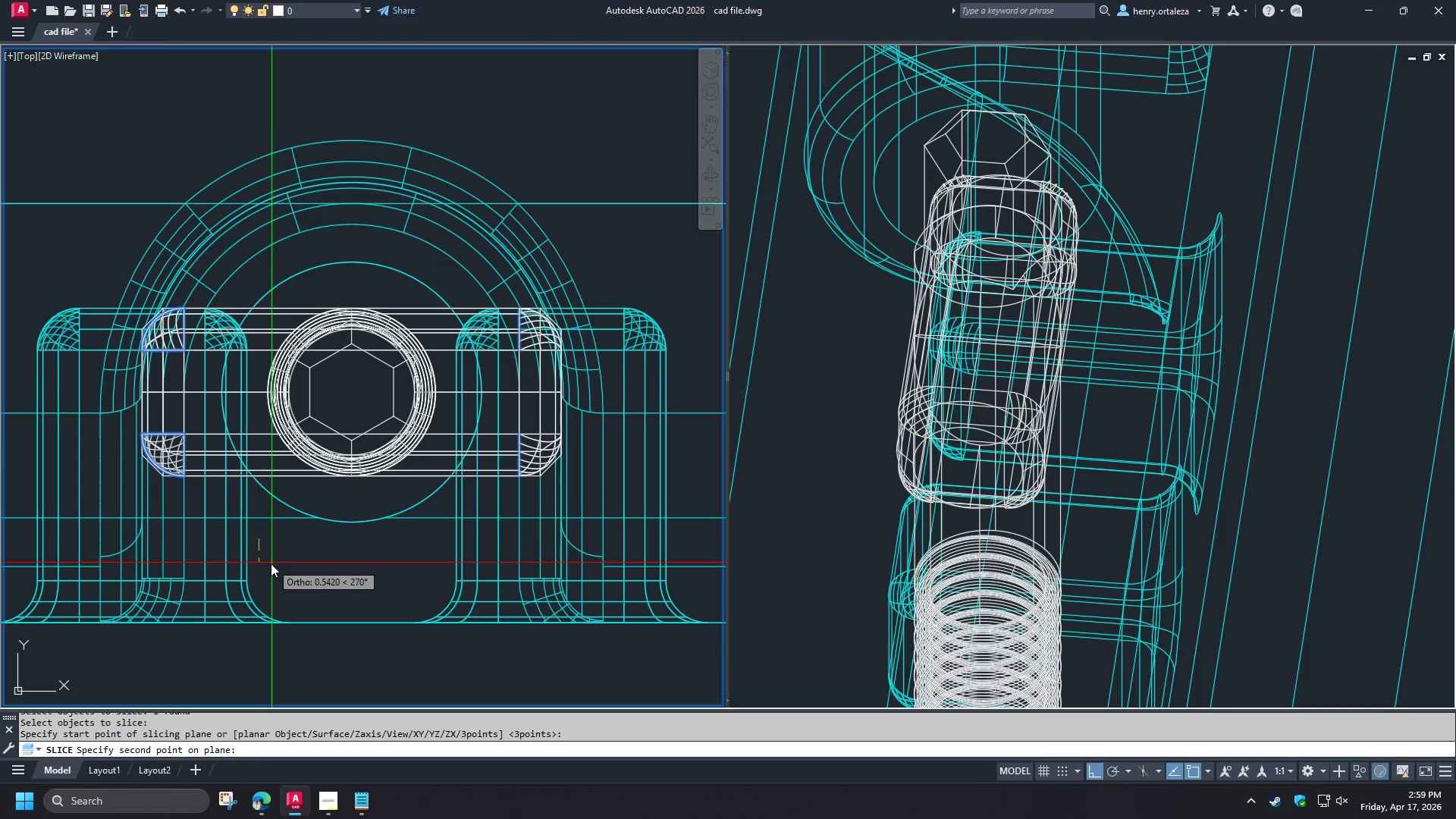 
left_click([271, 563])
 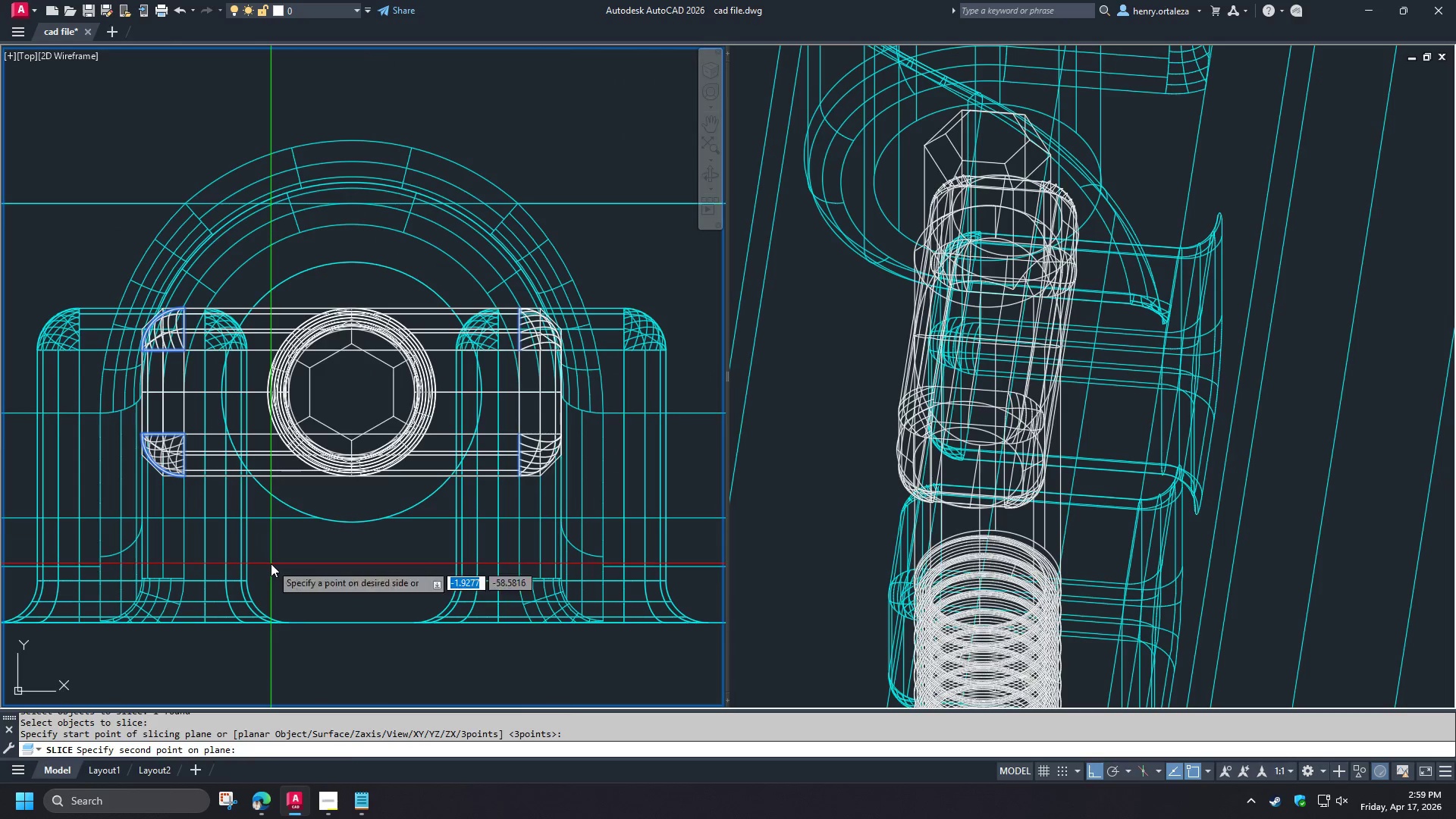 
key(Space)
 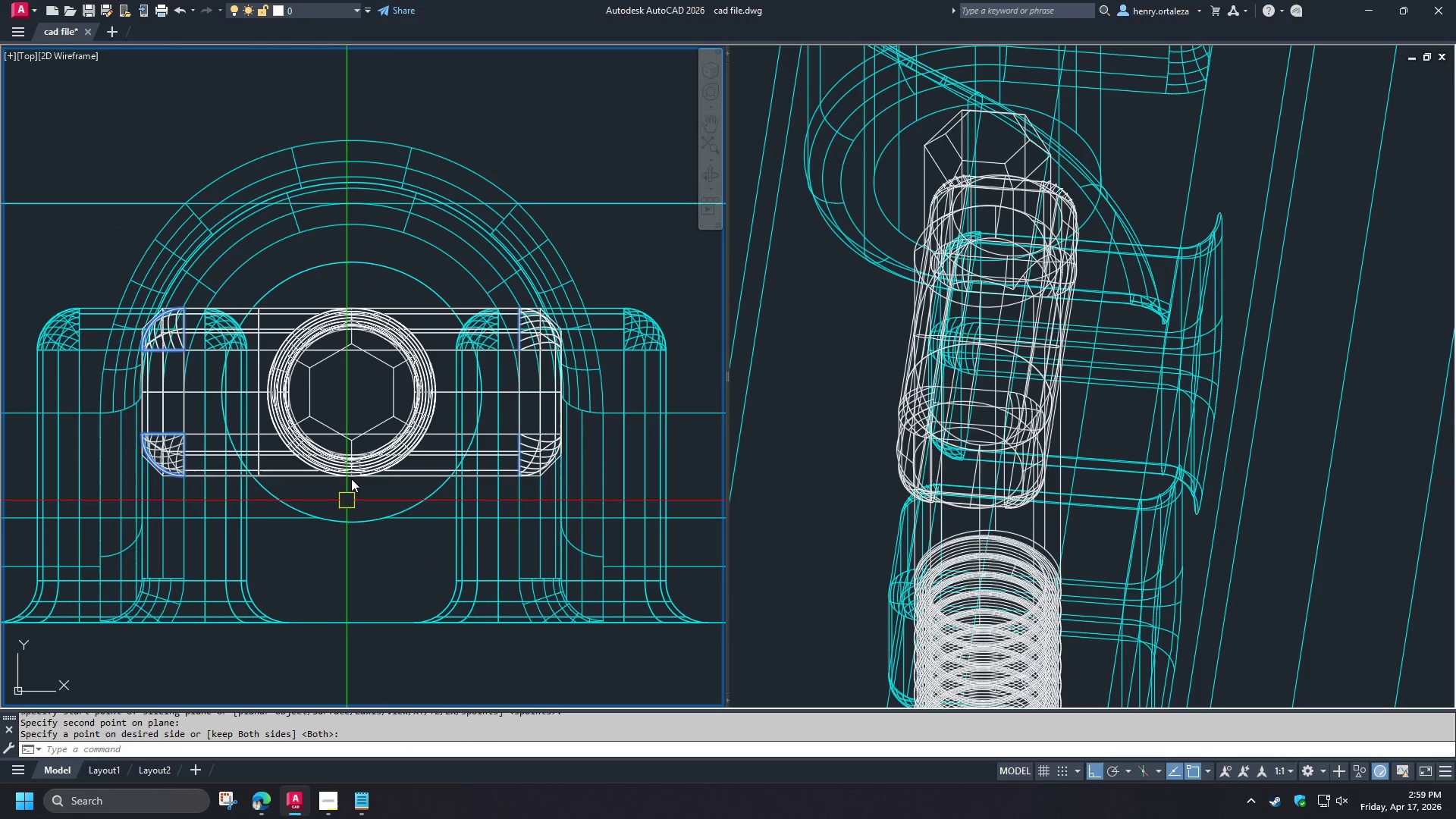 
key(Space)
 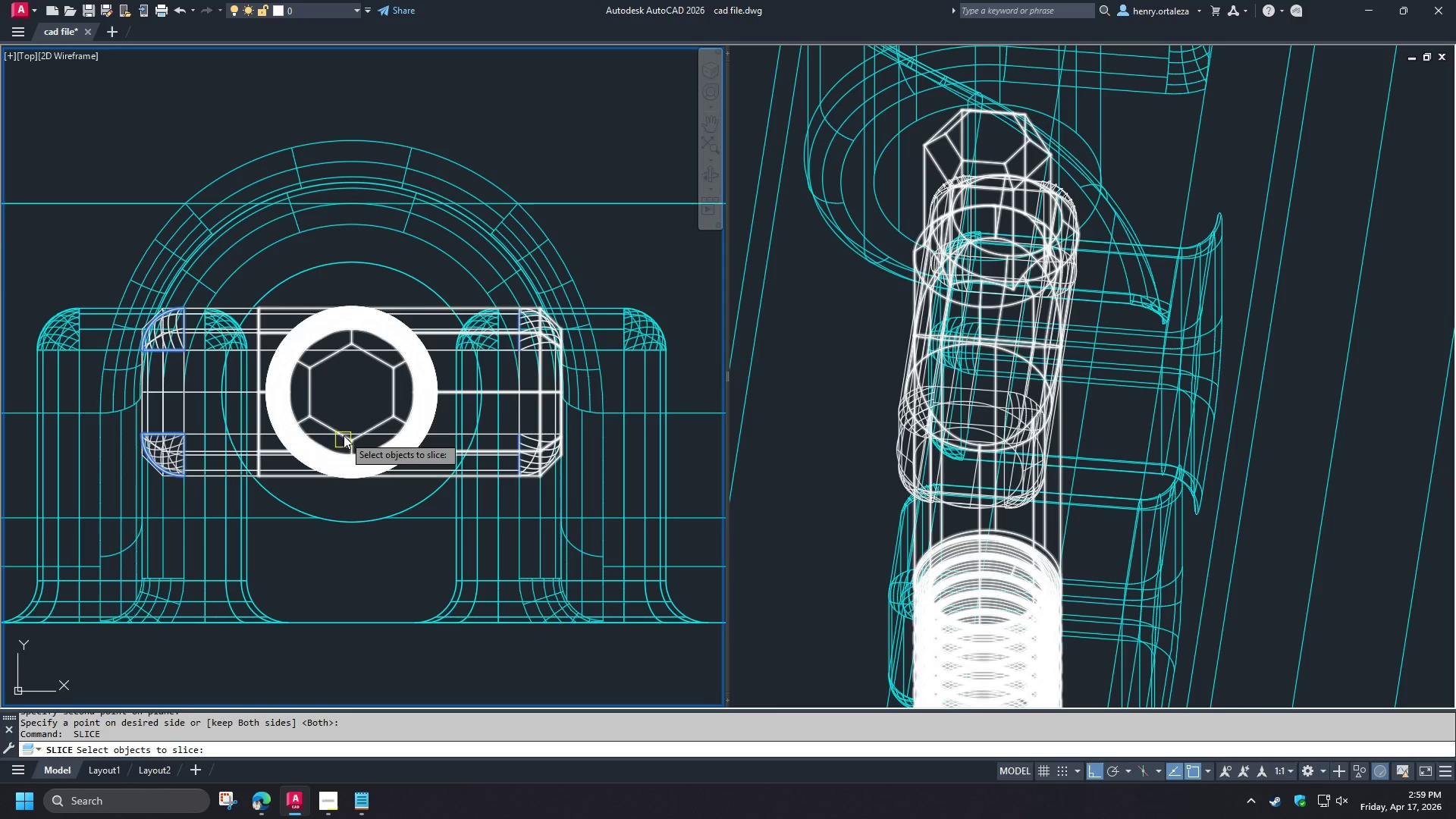 
left_click([344, 435])
 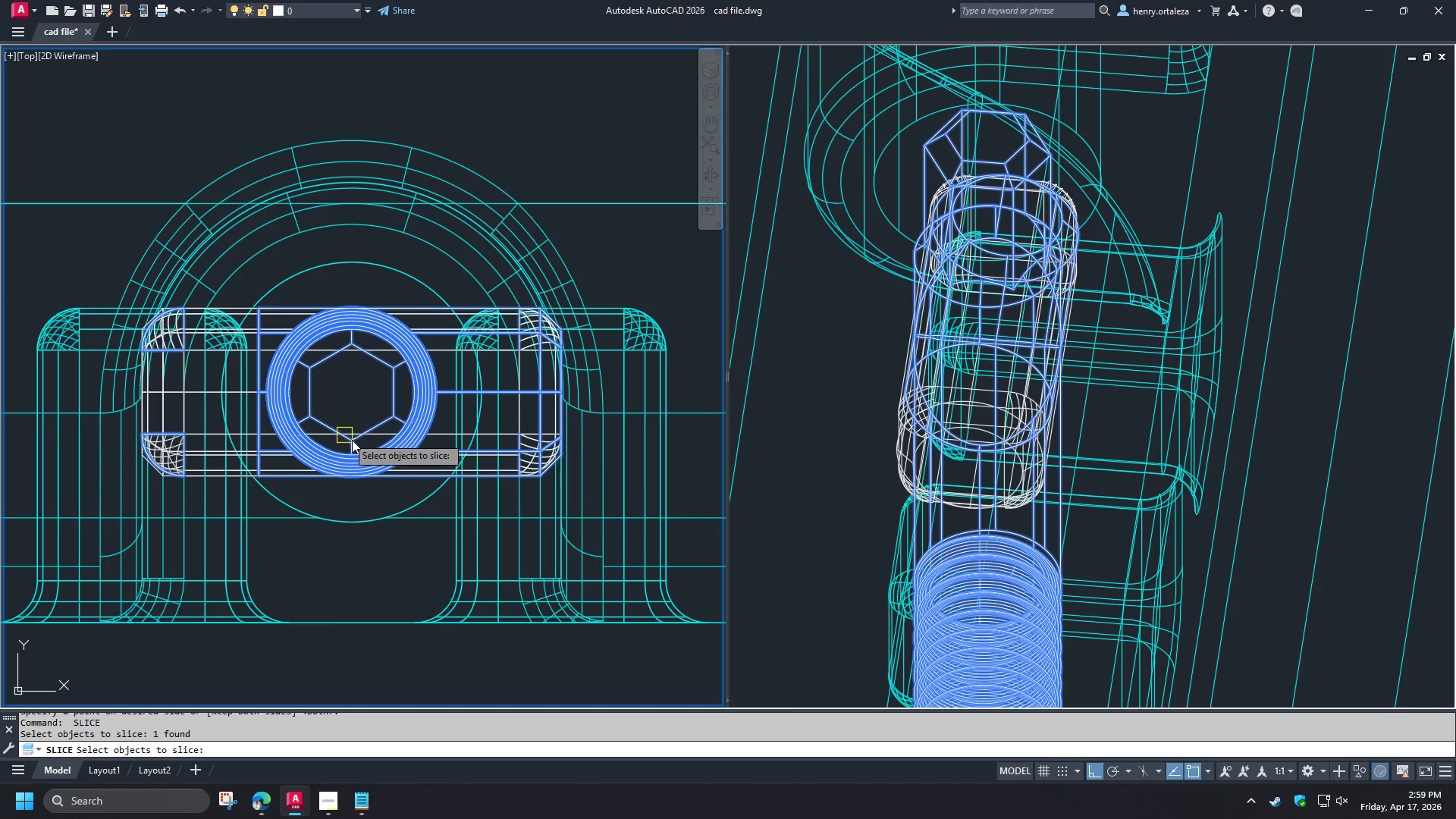 
key(Space)
 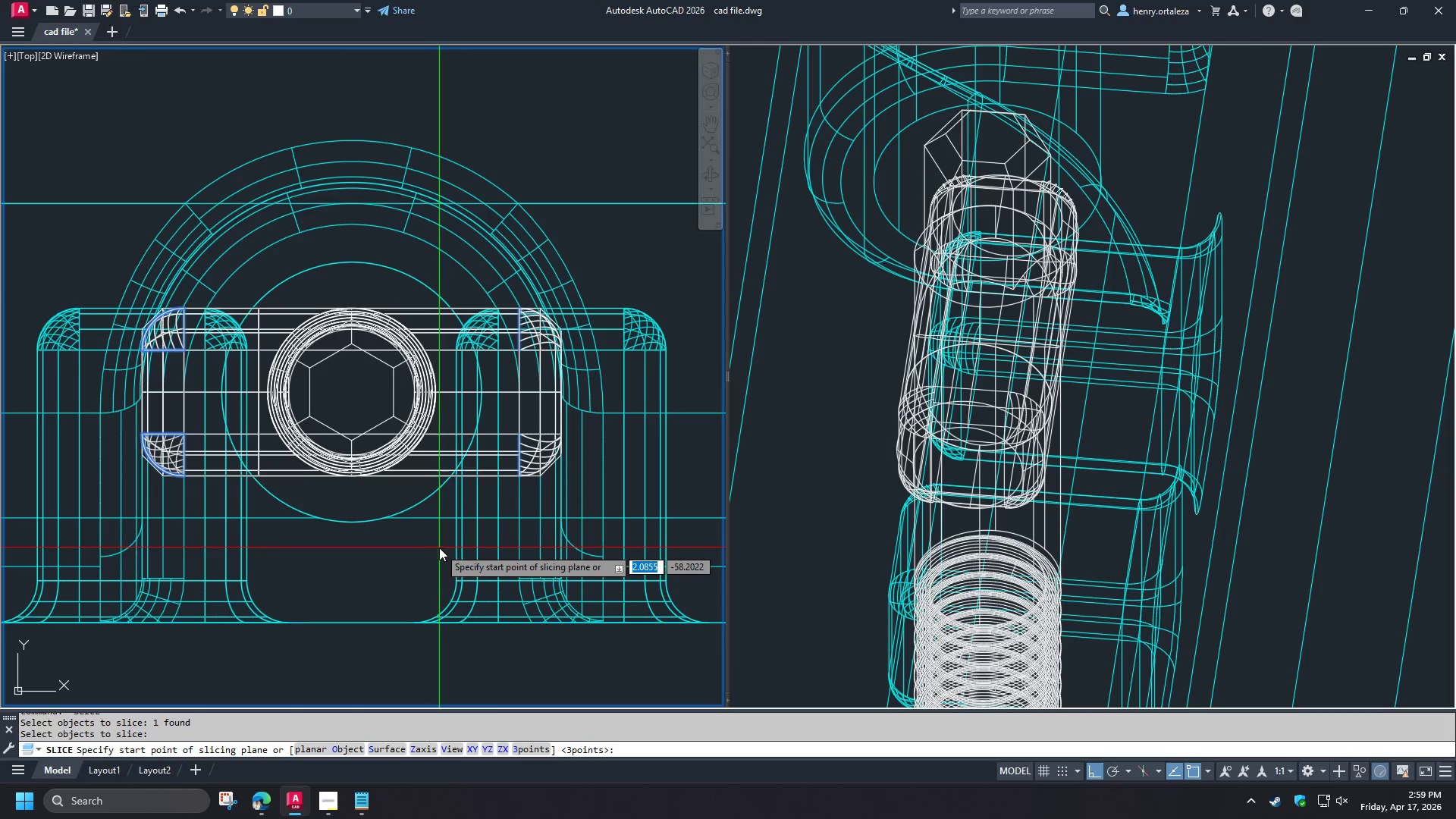 
left_click([441, 548])
 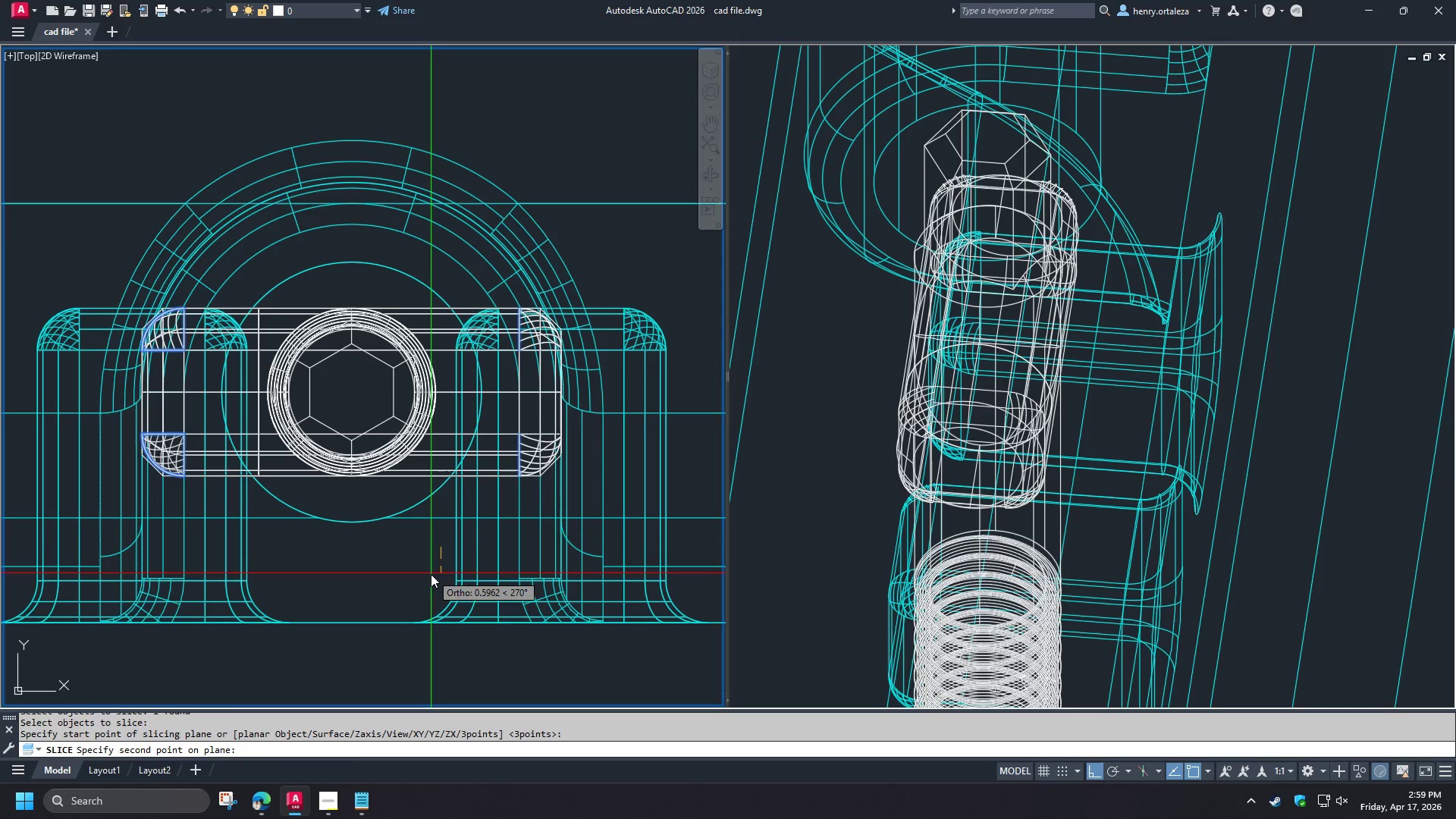 
left_click([431, 574])
 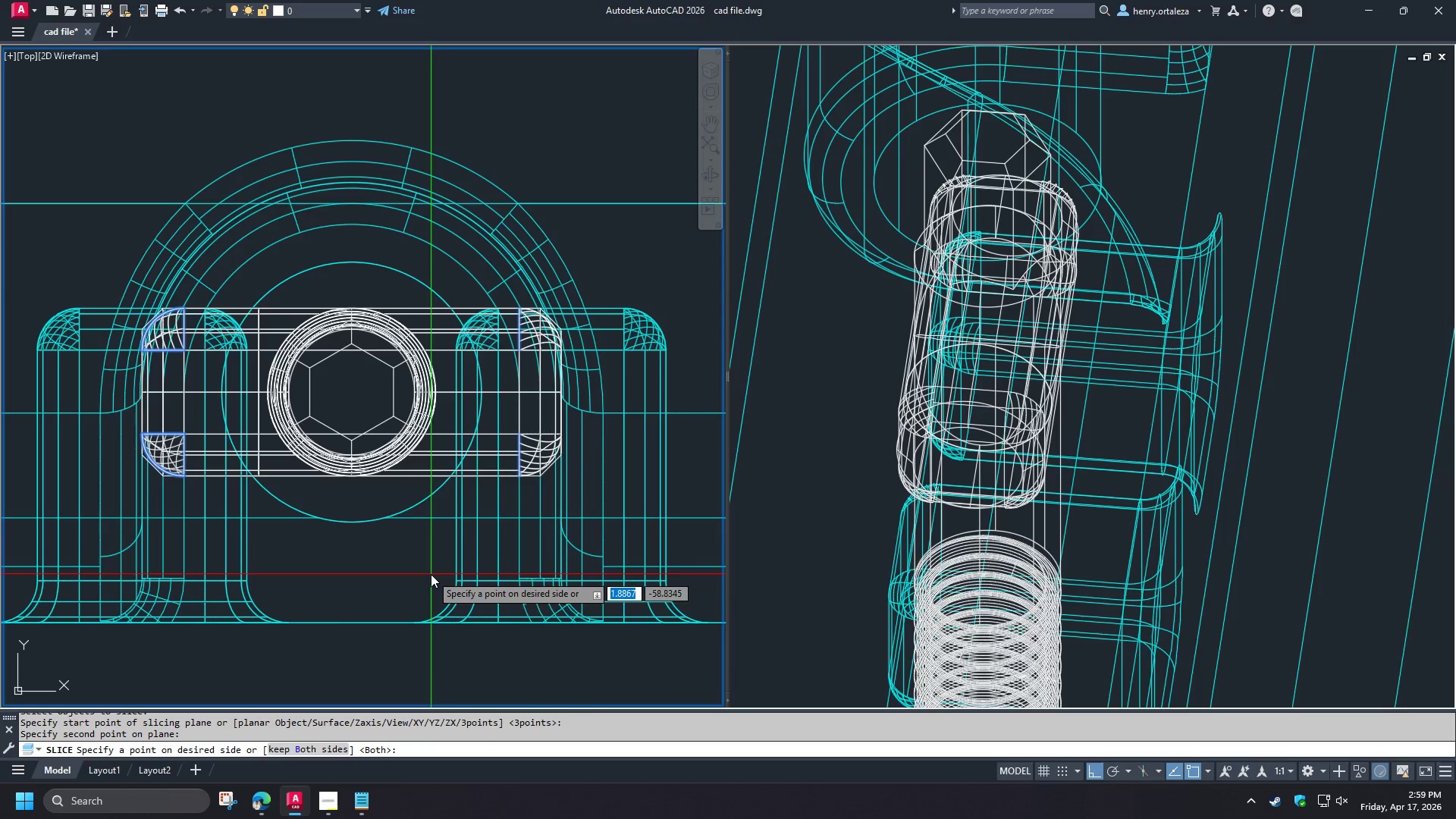 
key(Space)
 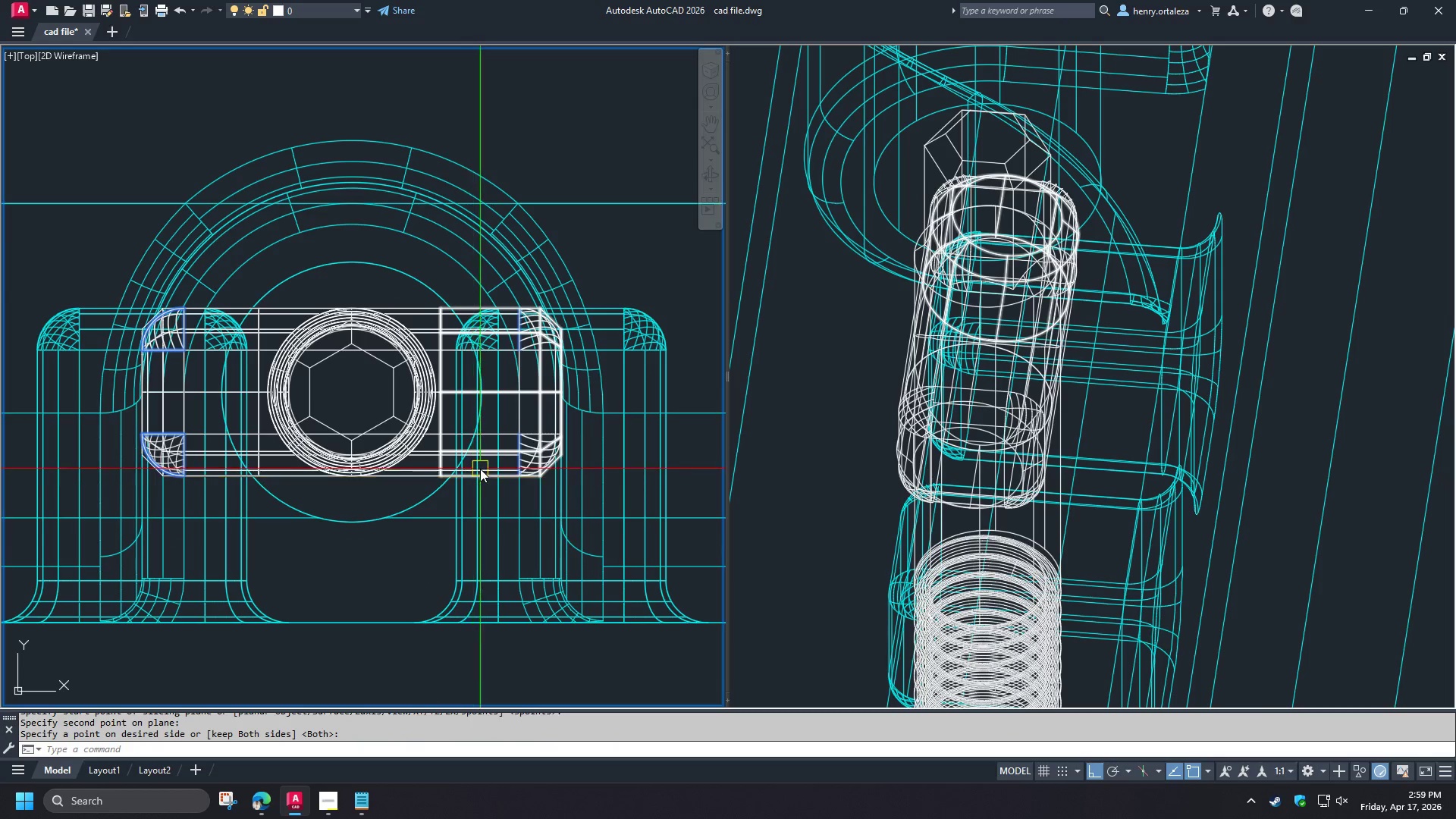 
left_click([480, 469])
 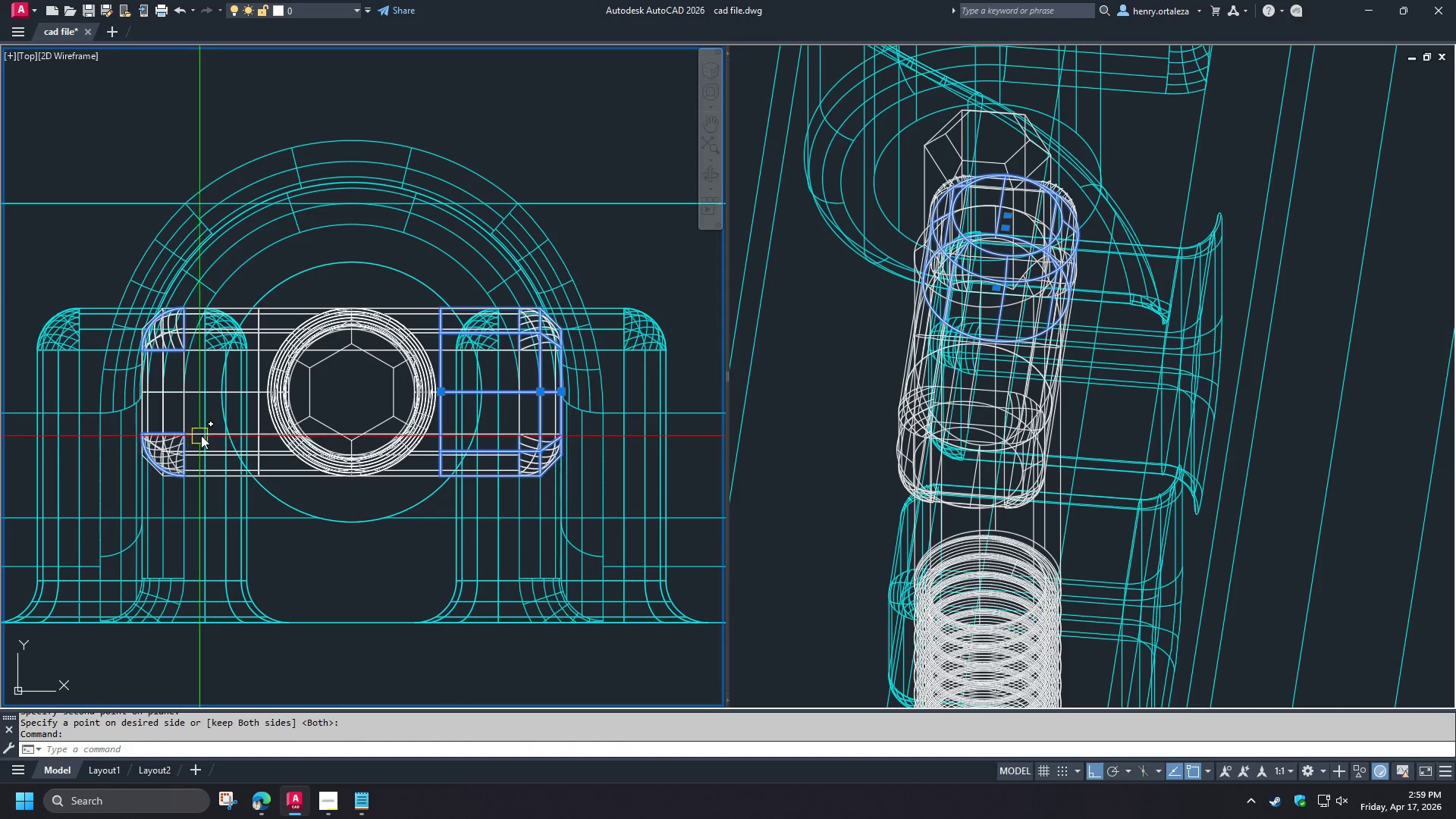 
left_click([205, 435])
 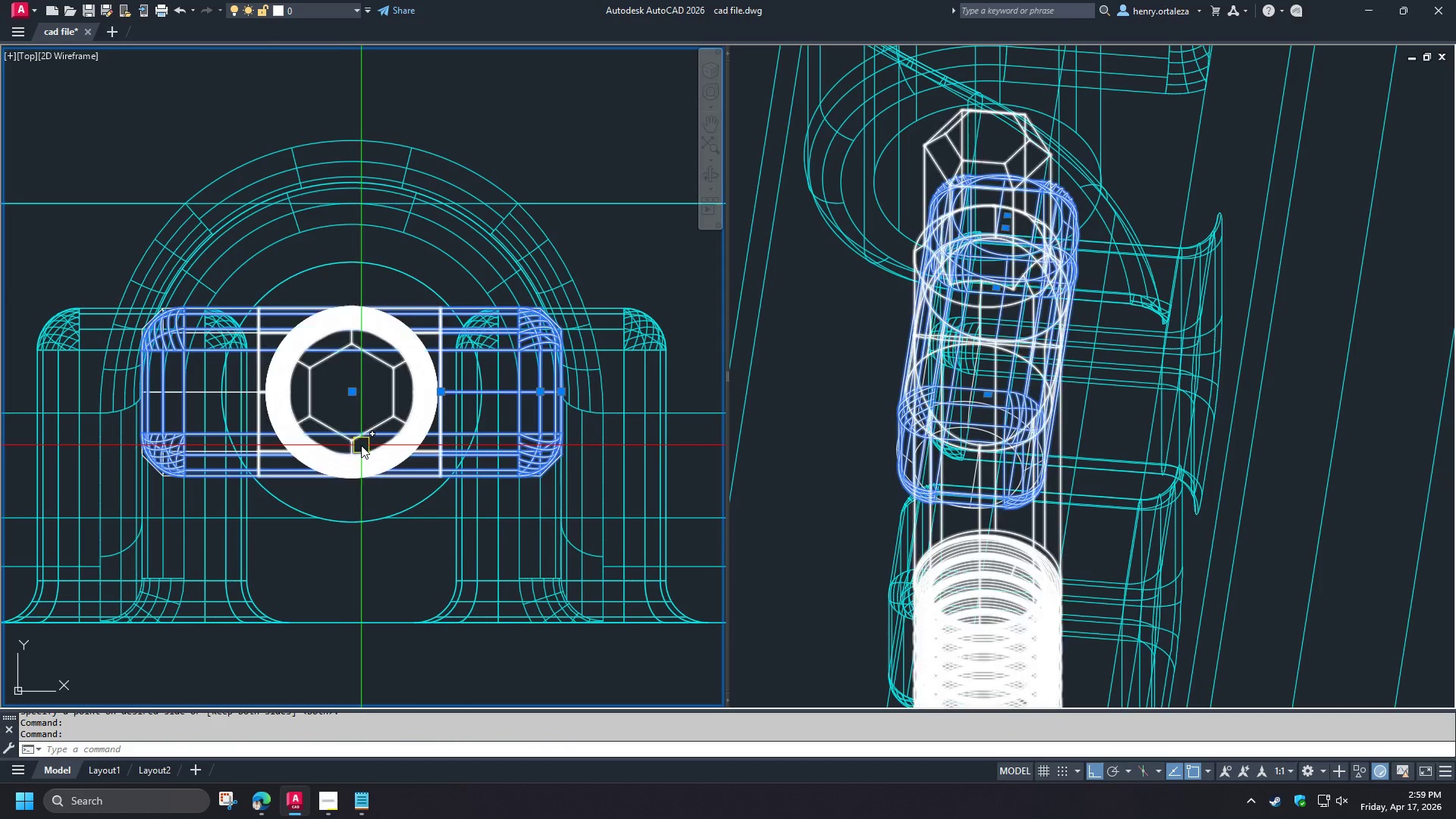 
key(Escape)
 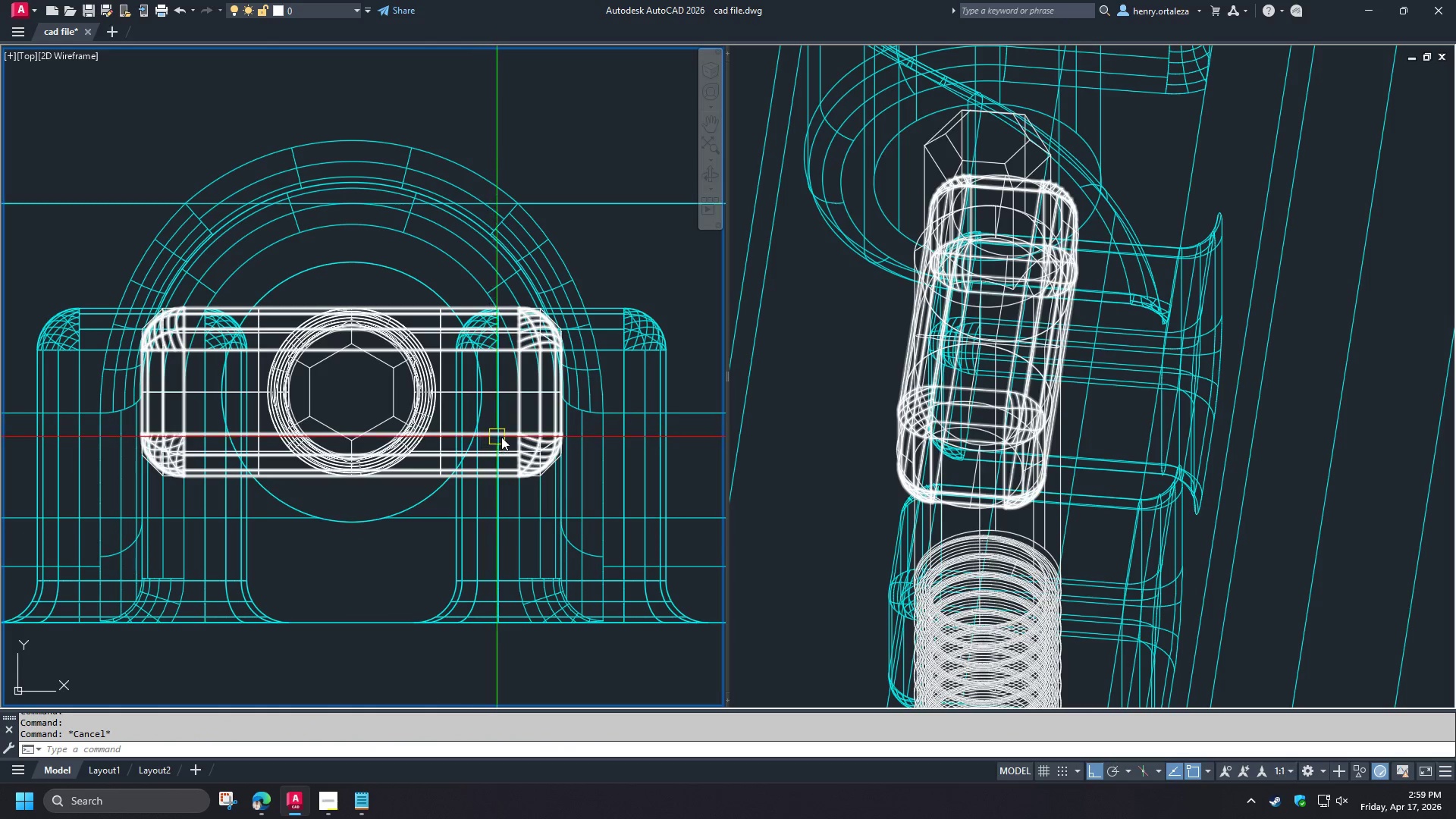 
left_click([501, 437])
 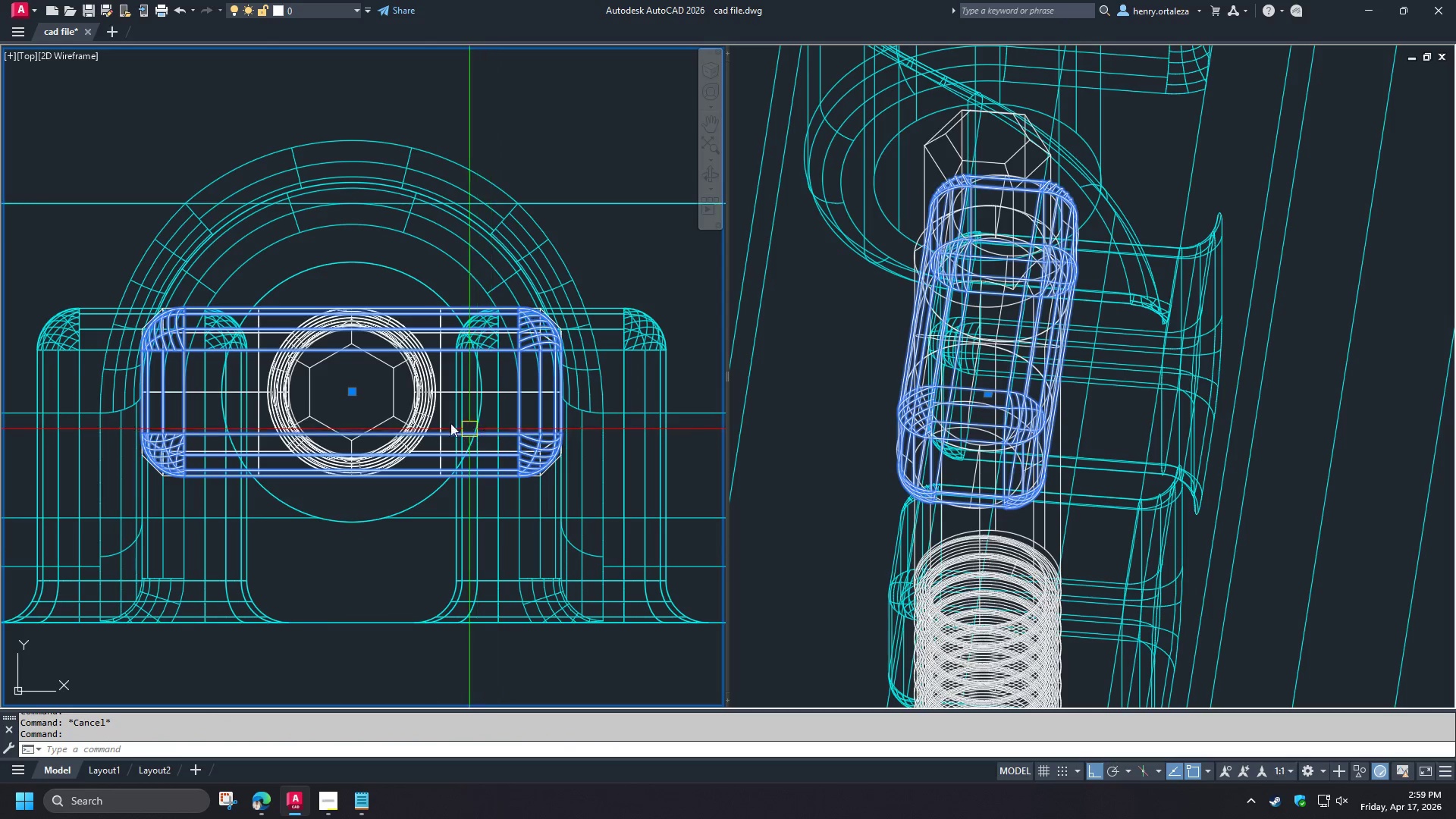 
key(Escape)
 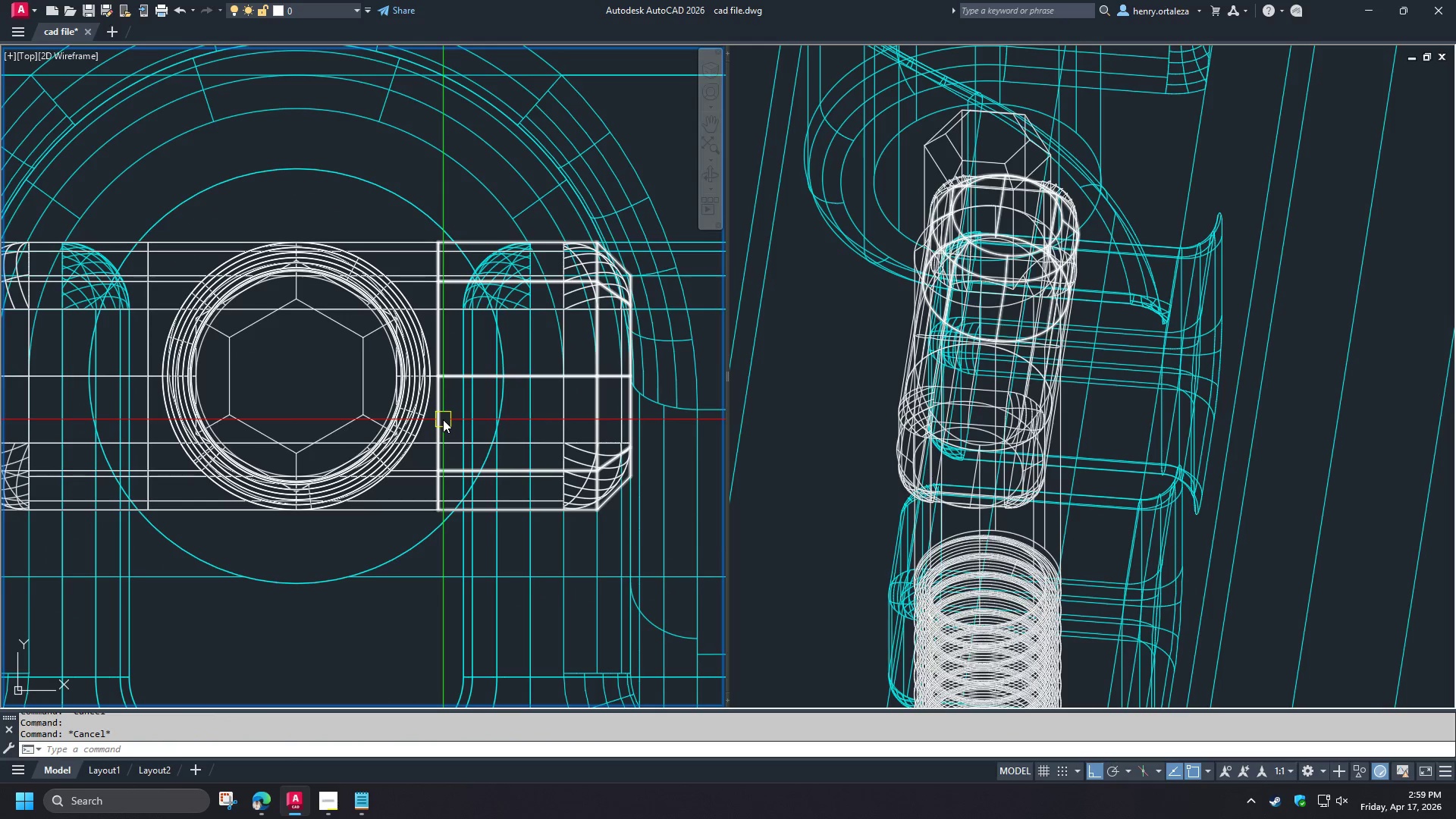 
scroll: coordinate [444, 421], scroll_direction: up, amount: 1.0
 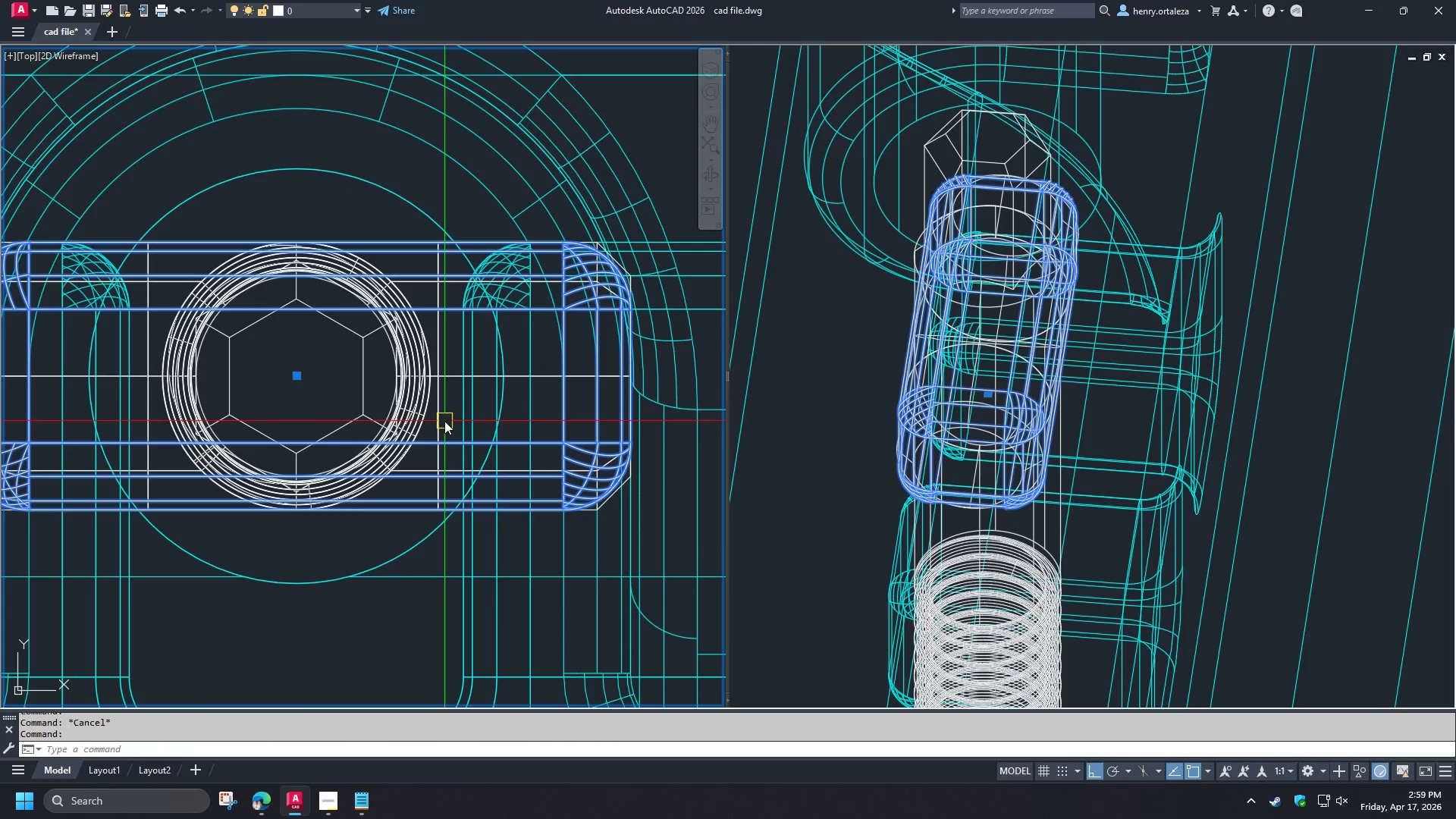 
left_click([443, 419])
 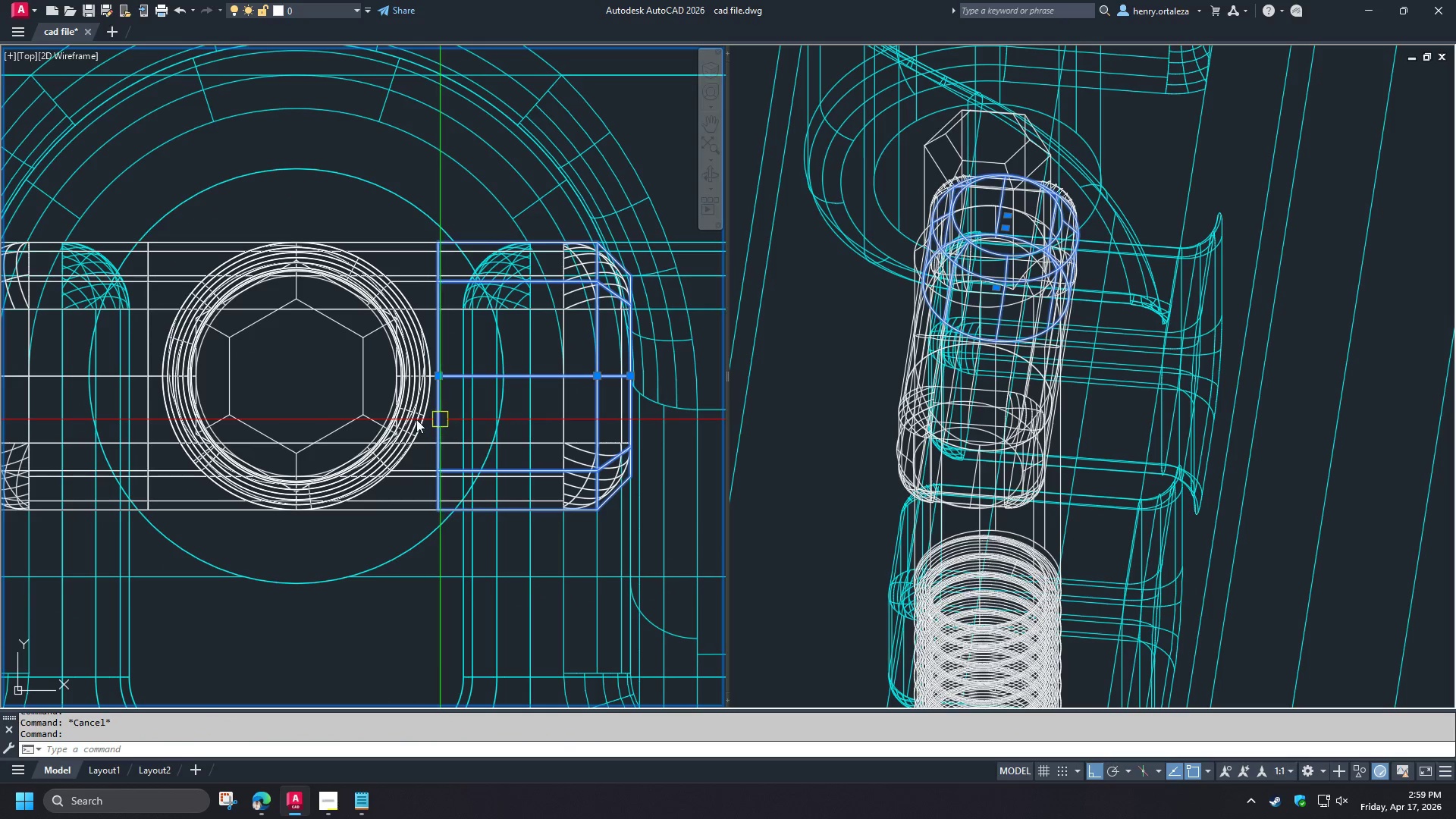 
key(E)
 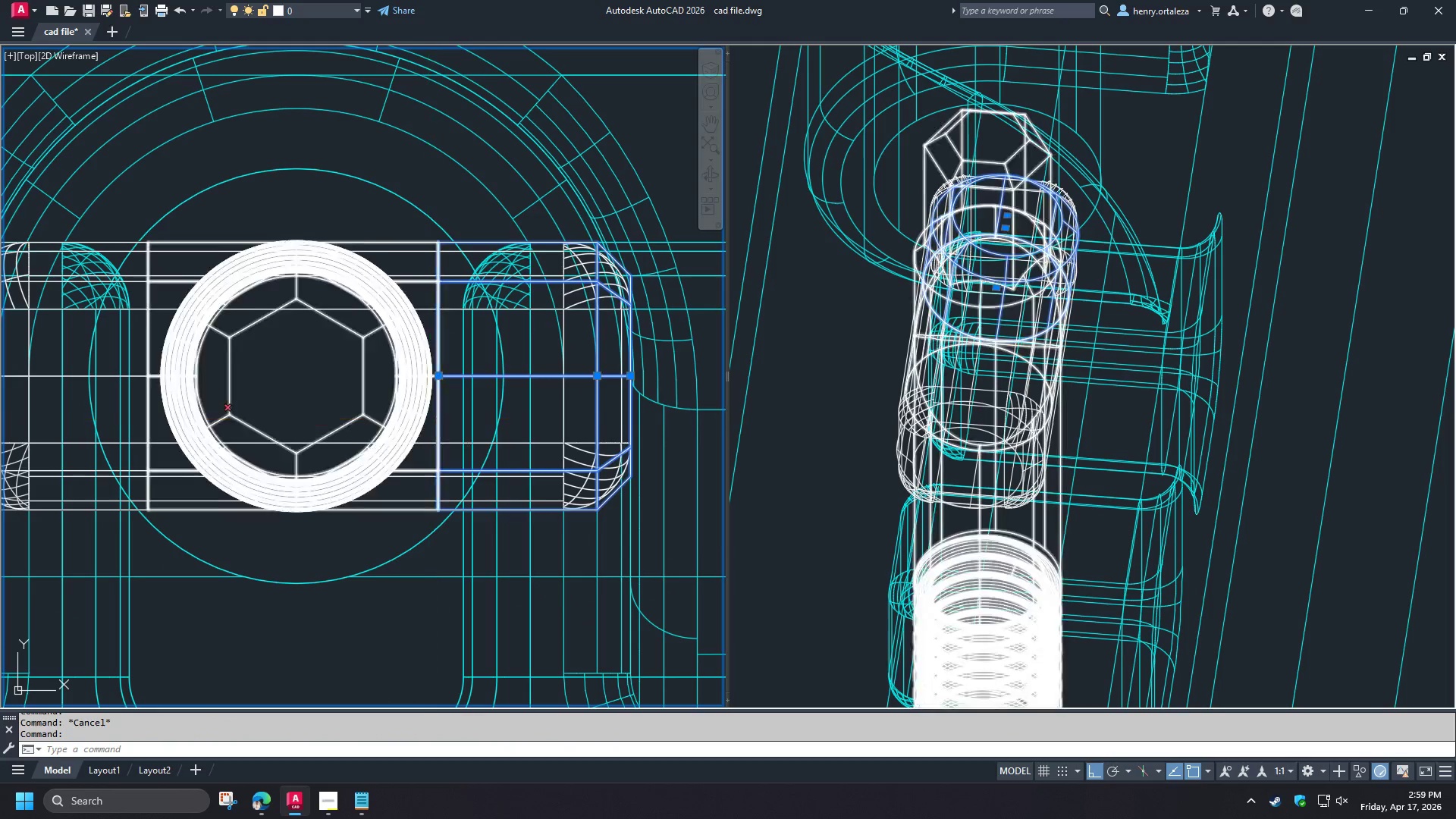 
key(Space)
 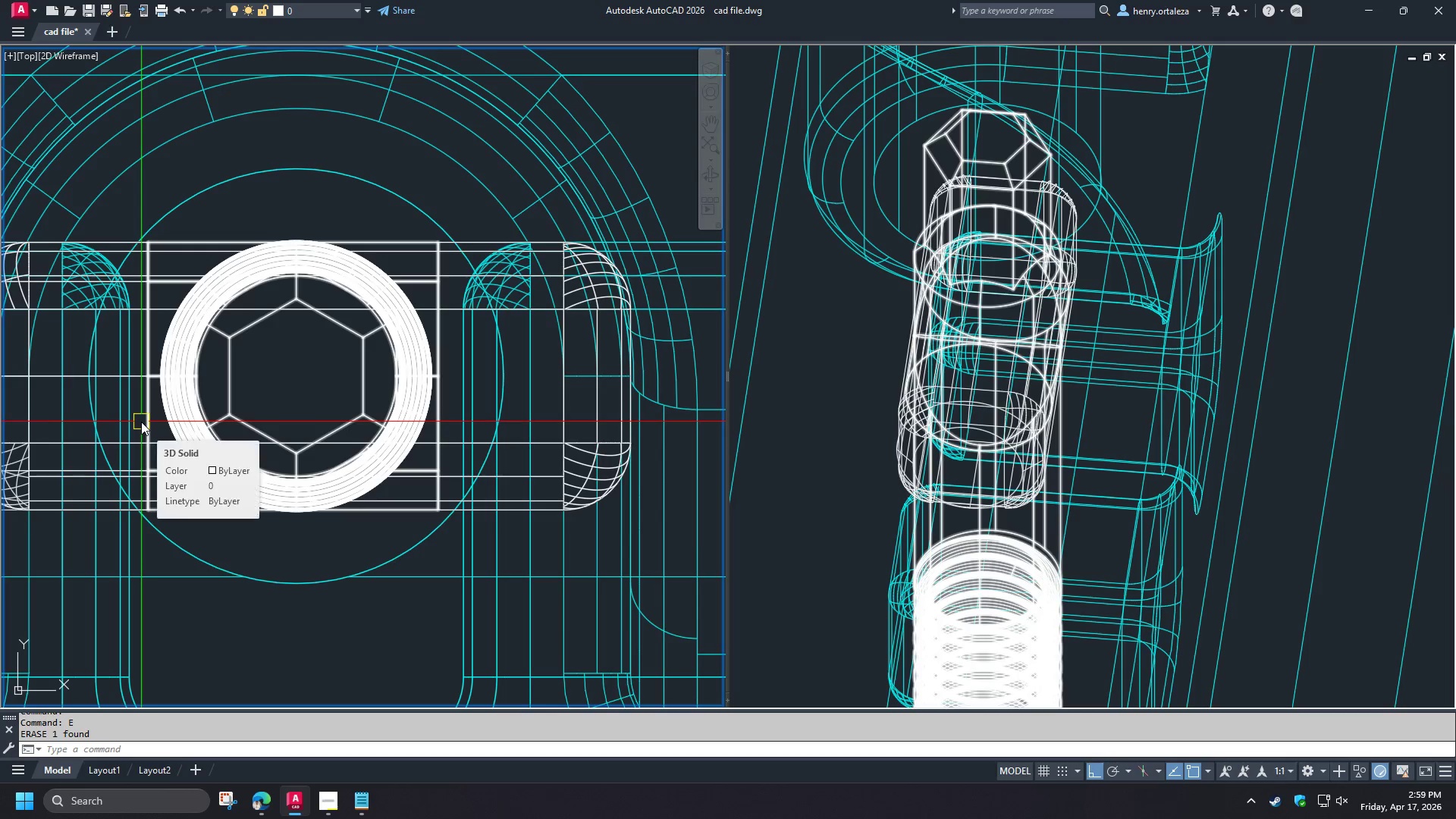 
scroll: coordinate [141, 422], scroll_direction: up, amount: 1.0
 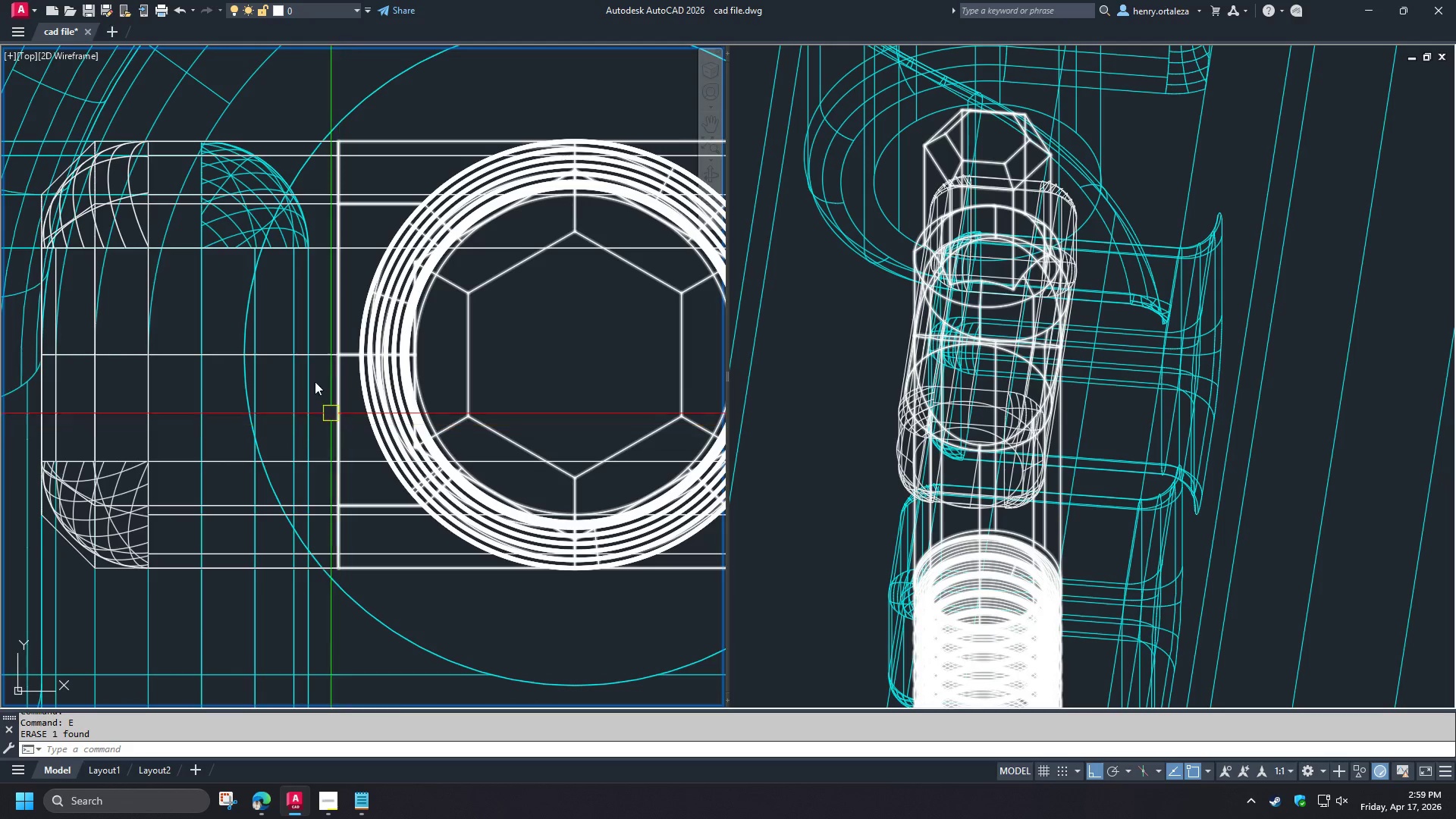 
left_click([321, 358])
 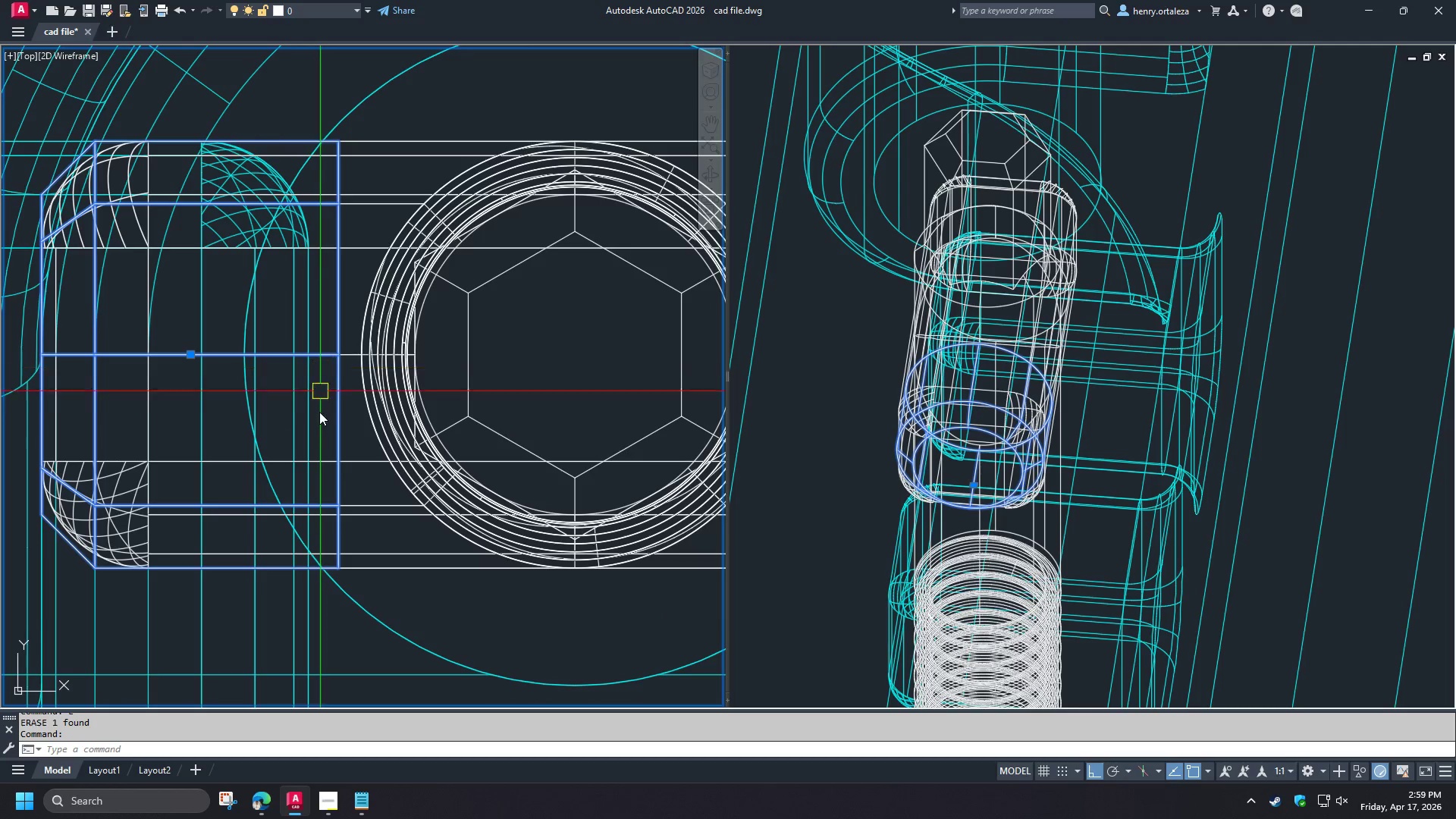 
key(E)
 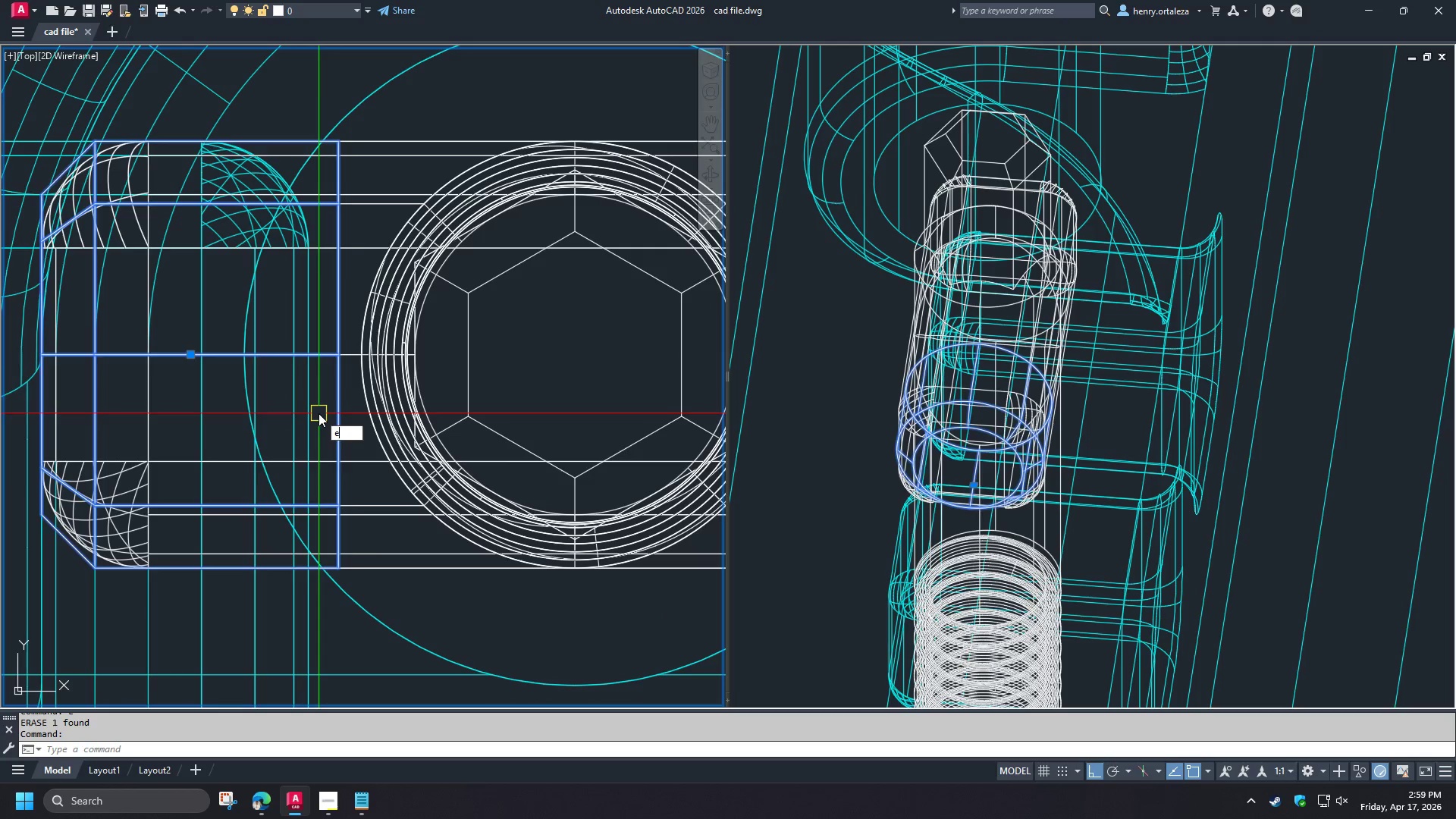 
key(Space)
 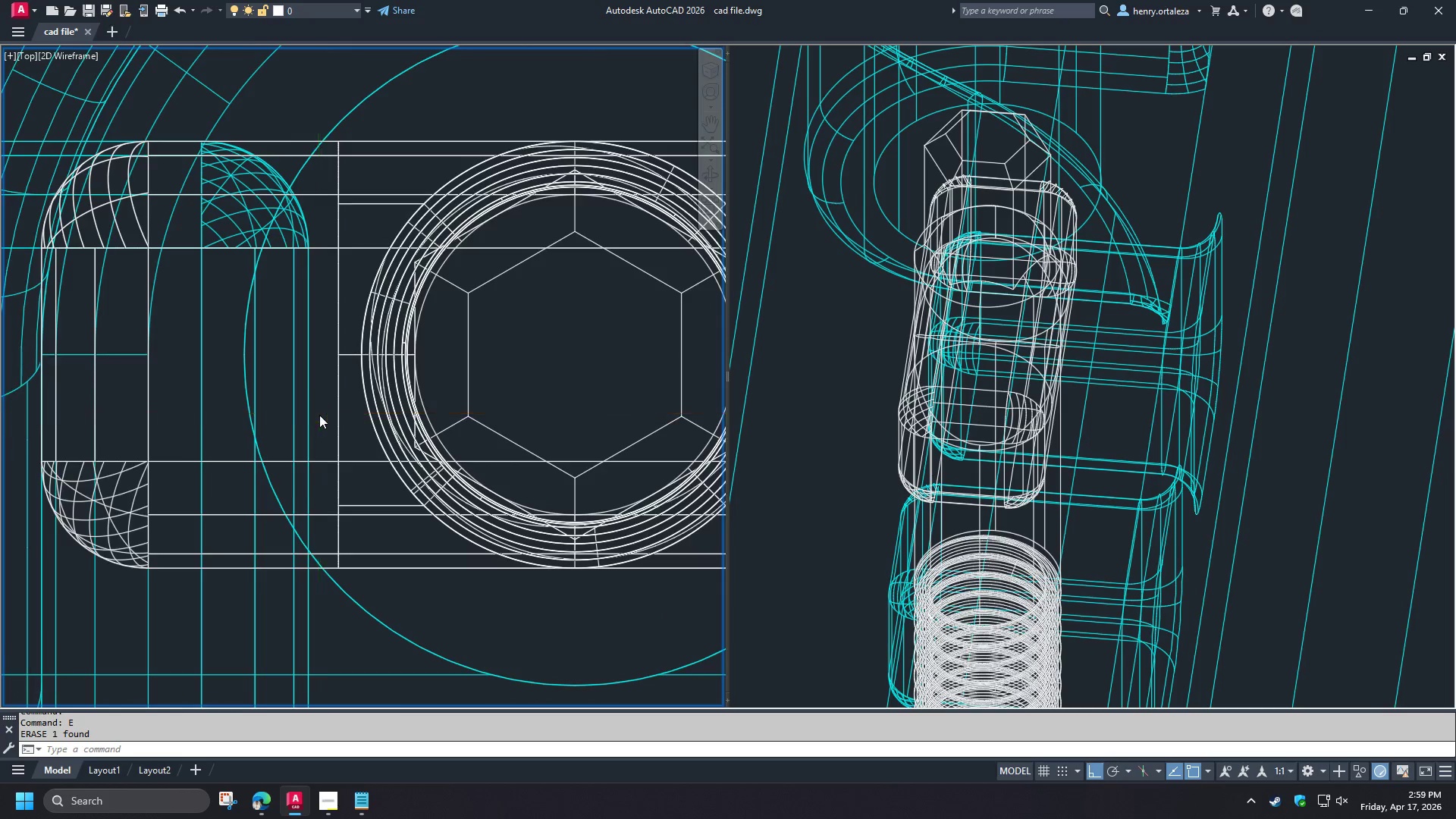 
scroll: coordinate [319, 415], scroll_direction: down, amount: 2.0
 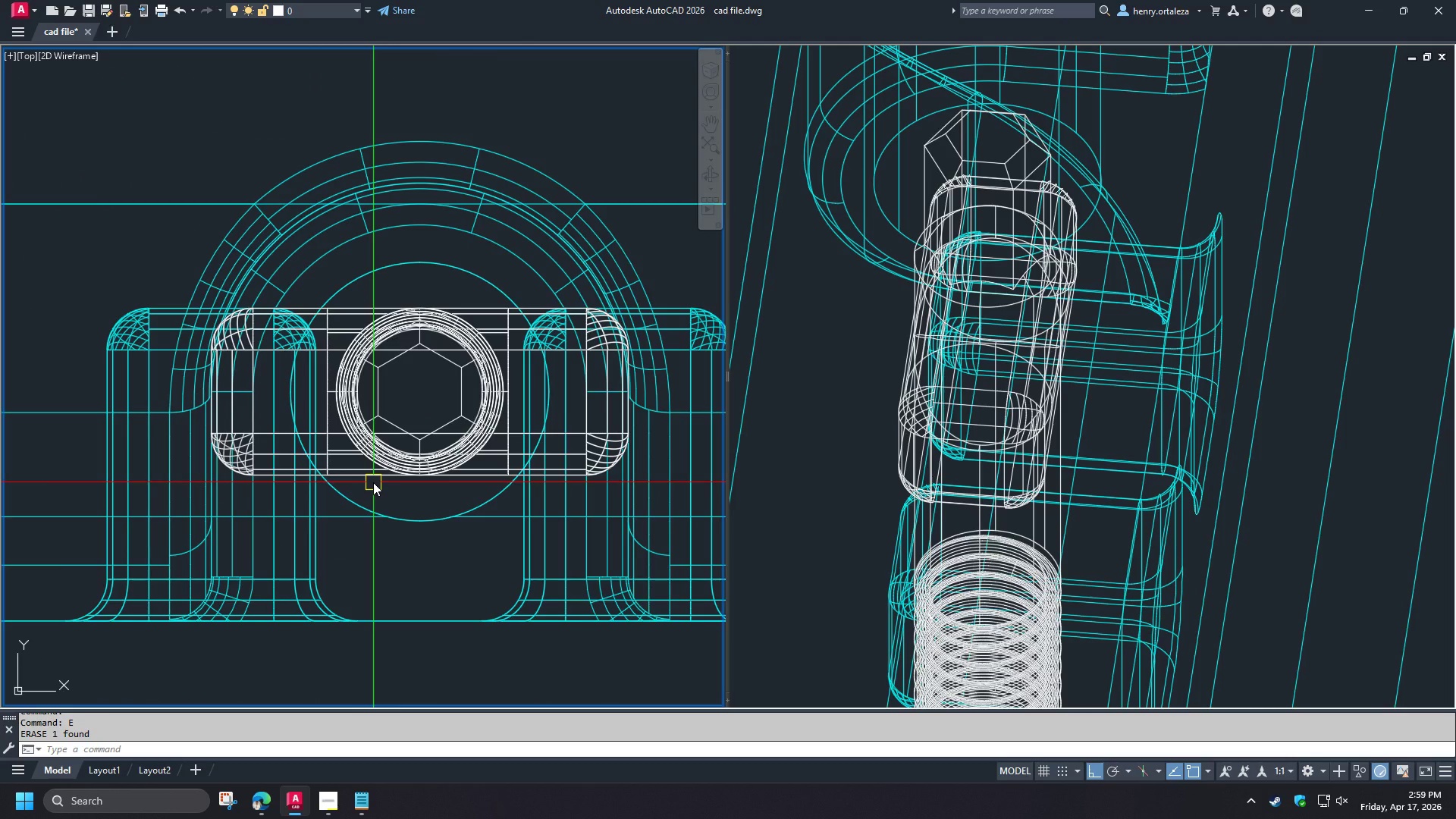 
type(uni )
 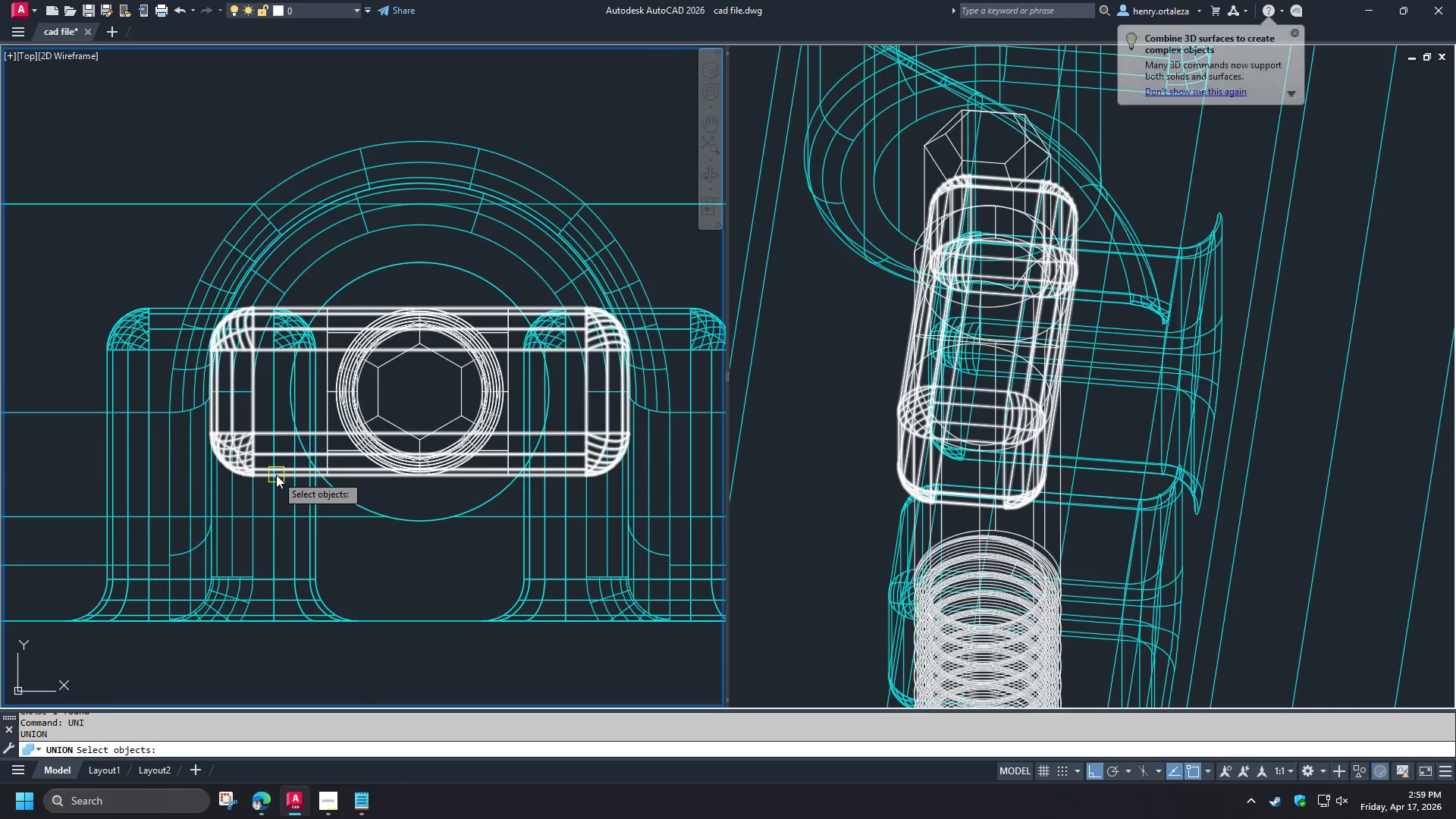 
left_click([276, 475])
 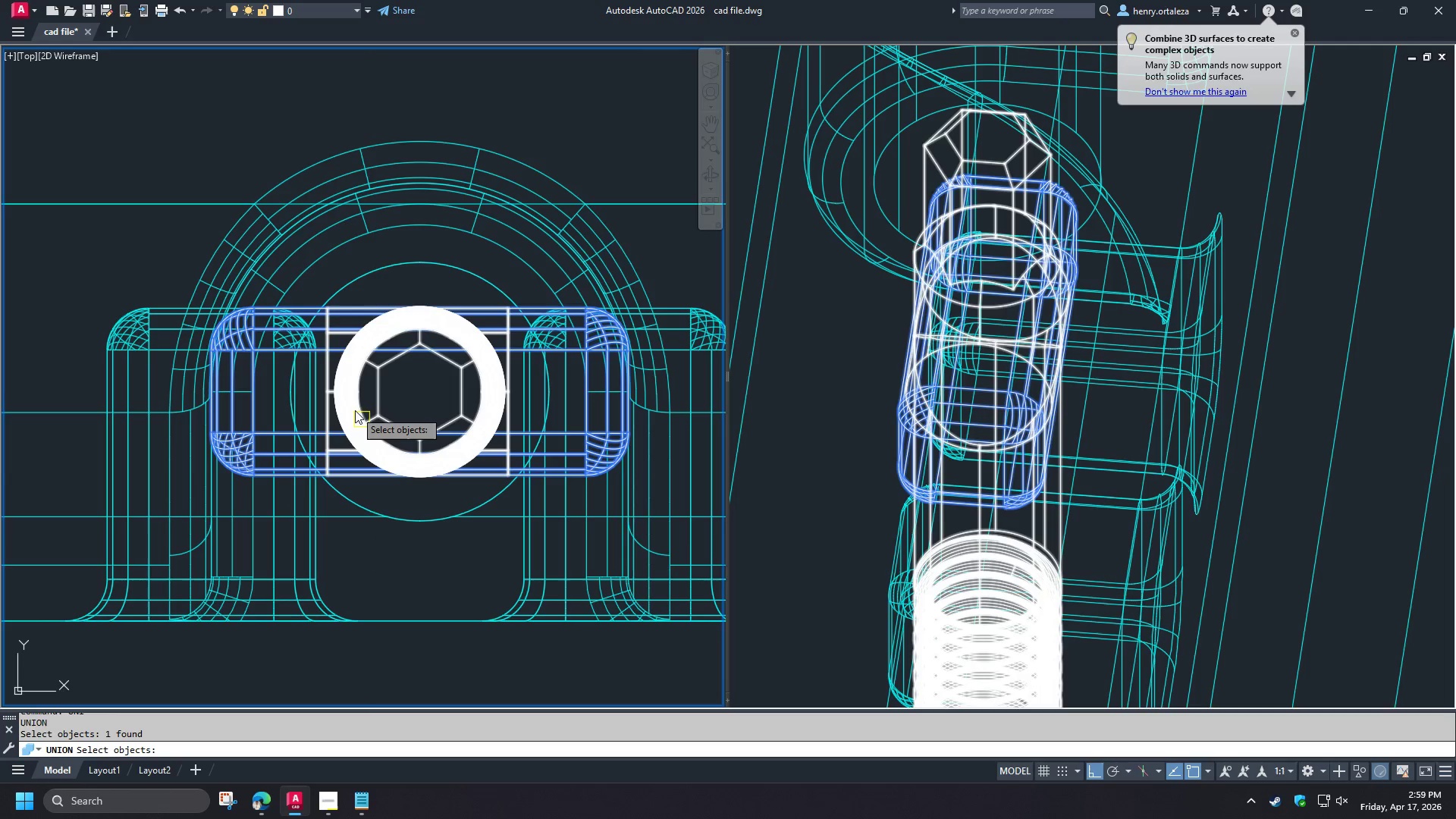 
left_click([355, 410])
 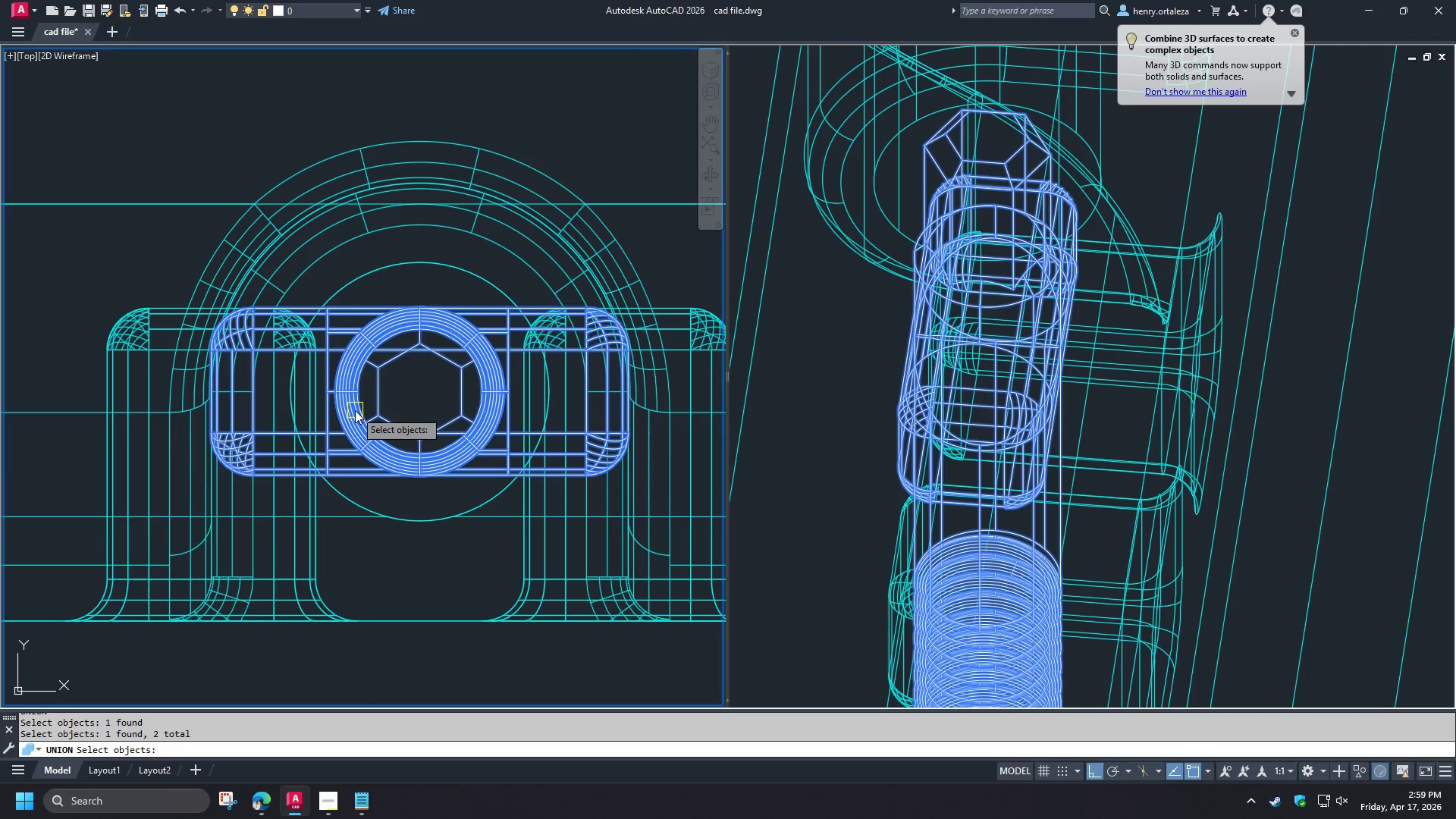 
key(Space)
 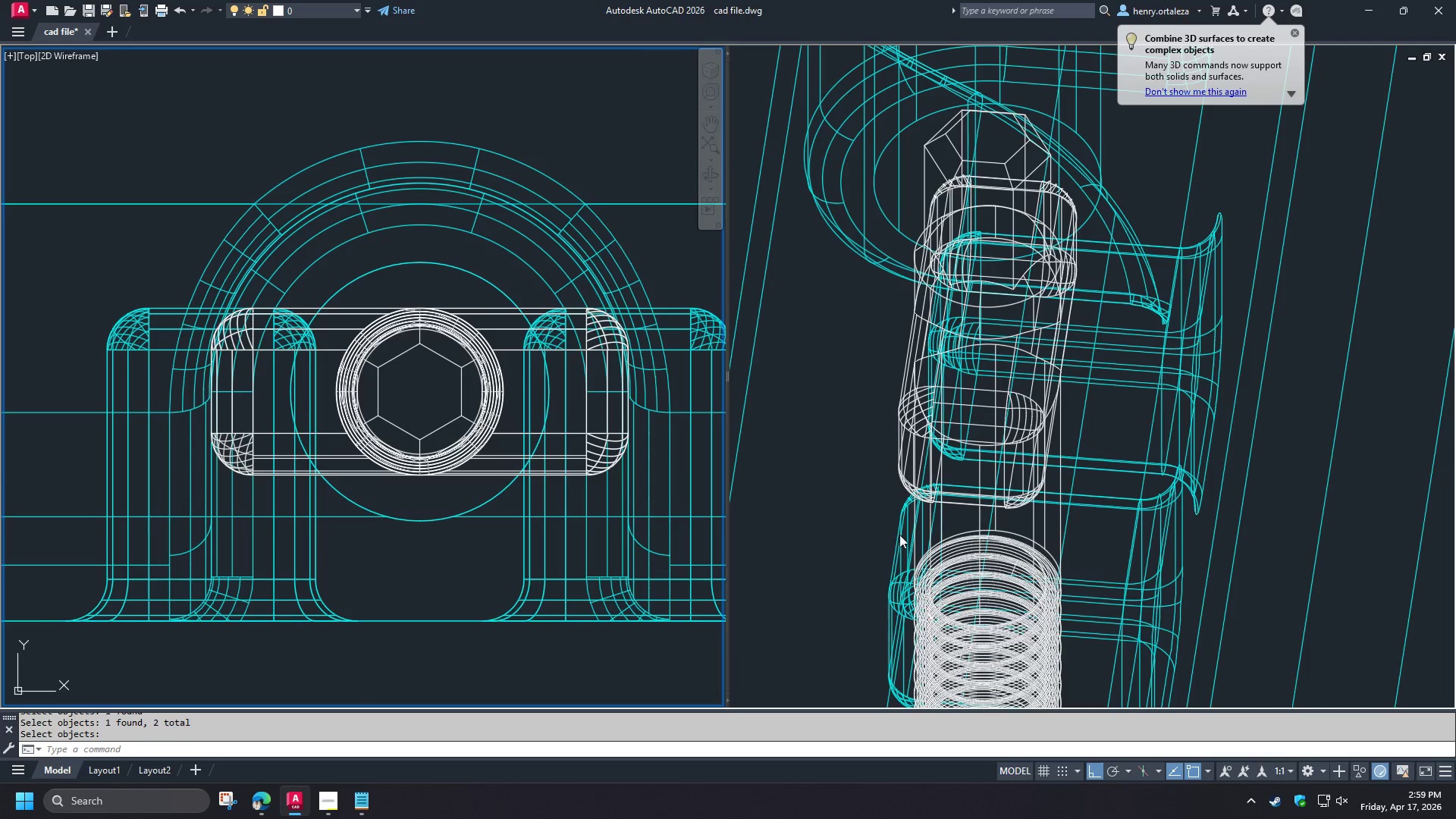 
left_click([857, 535])
 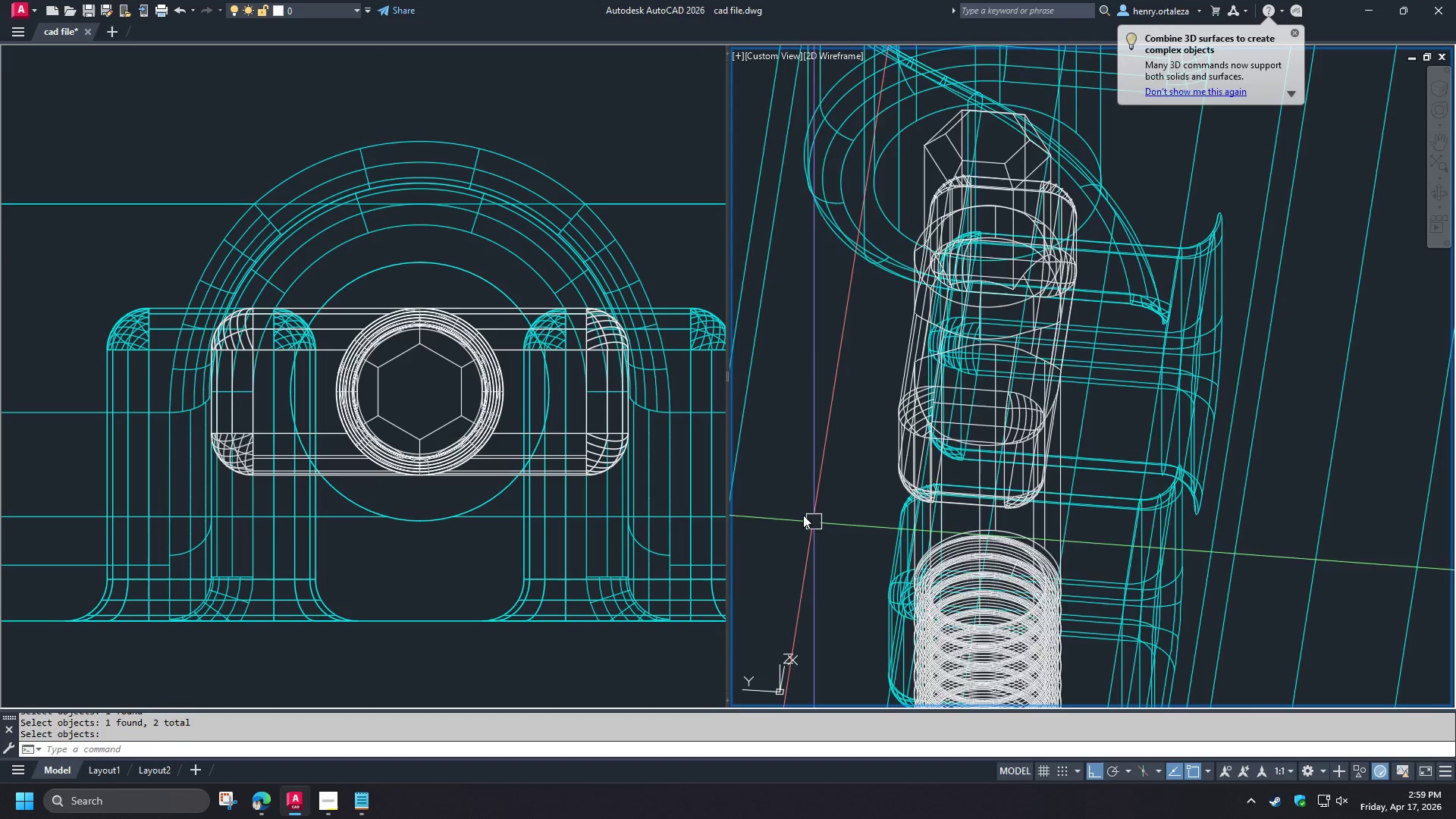 
type(re )
 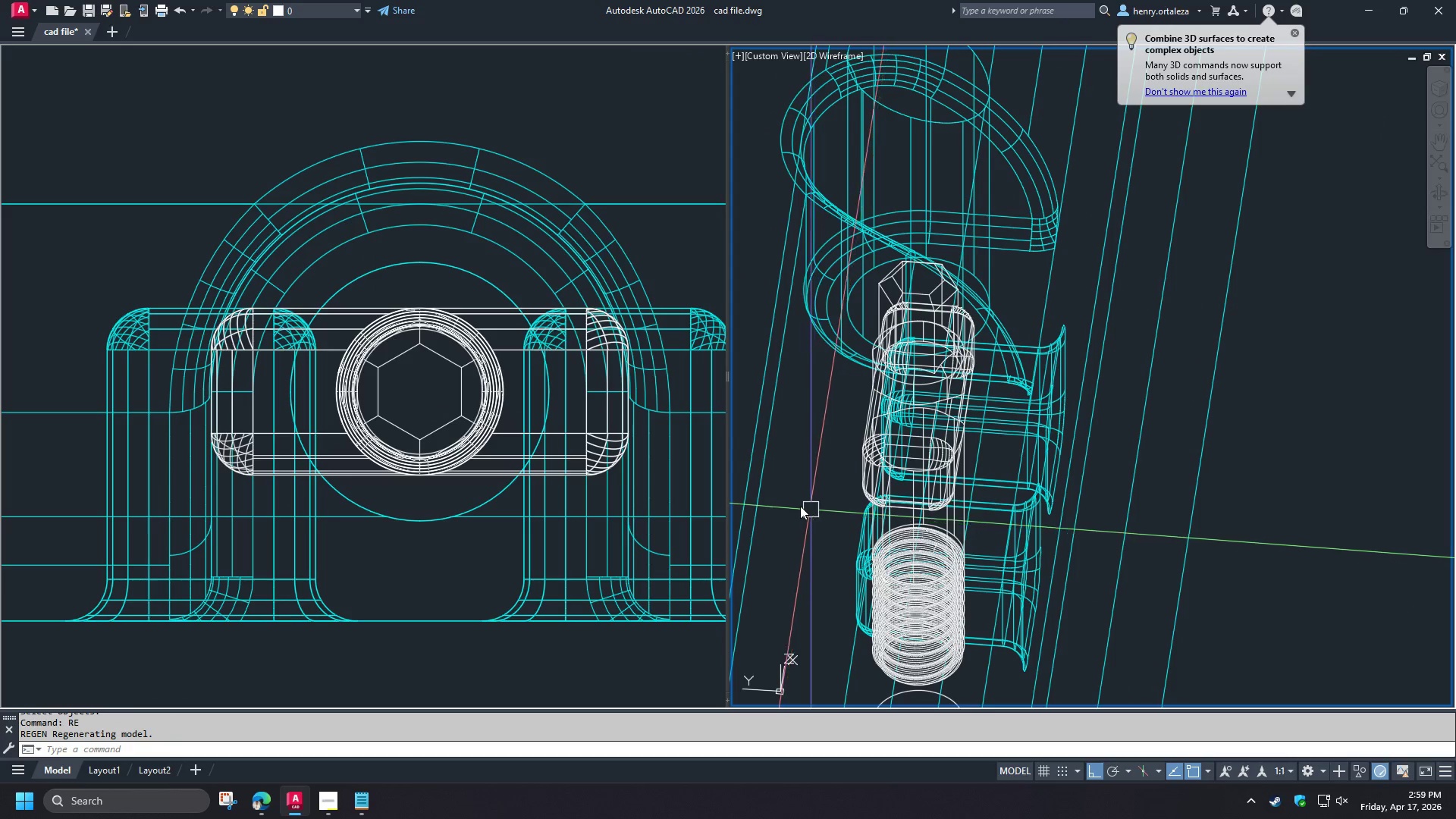 
scroll: coordinate [803, 514], scroll_direction: down, amount: 1.0
 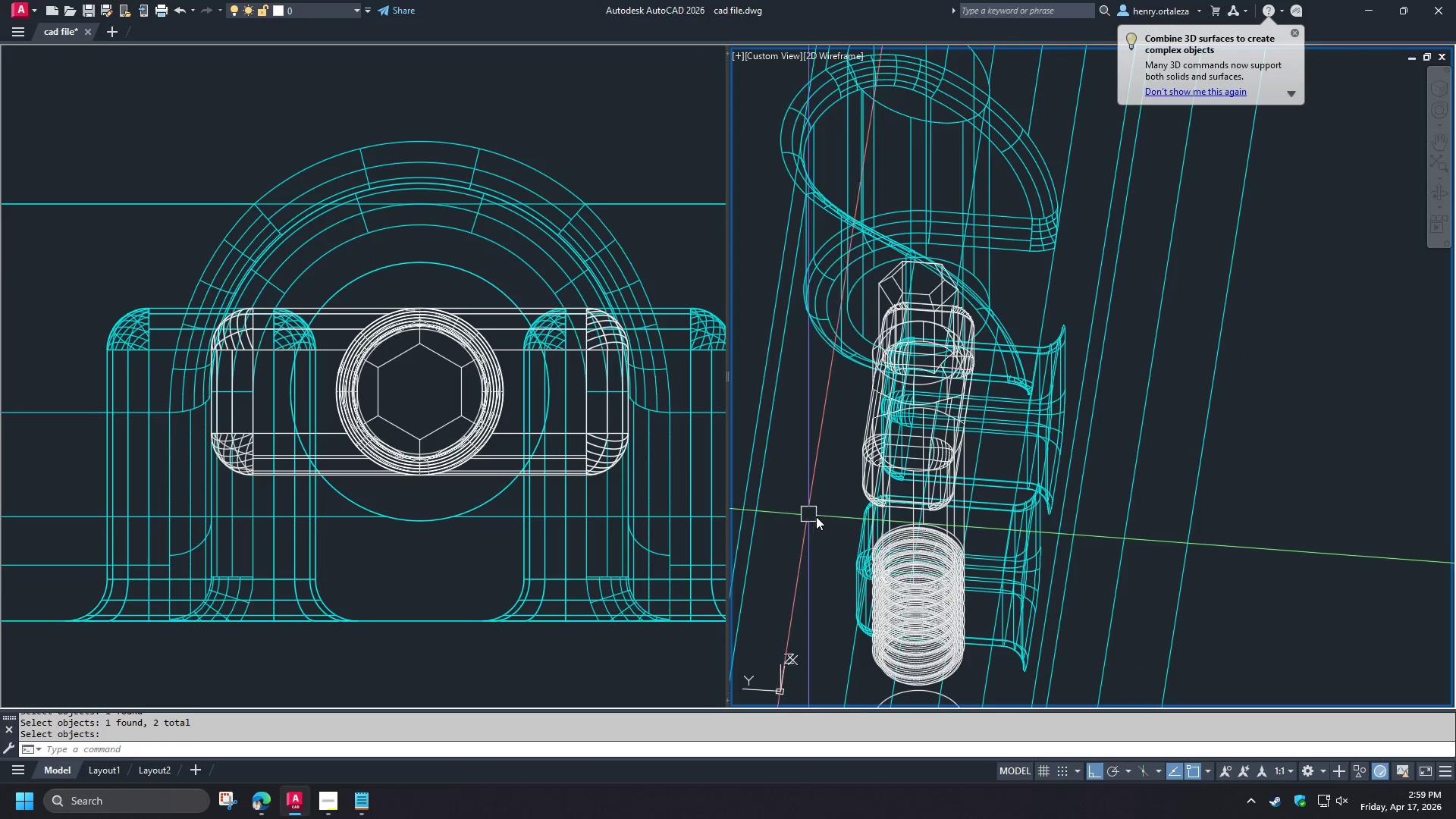 
hold_key(key=ShiftLeft, duration=1.5)
 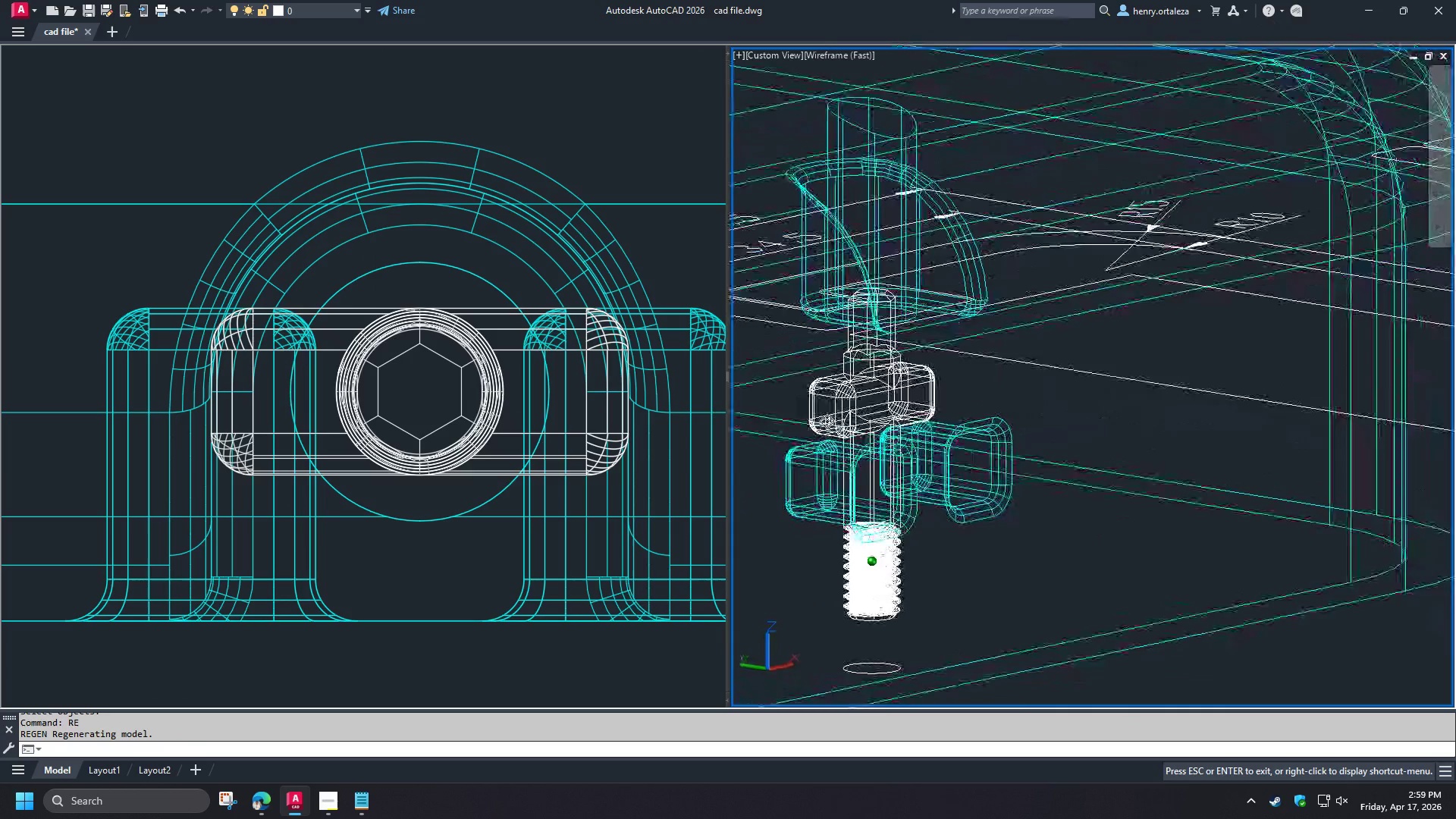 
scroll: coordinate [793, 504], scroll_direction: down, amount: 1.0
 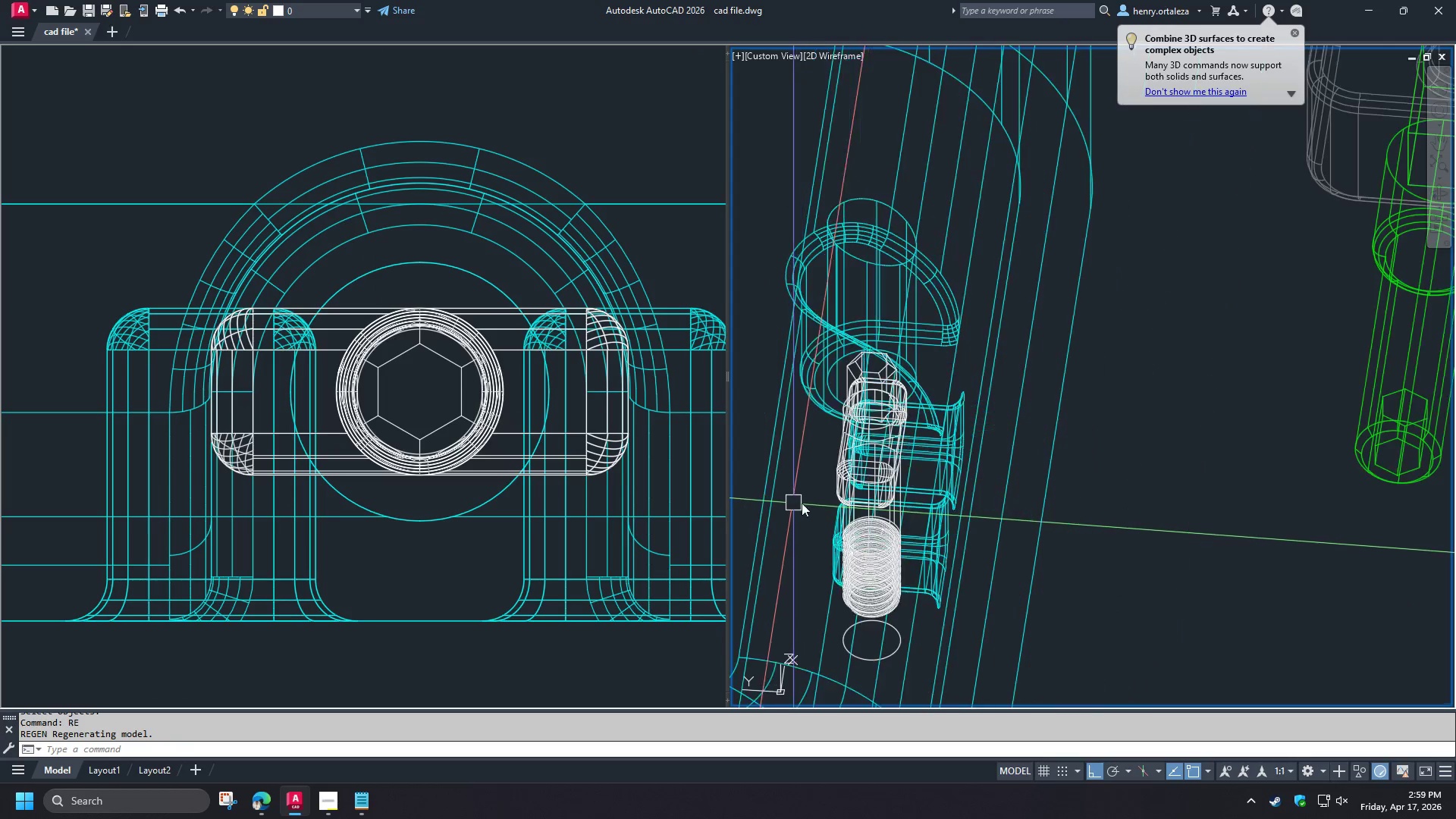 
hold_key(key=ShiftLeft, duration=1.53)
 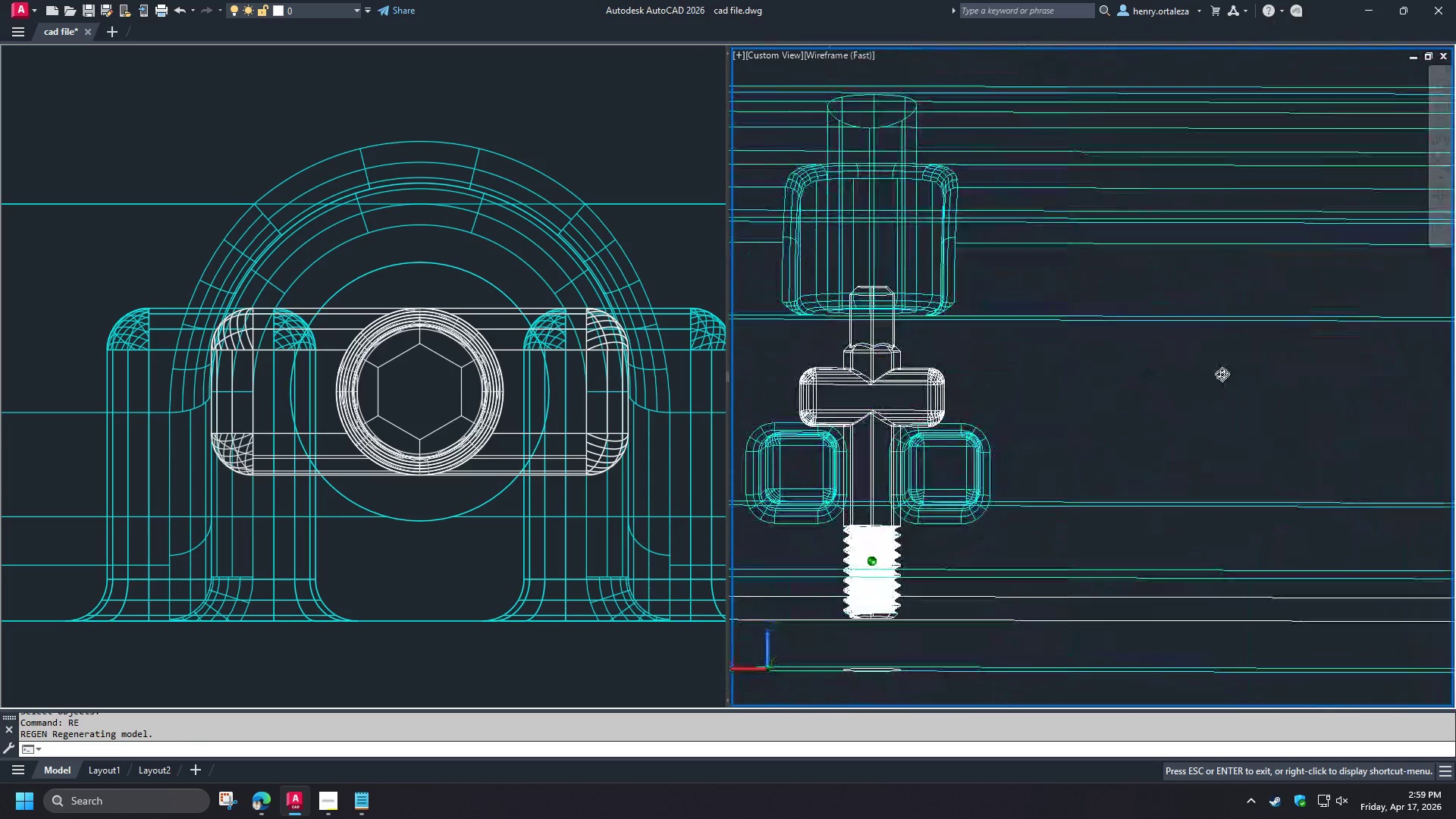 
hold_key(key=ShiftLeft, duration=1.5)
 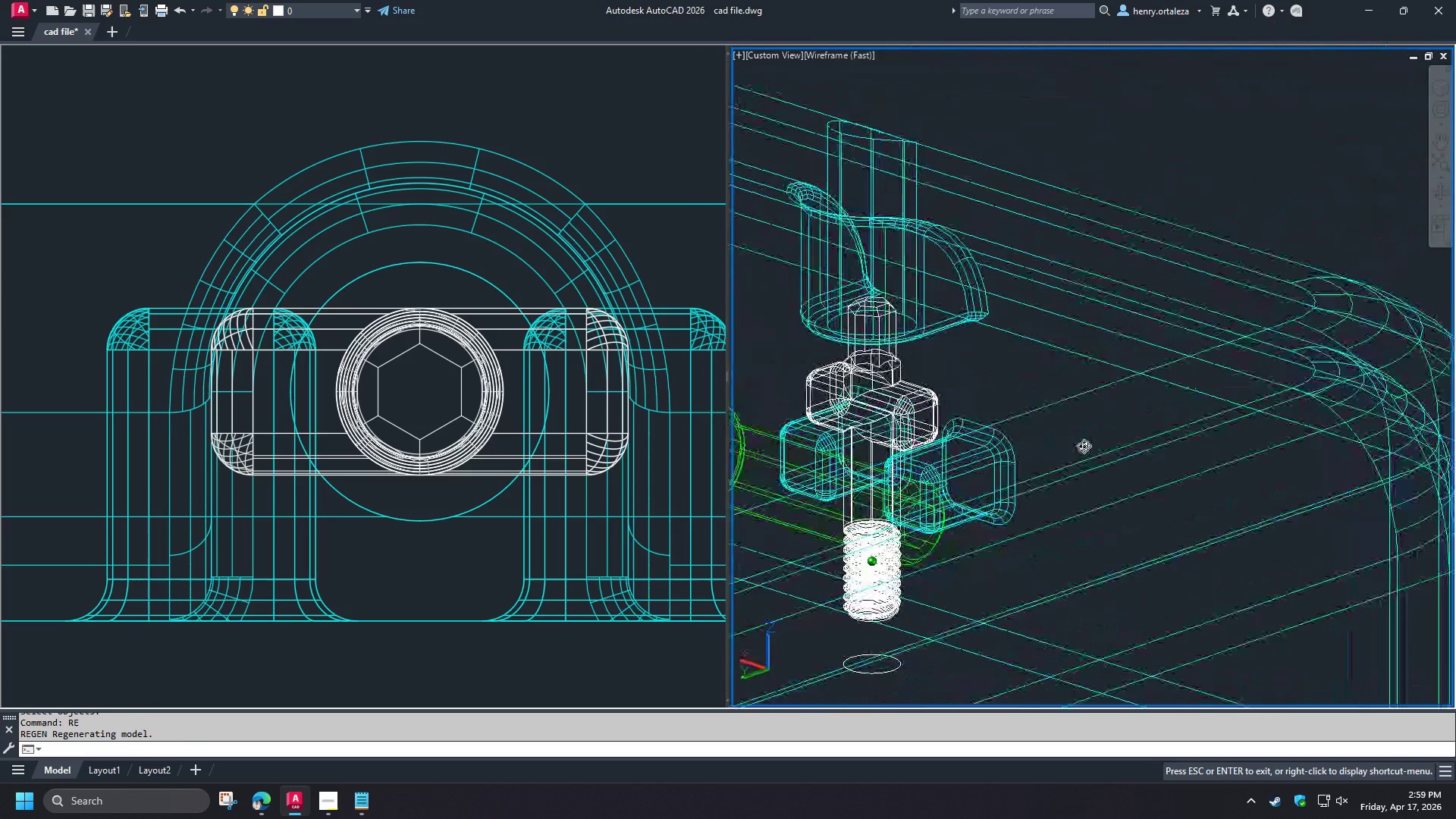 
hold_key(key=ShiftLeft, duration=1.08)
 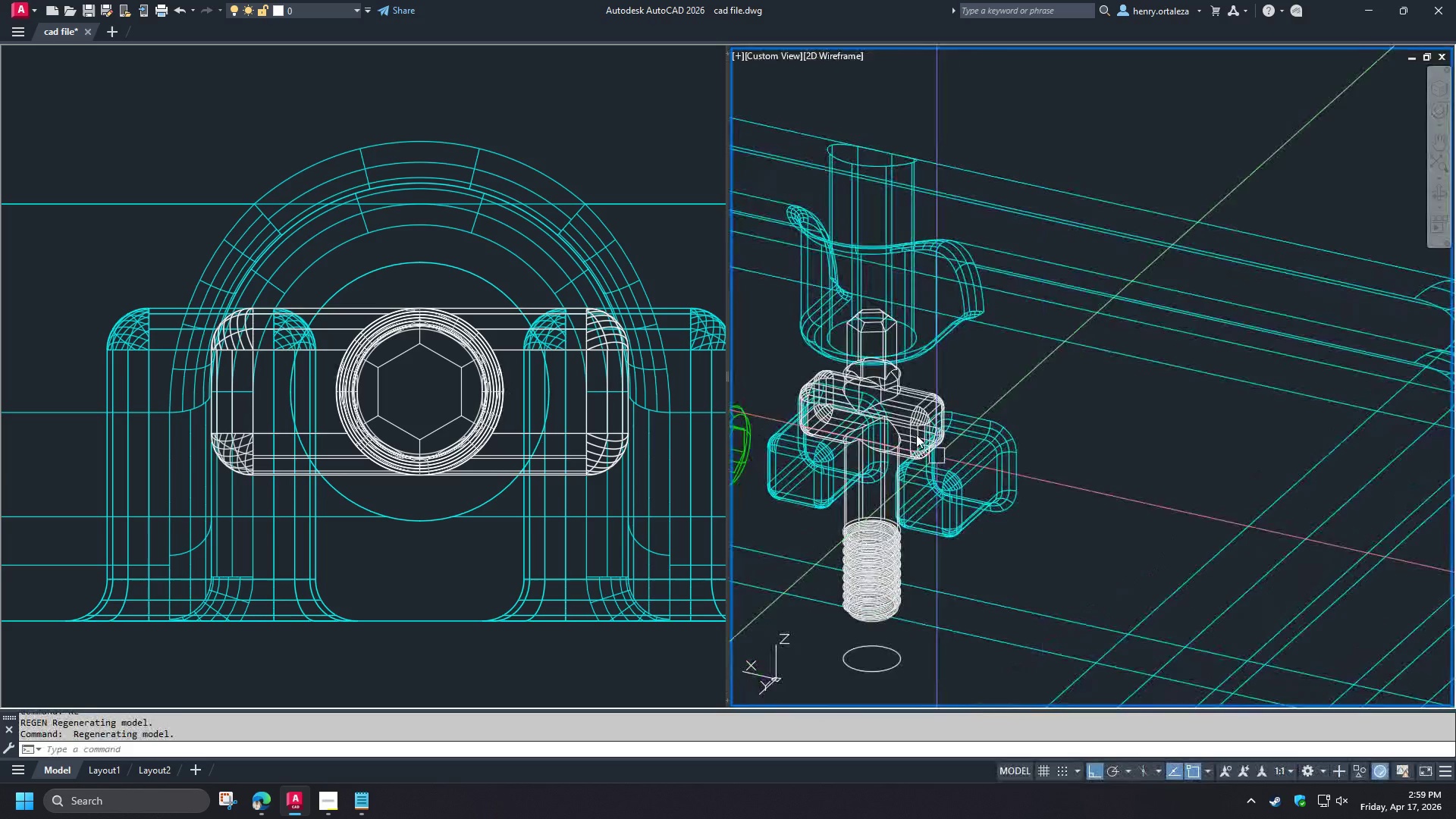 
type(vs )
 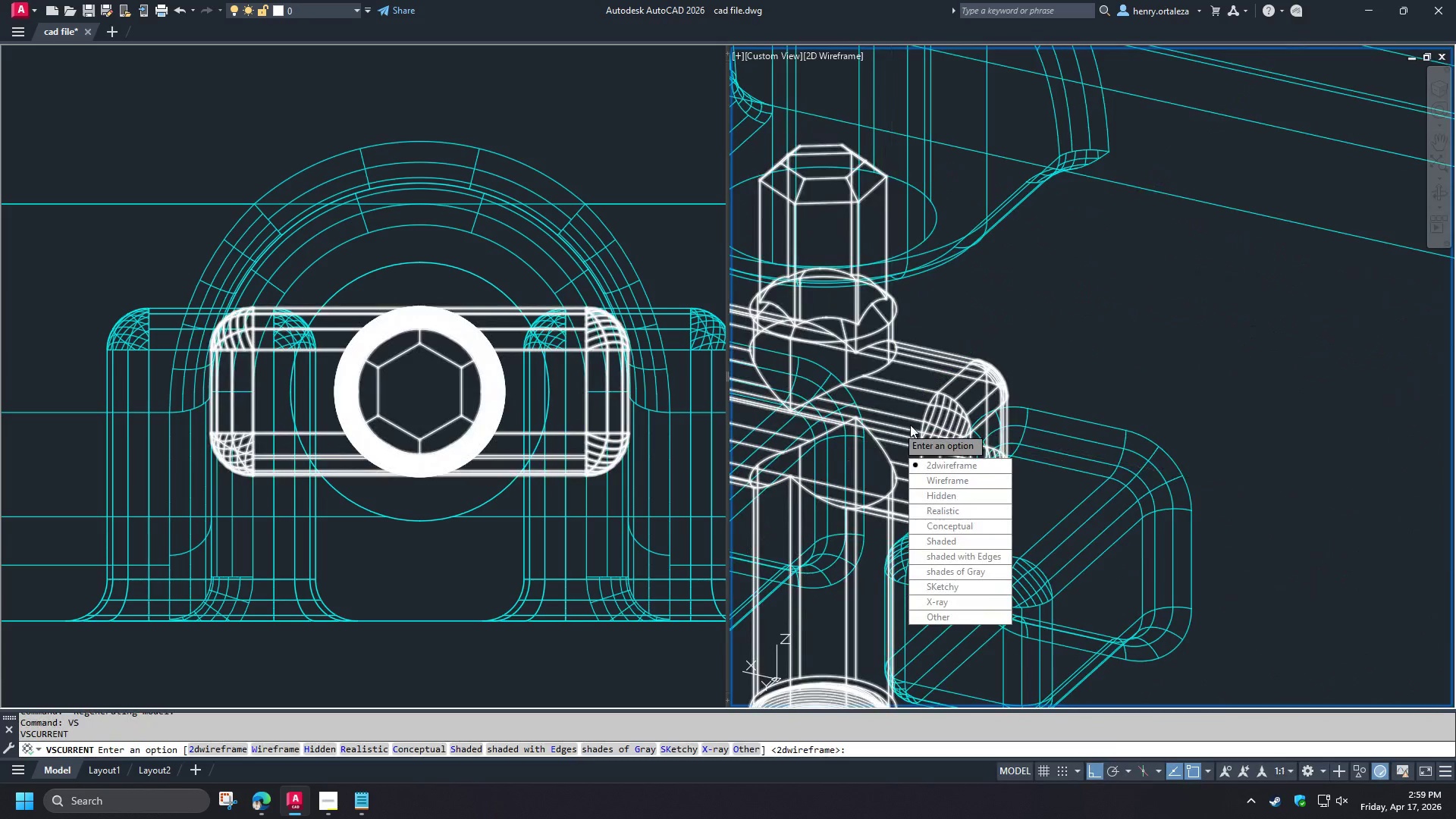 
scroll: coordinate [895, 413], scroll_direction: up, amount: 2.0
 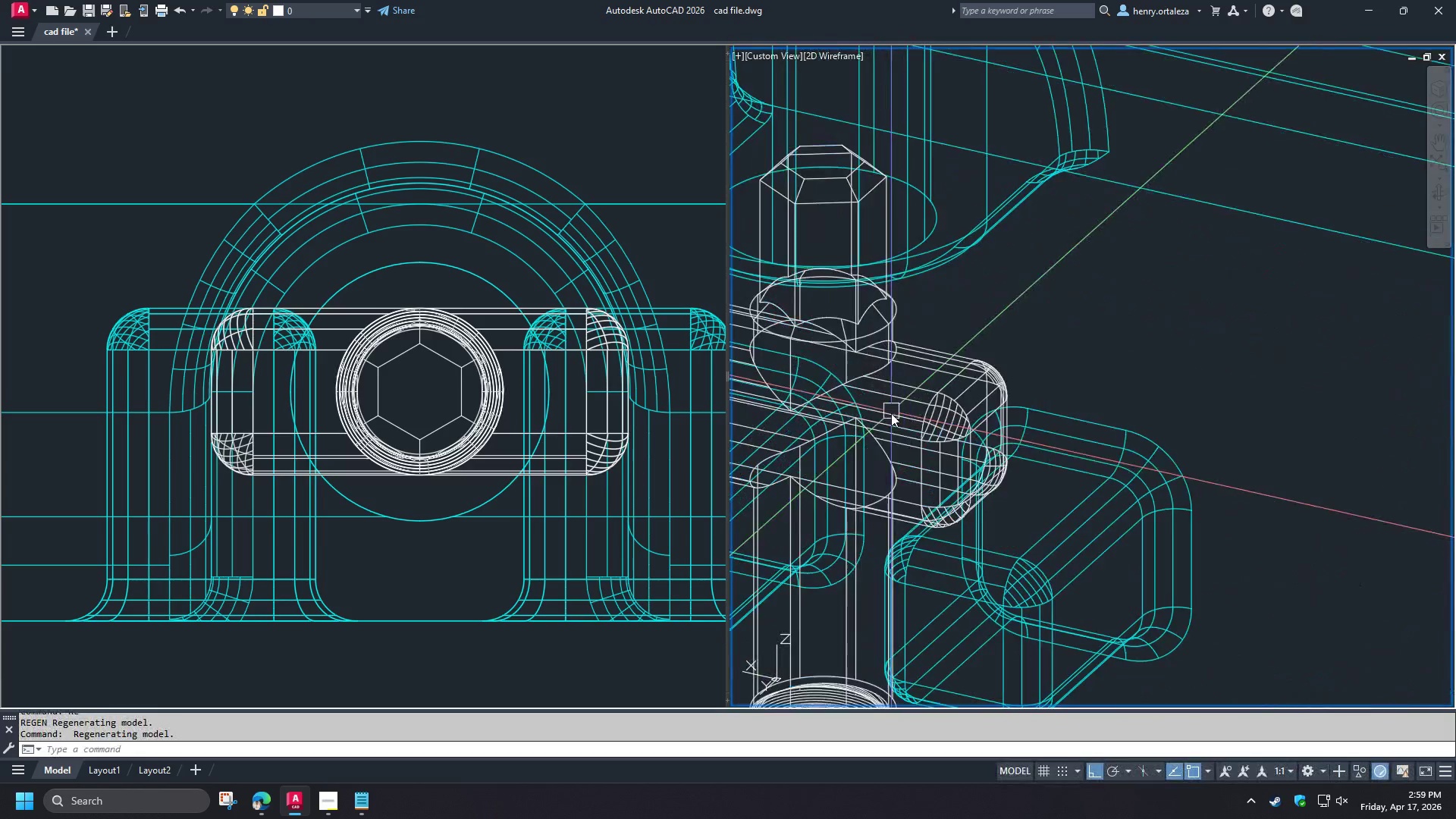 
type(2 vs )
 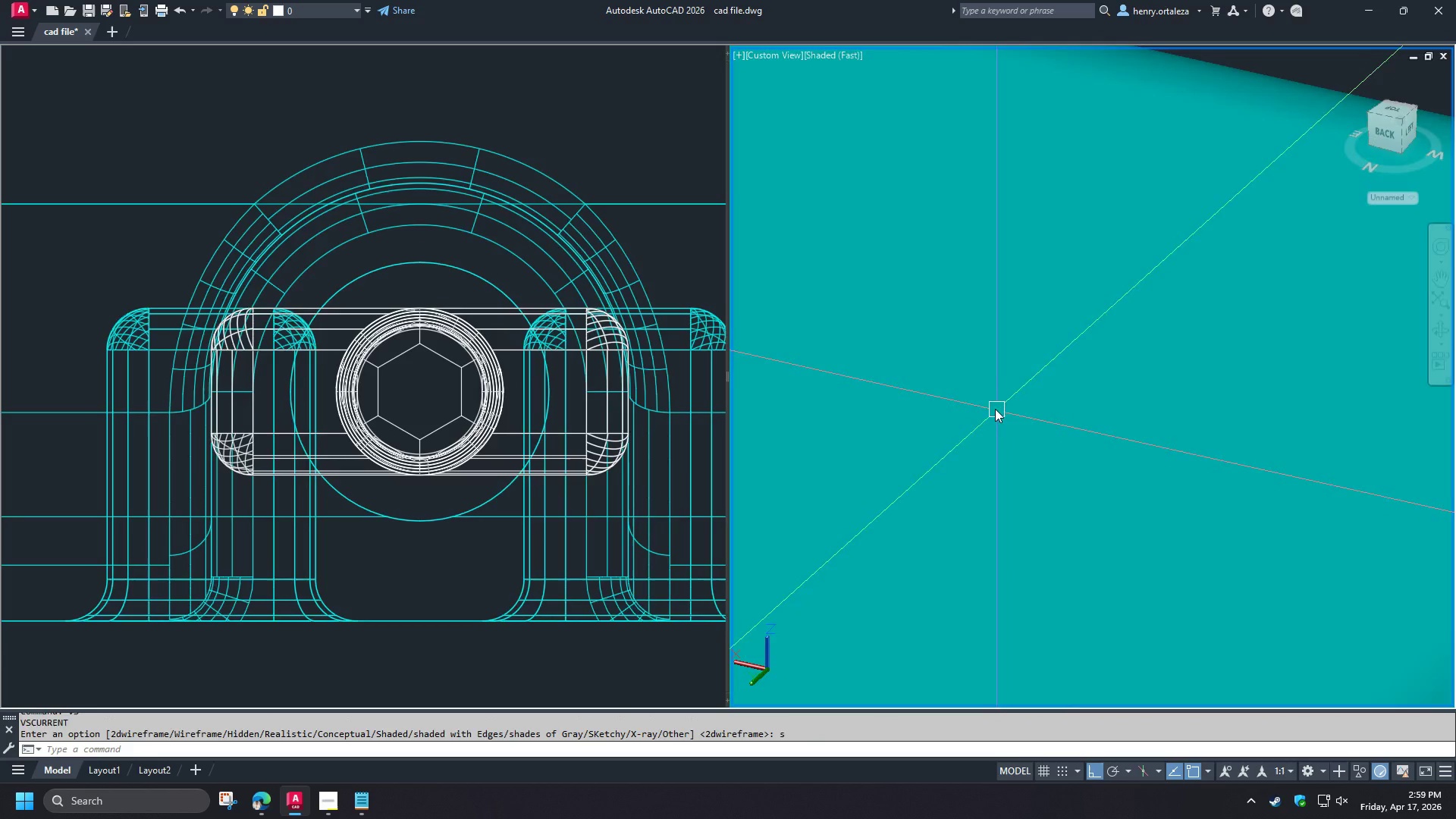 
scroll: coordinate [997, 416], scroll_direction: down, amount: 1.0
 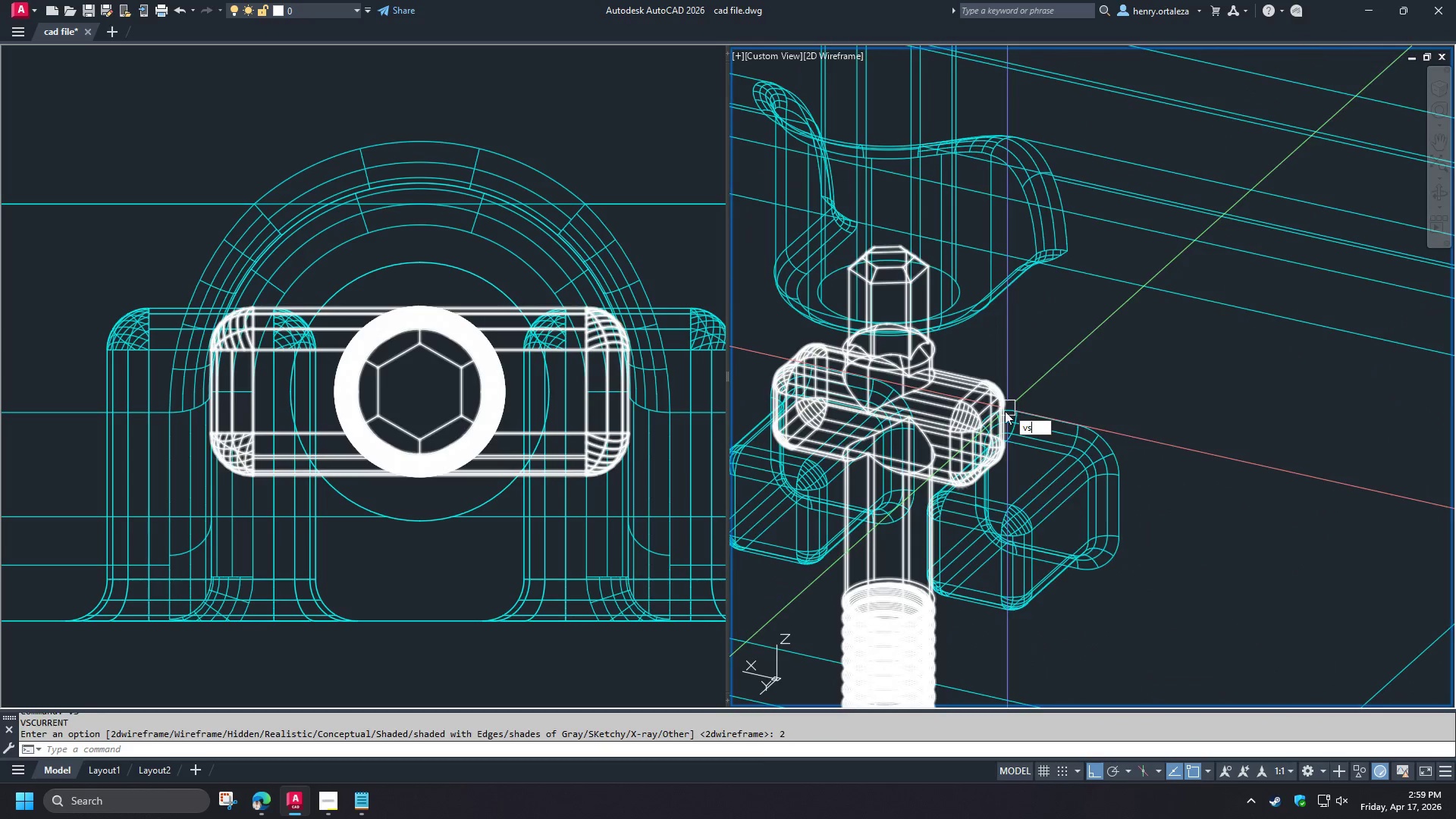 
key(S)
 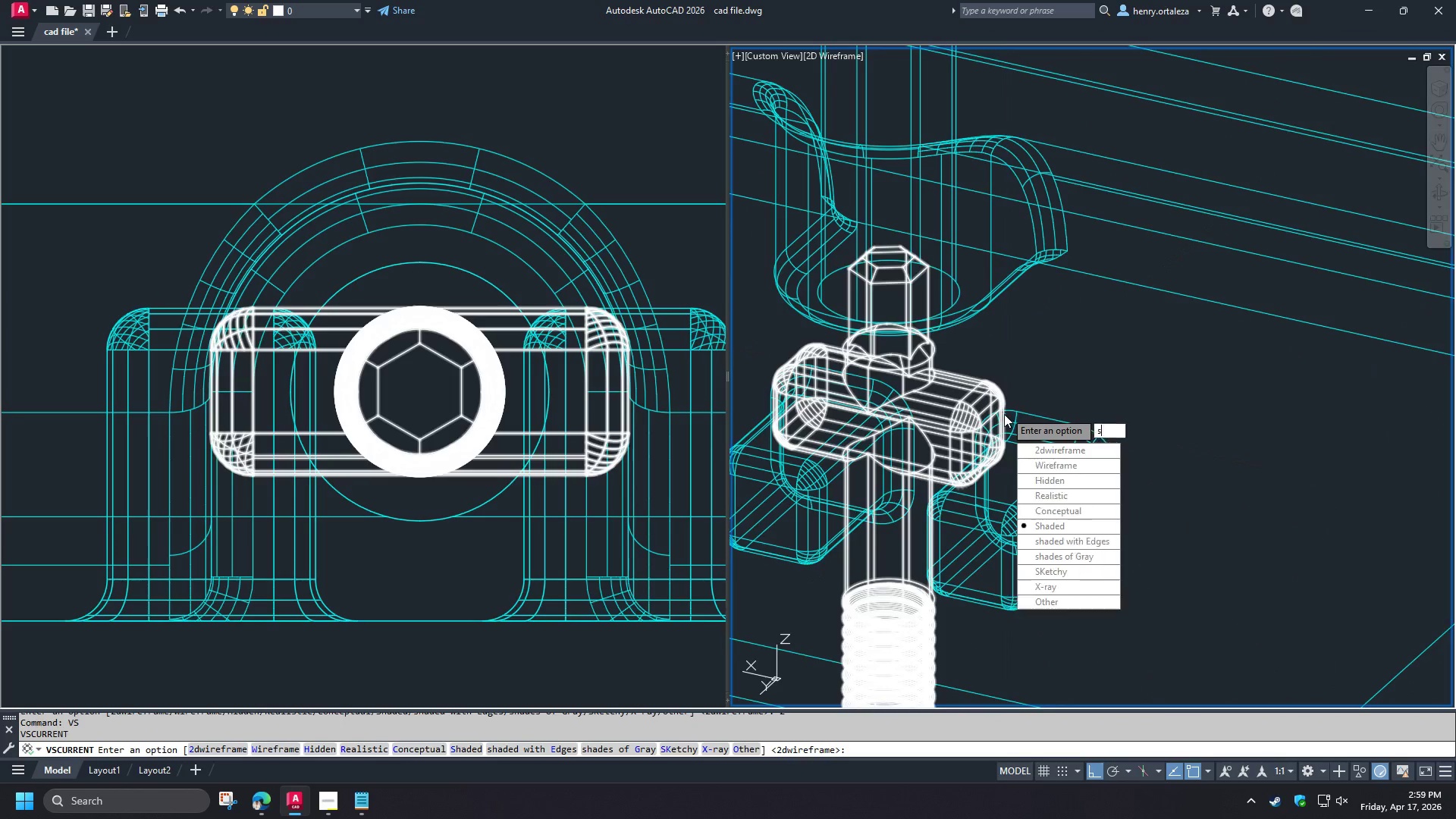 
key(Space)
 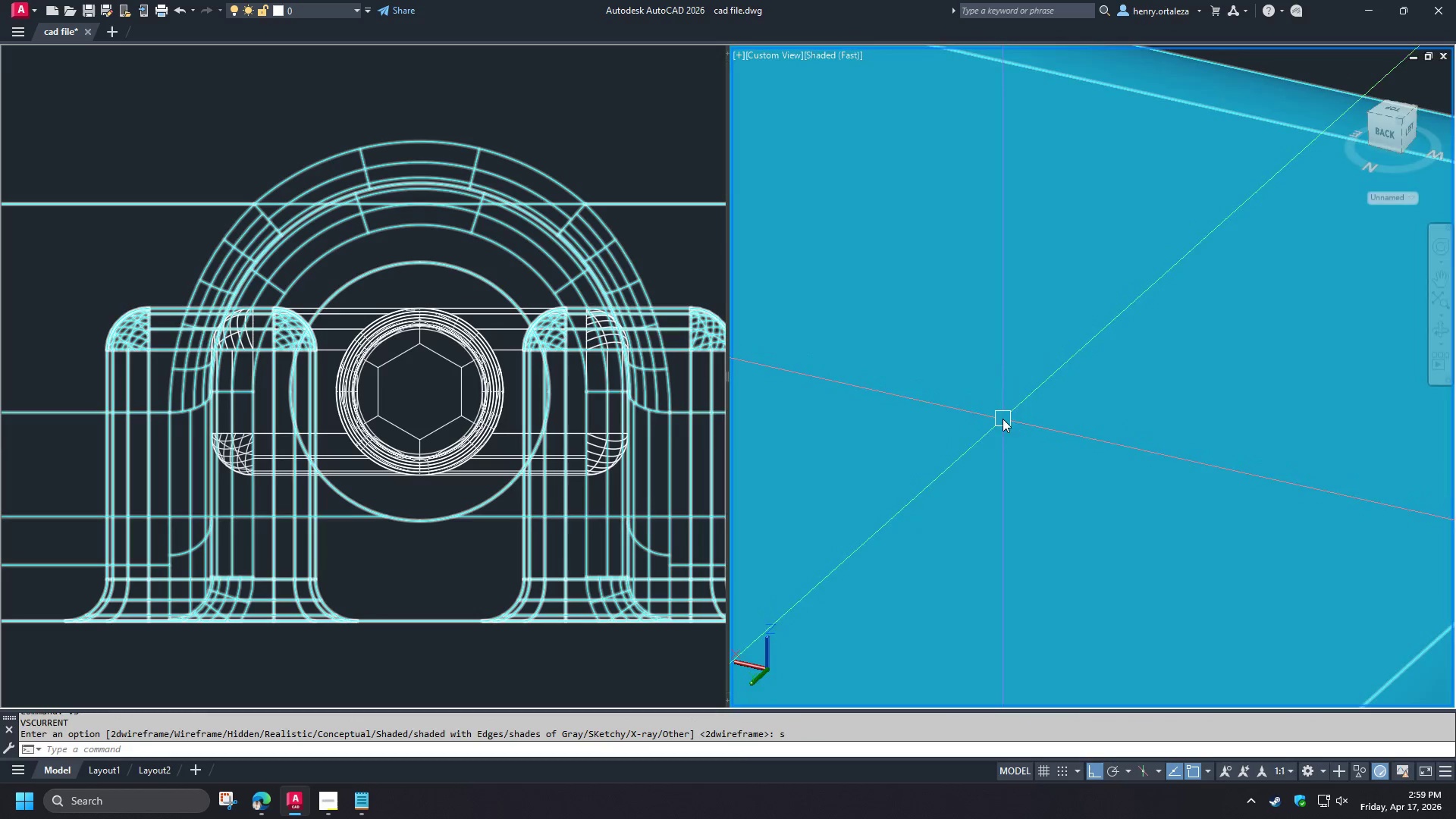 
hold_key(key=ShiftLeft, duration=1.3)
 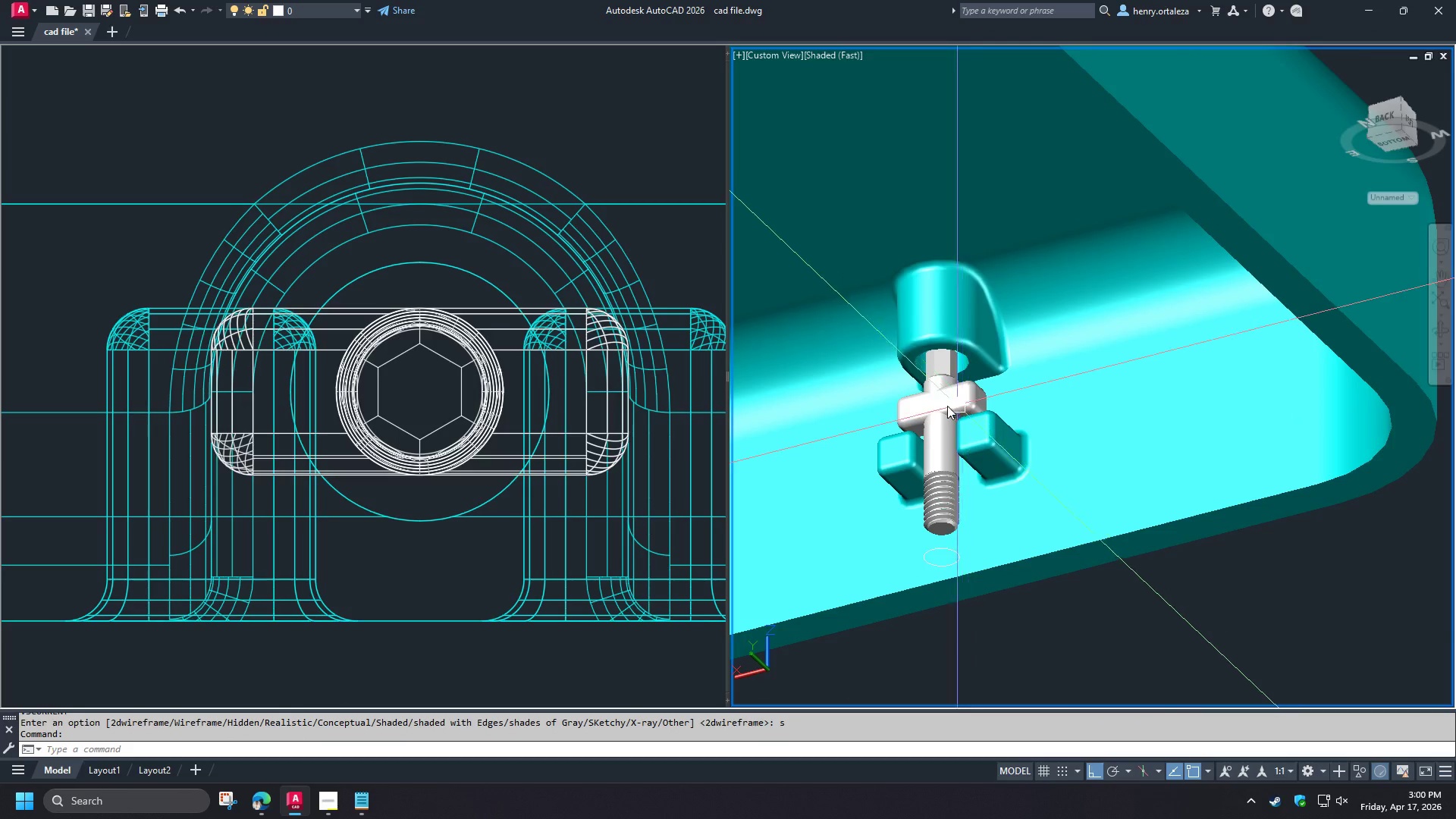 
scroll: coordinate [974, 400], scroll_direction: down, amount: 2.0
 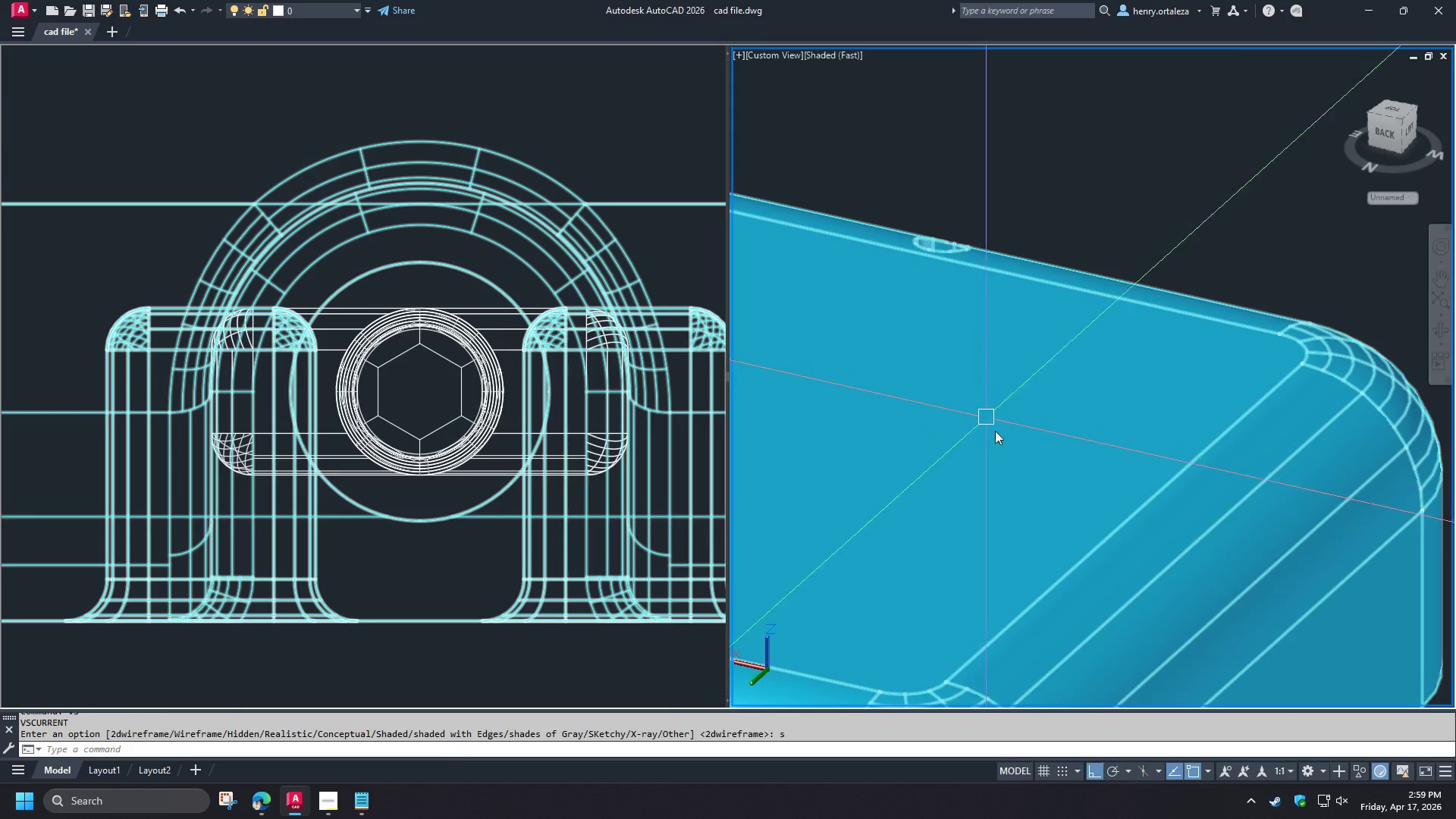 
scroll: coordinate [947, 406], scroll_direction: up, amount: 3.0
 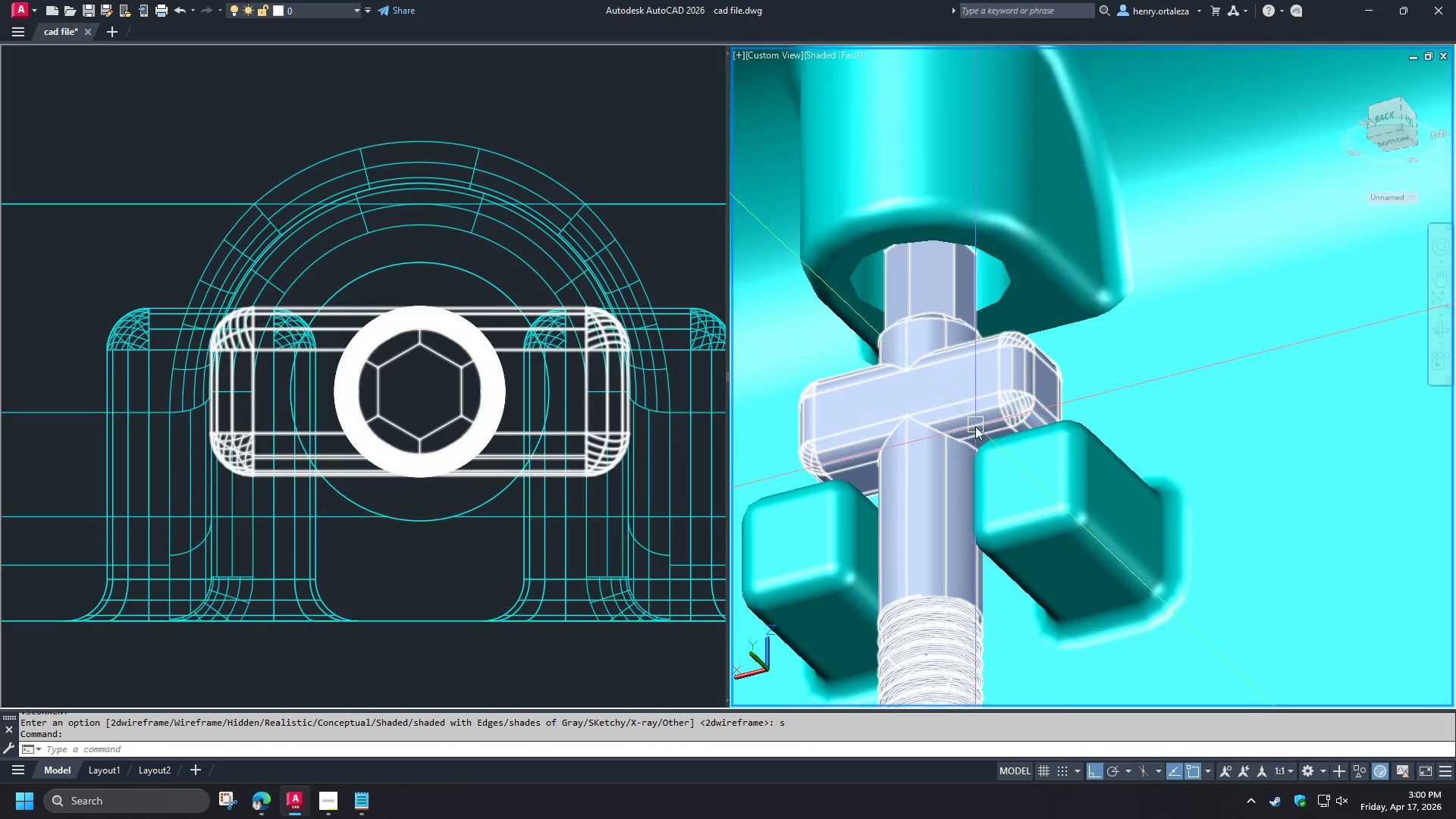 
hold_key(key=ShiftLeft, duration=1.52)
 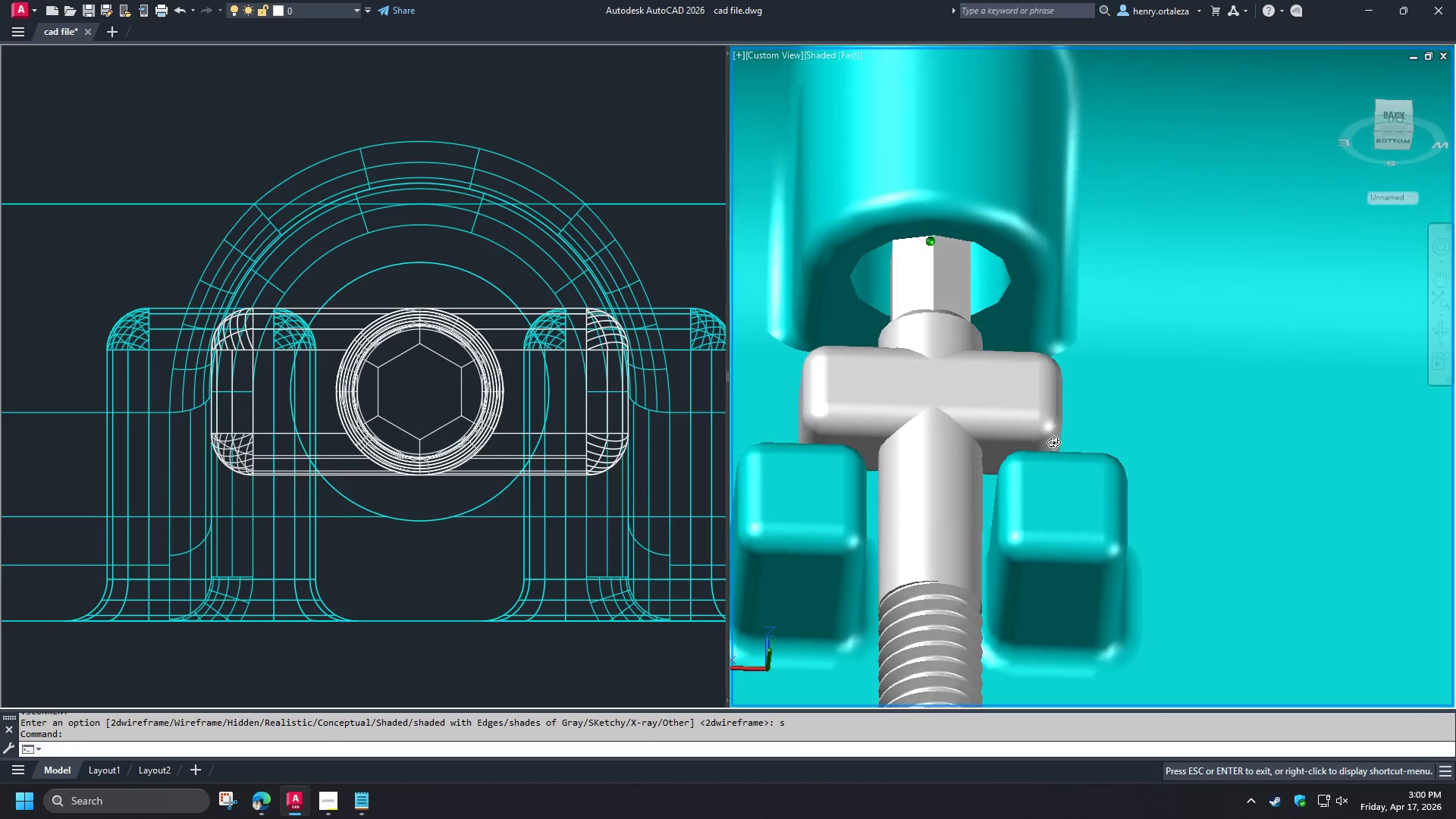 
hold_key(key=ShiftLeft, duration=1.52)
 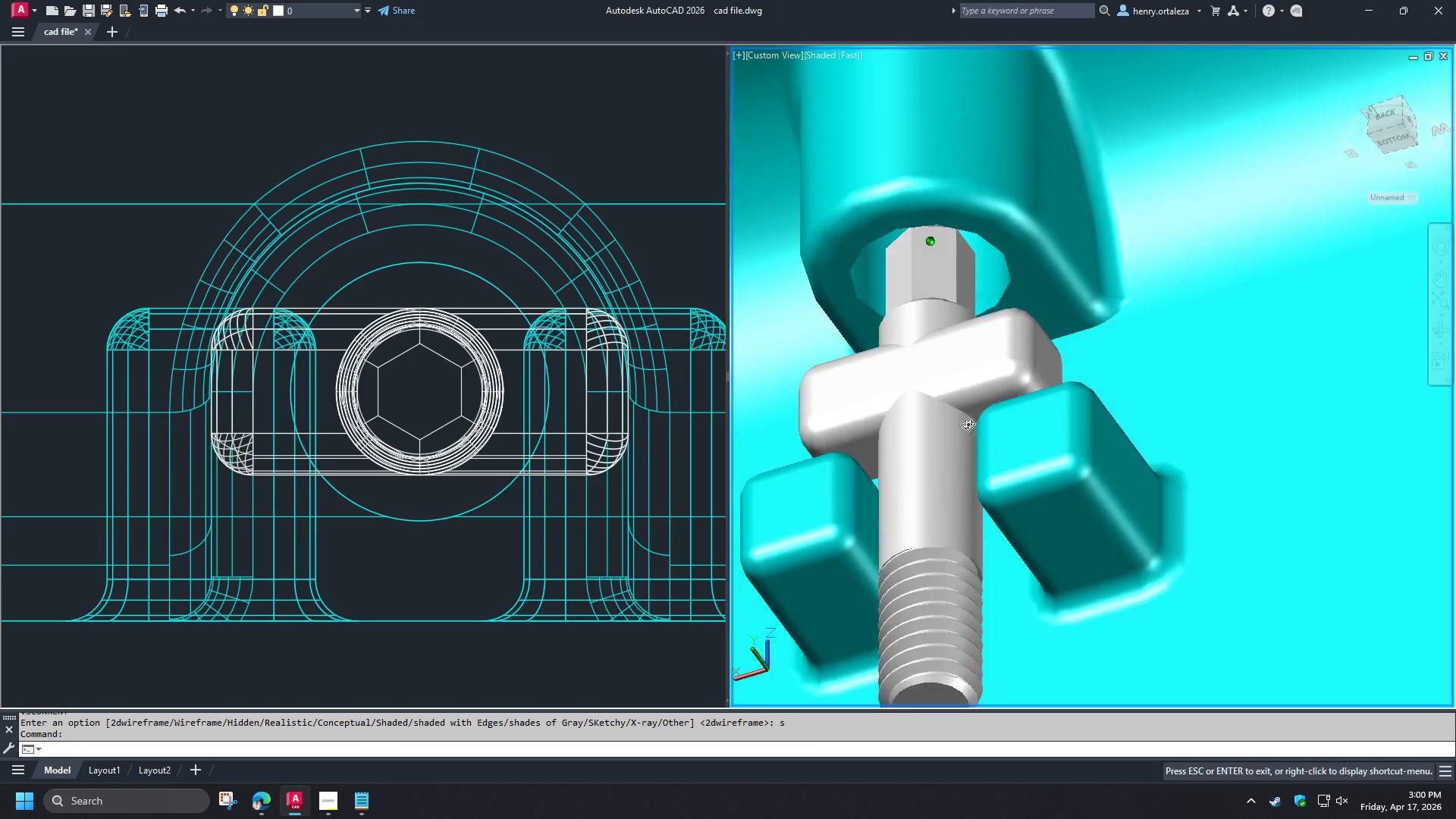 
hold_key(key=ShiftLeft, duration=1.5)
 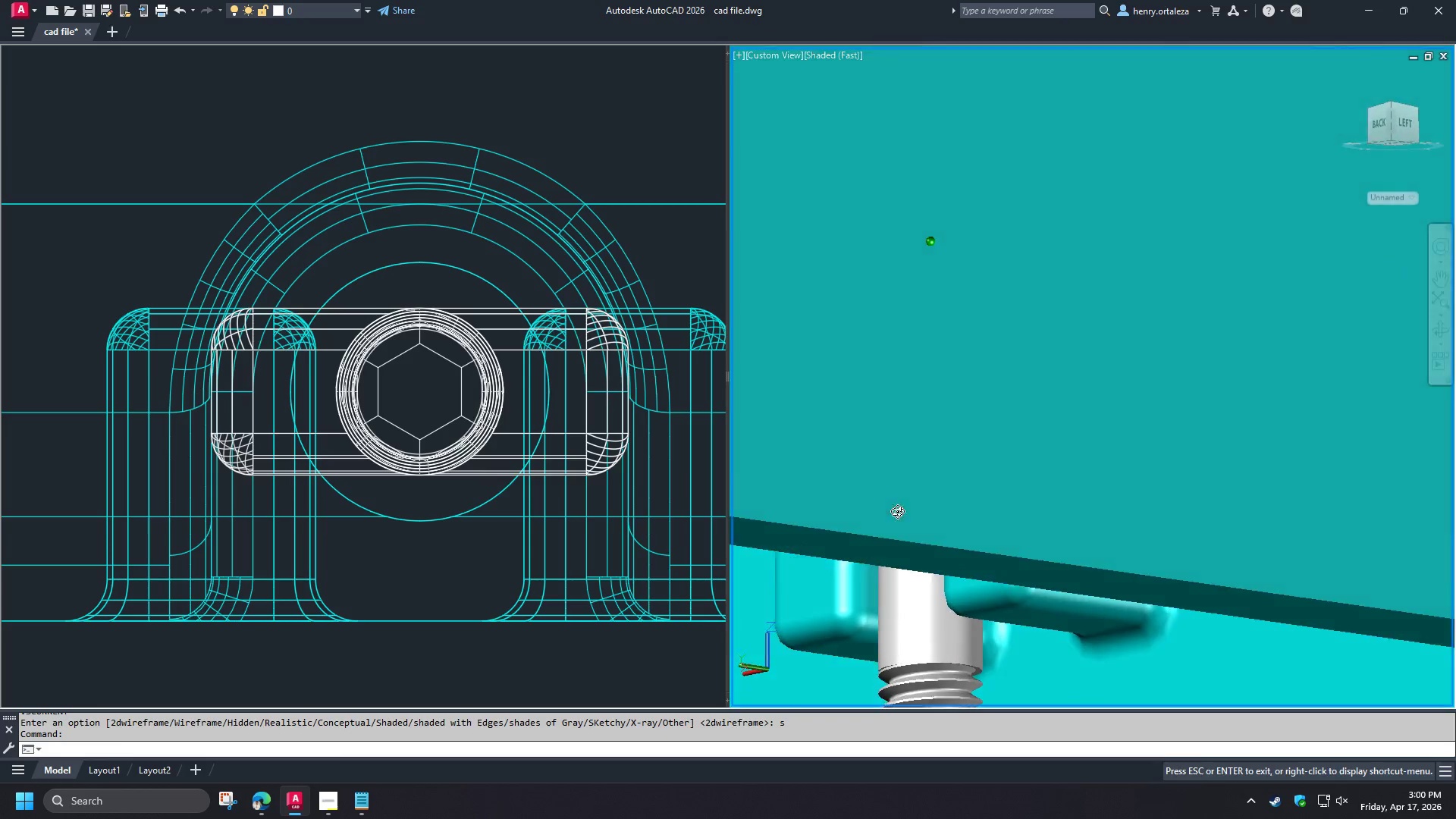 
key(Shift+ShiftLeft)
 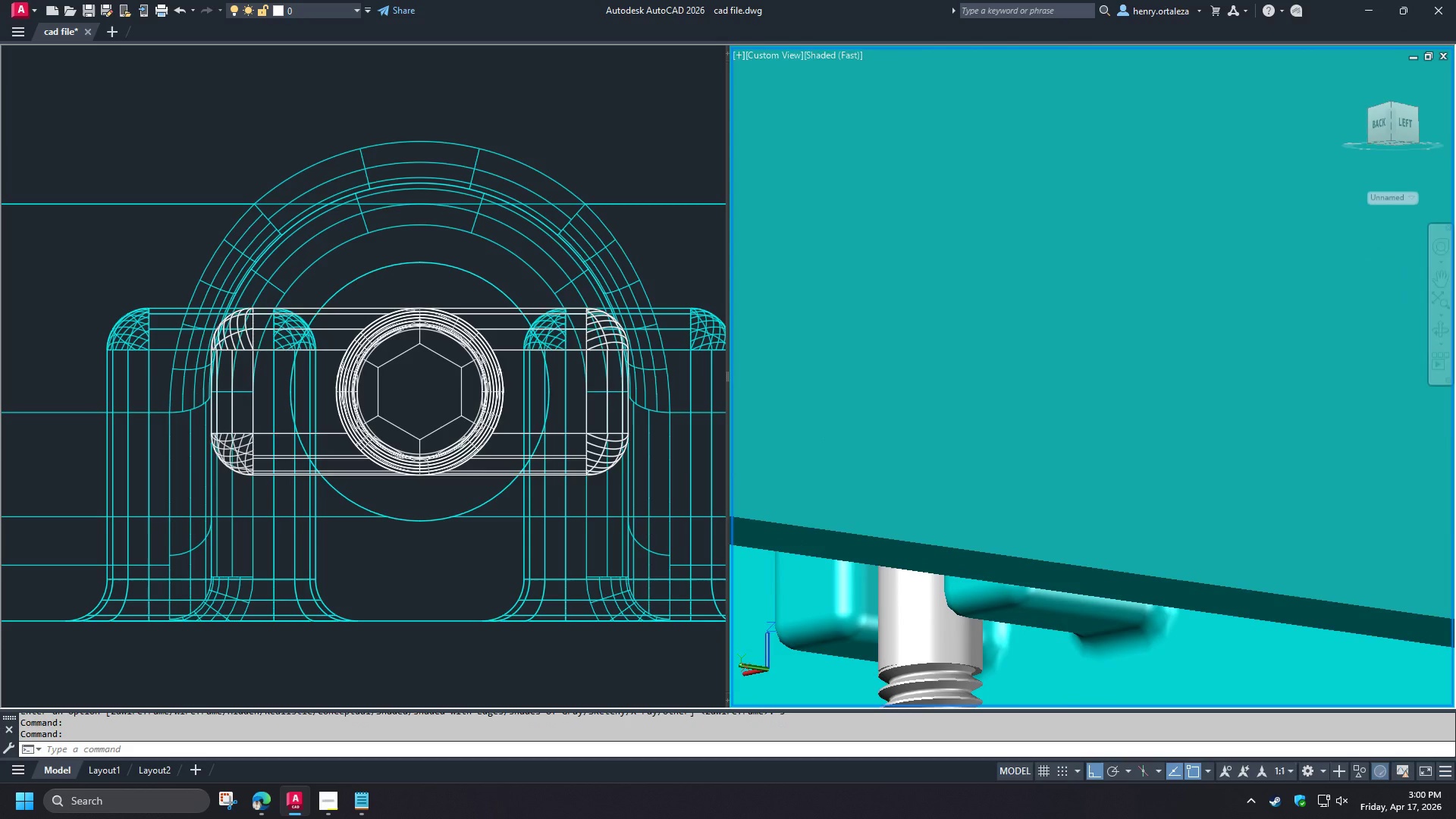 
key(Shift+ShiftLeft)
 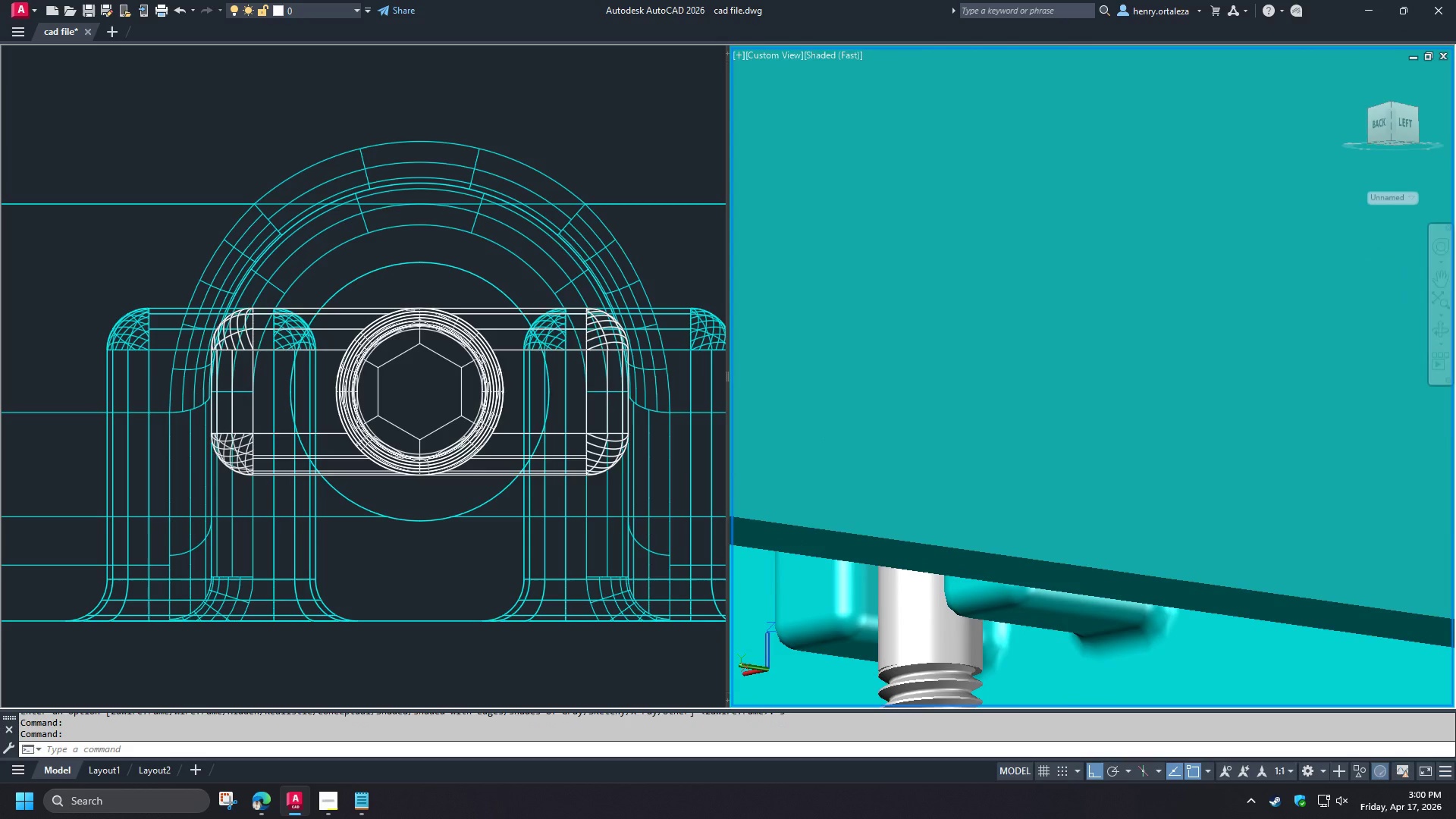 
key(Shift+ShiftLeft)
 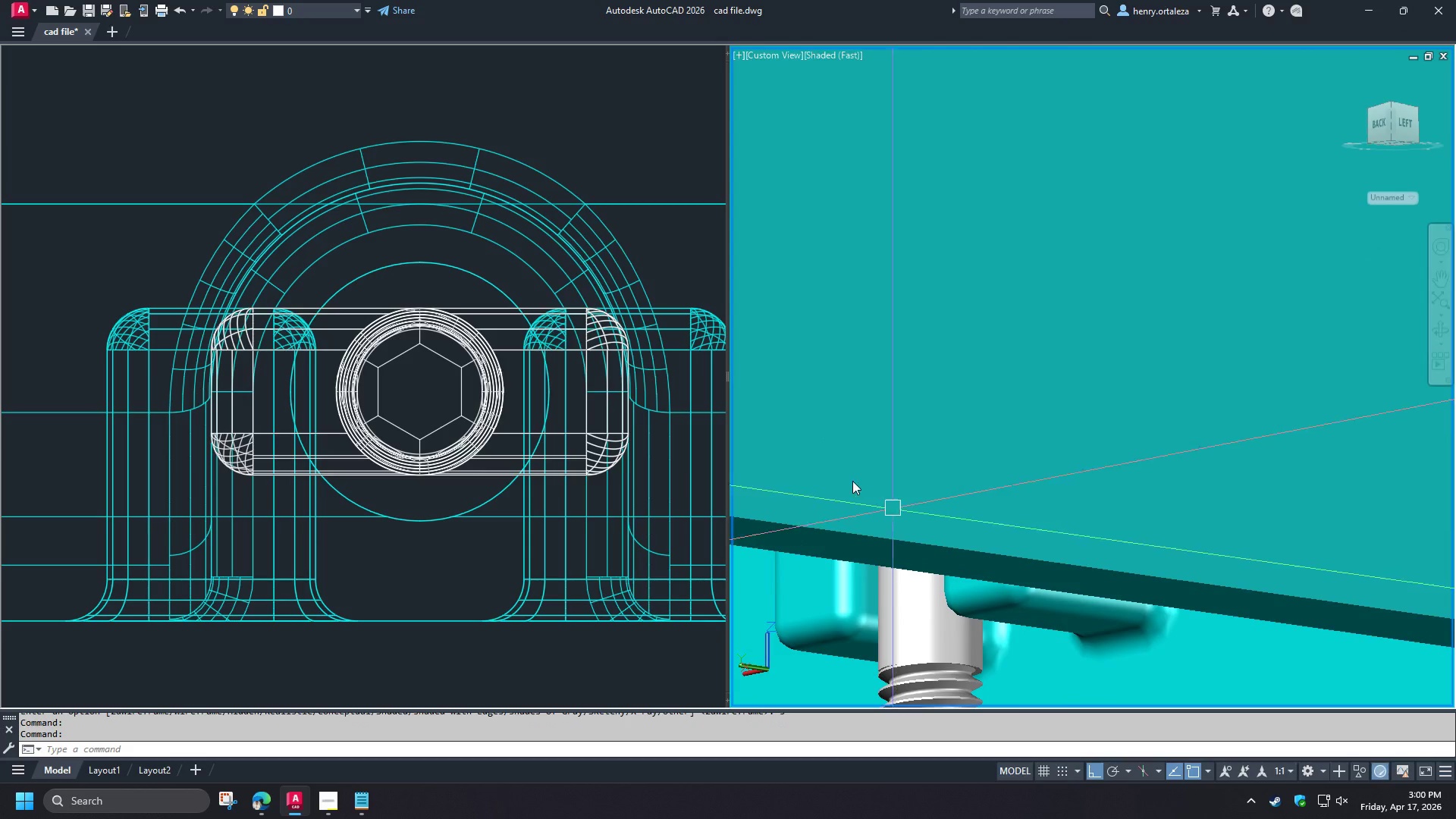 
scroll: coordinate [893, 492], scroll_direction: down, amount: 3.0
 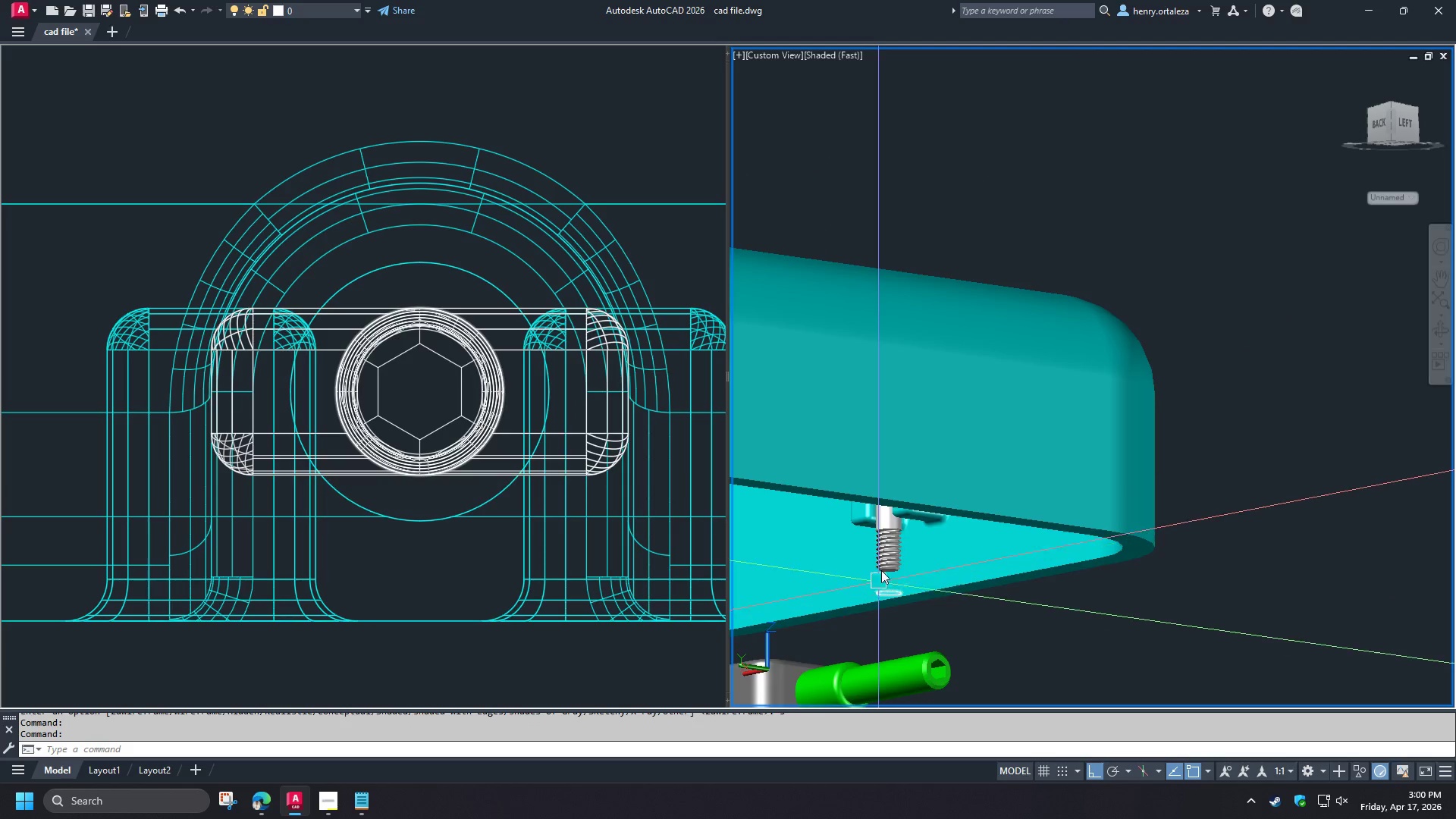 
scroll: coordinate [891, 606], scroll_direction: up, amount: 4.0
 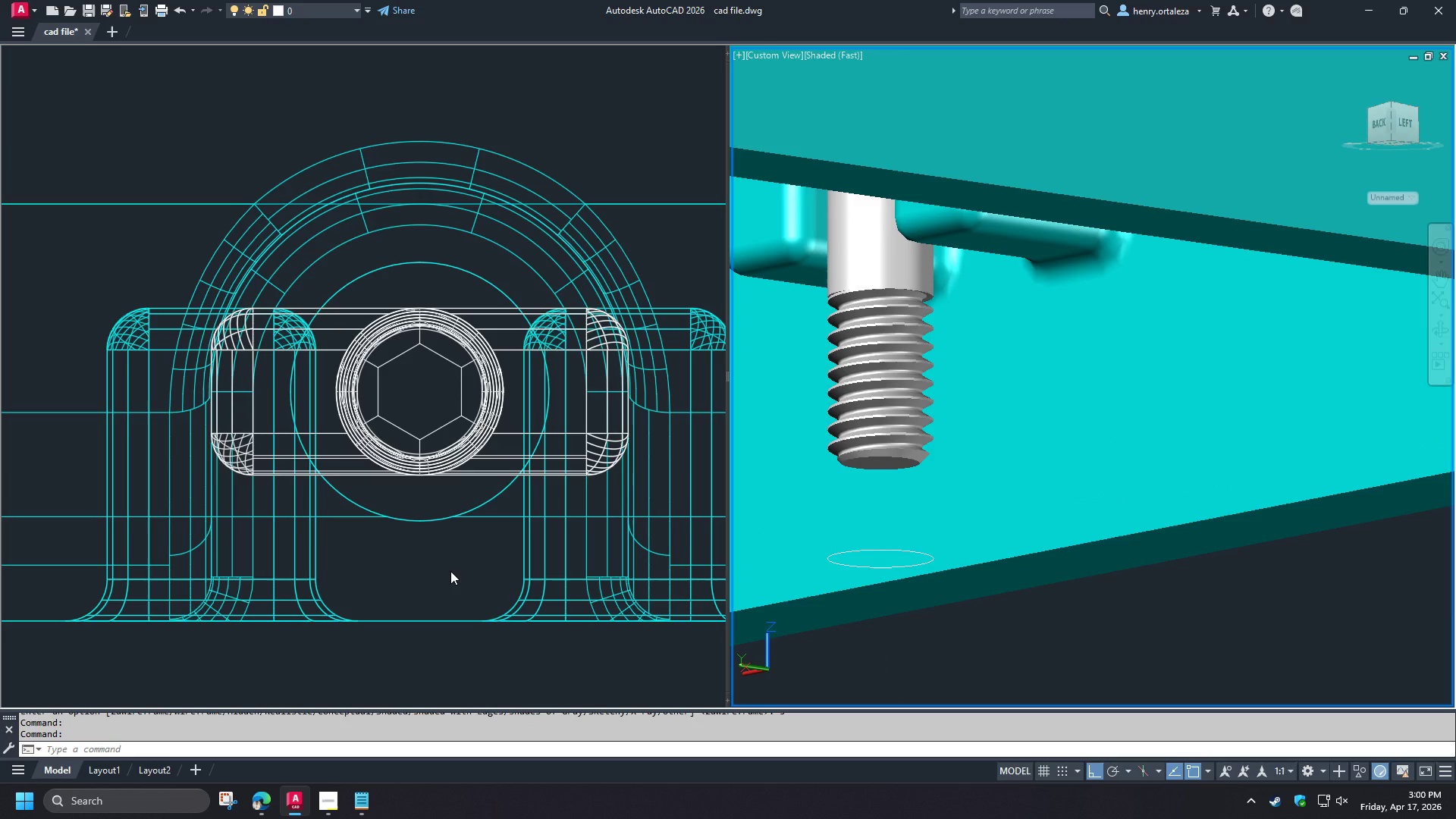 
left_click([450, 571])
 